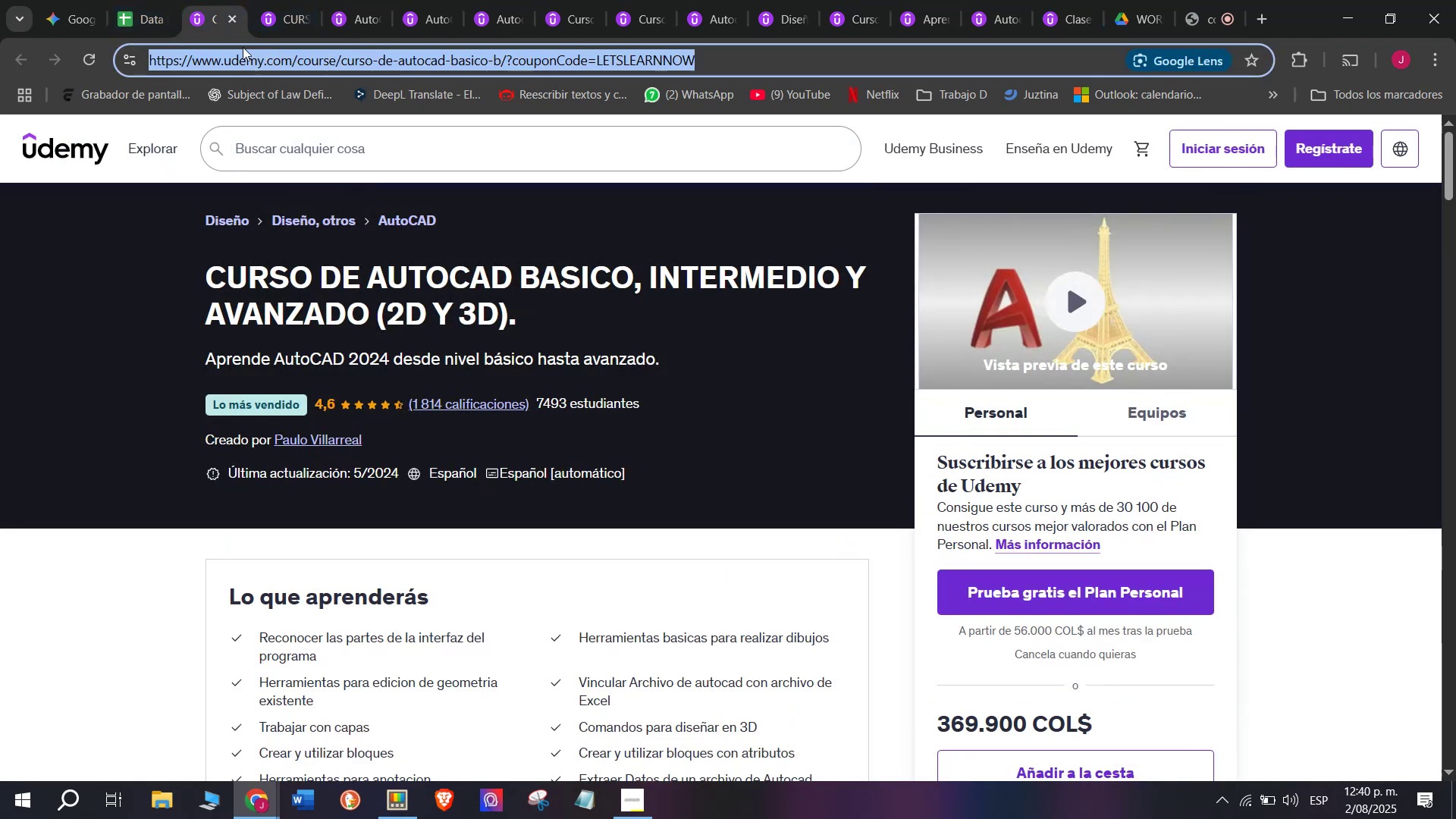 
key(Control+C)
 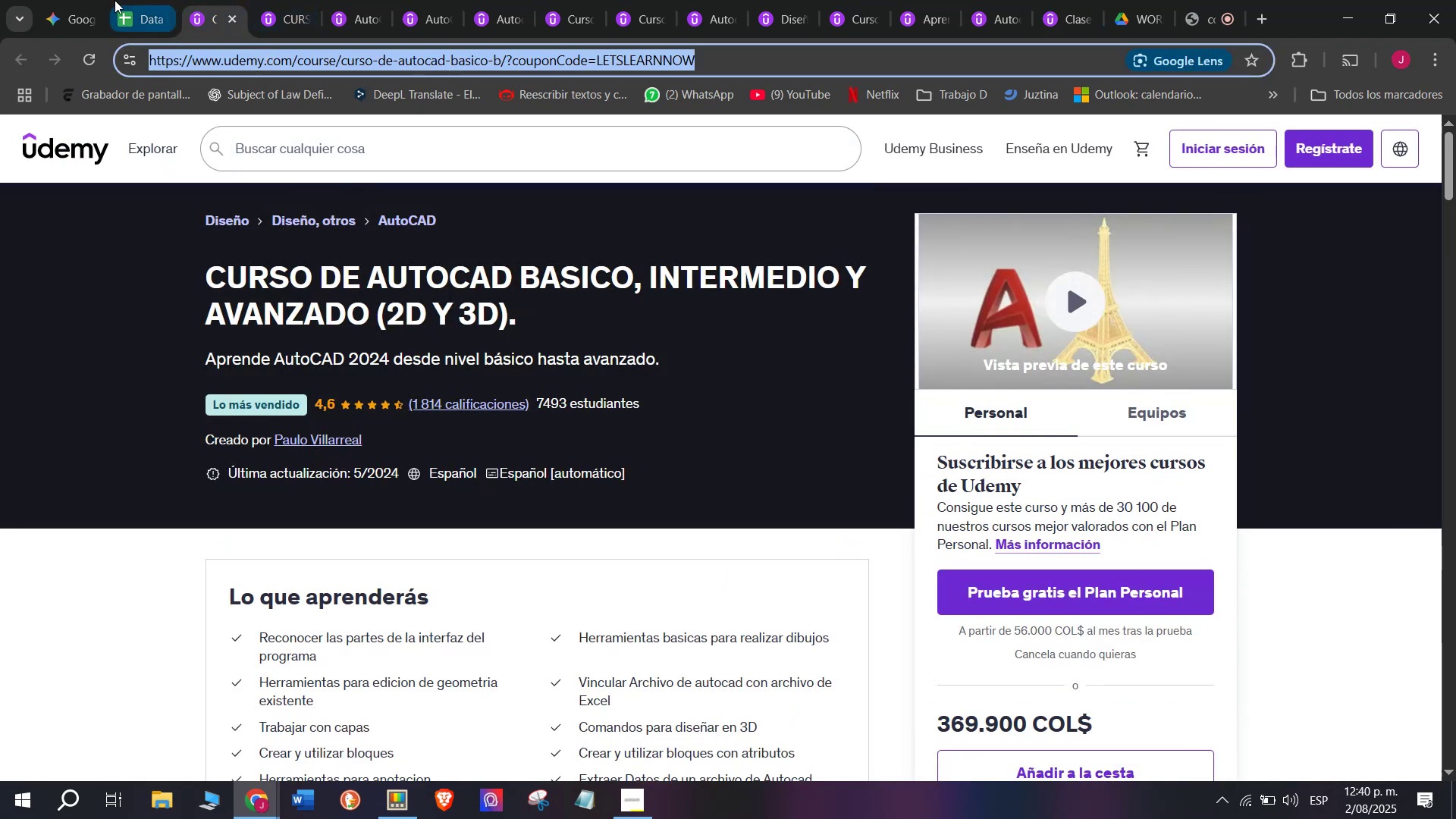 
left_click([115, 0])
 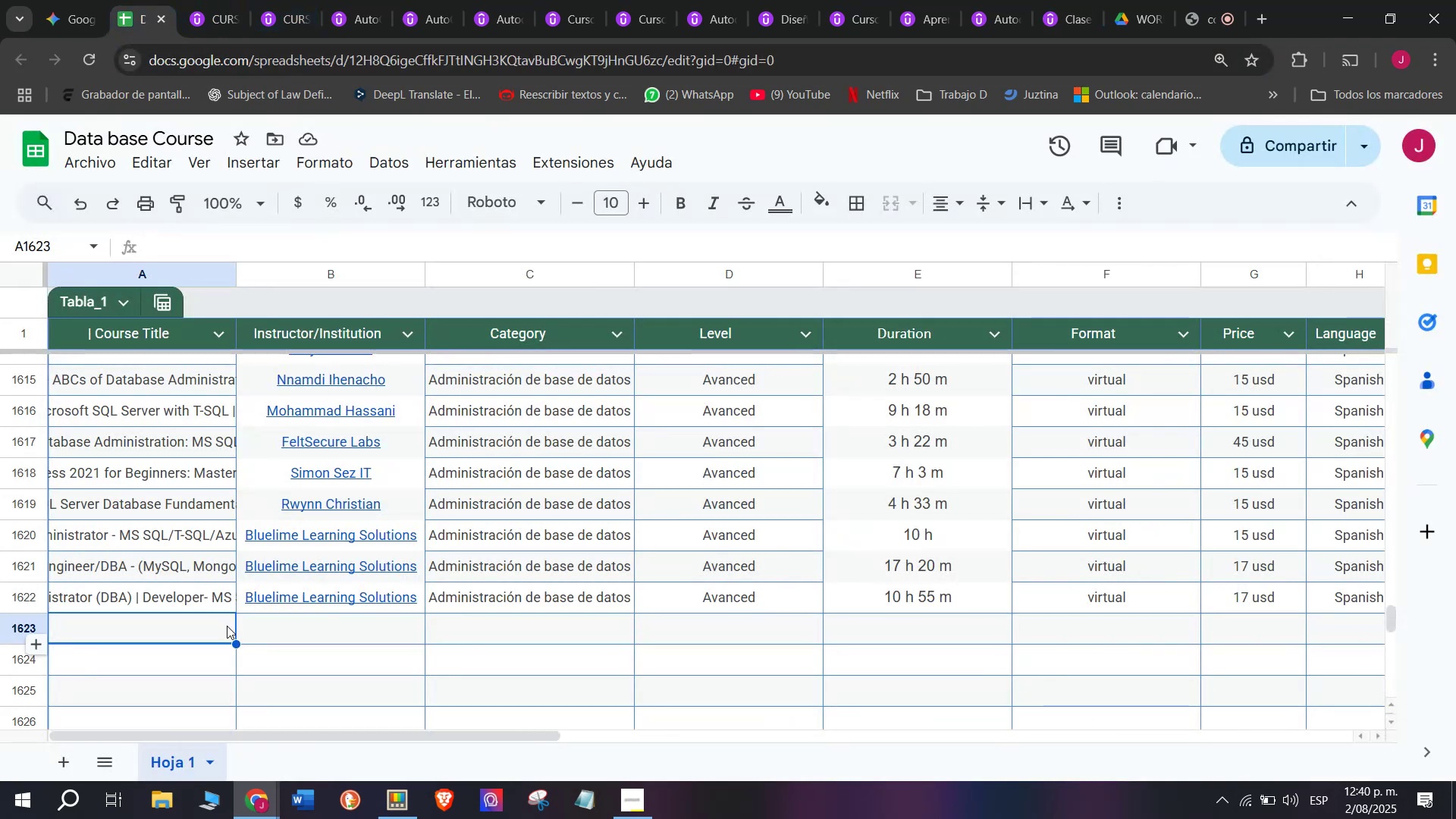 
double_click([227, 626])
 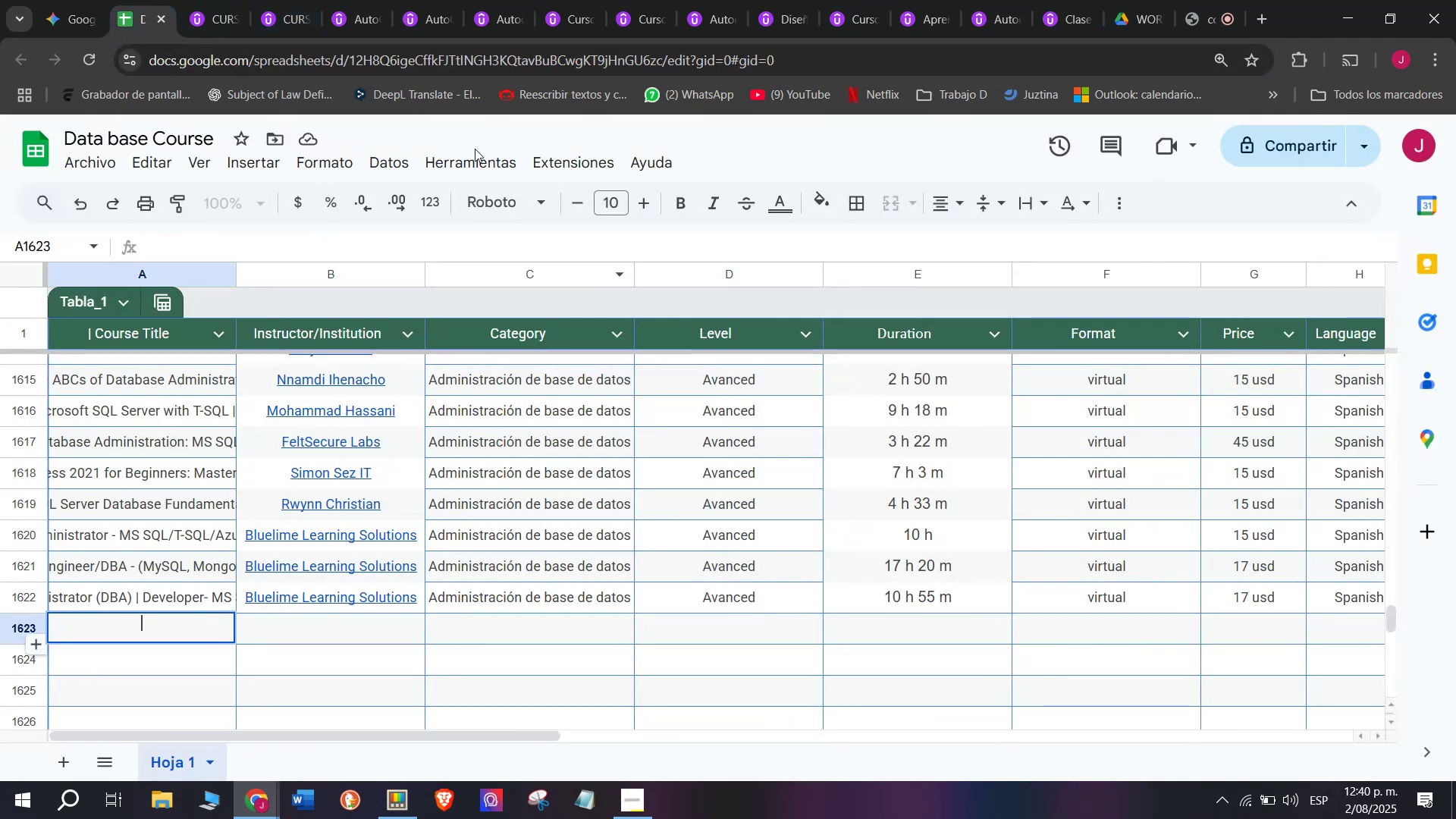 
left_click([243, 0])
 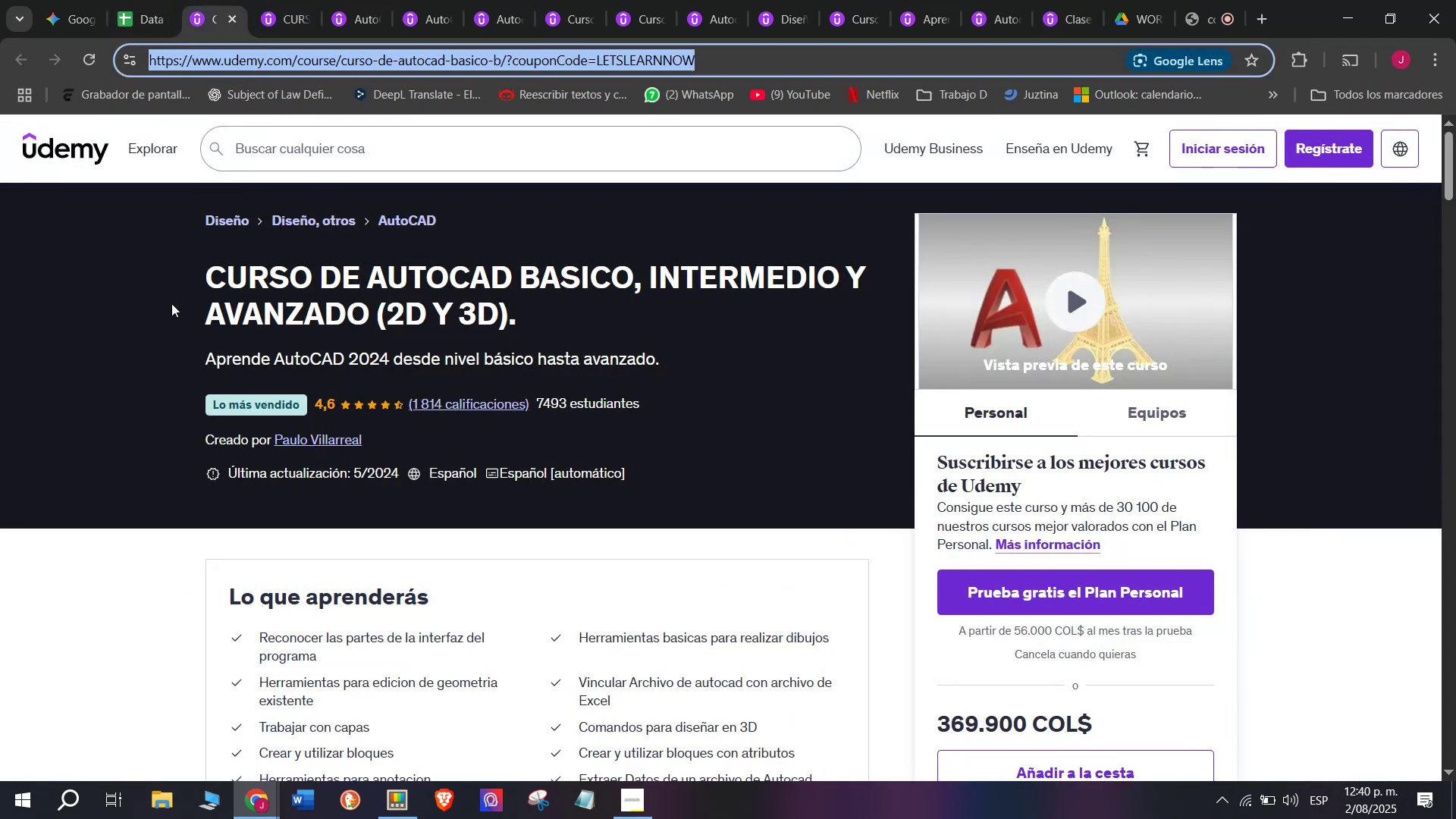 
left_click_drag(start_coordinate=[184, 259], to_coordinate=[579, 315])
 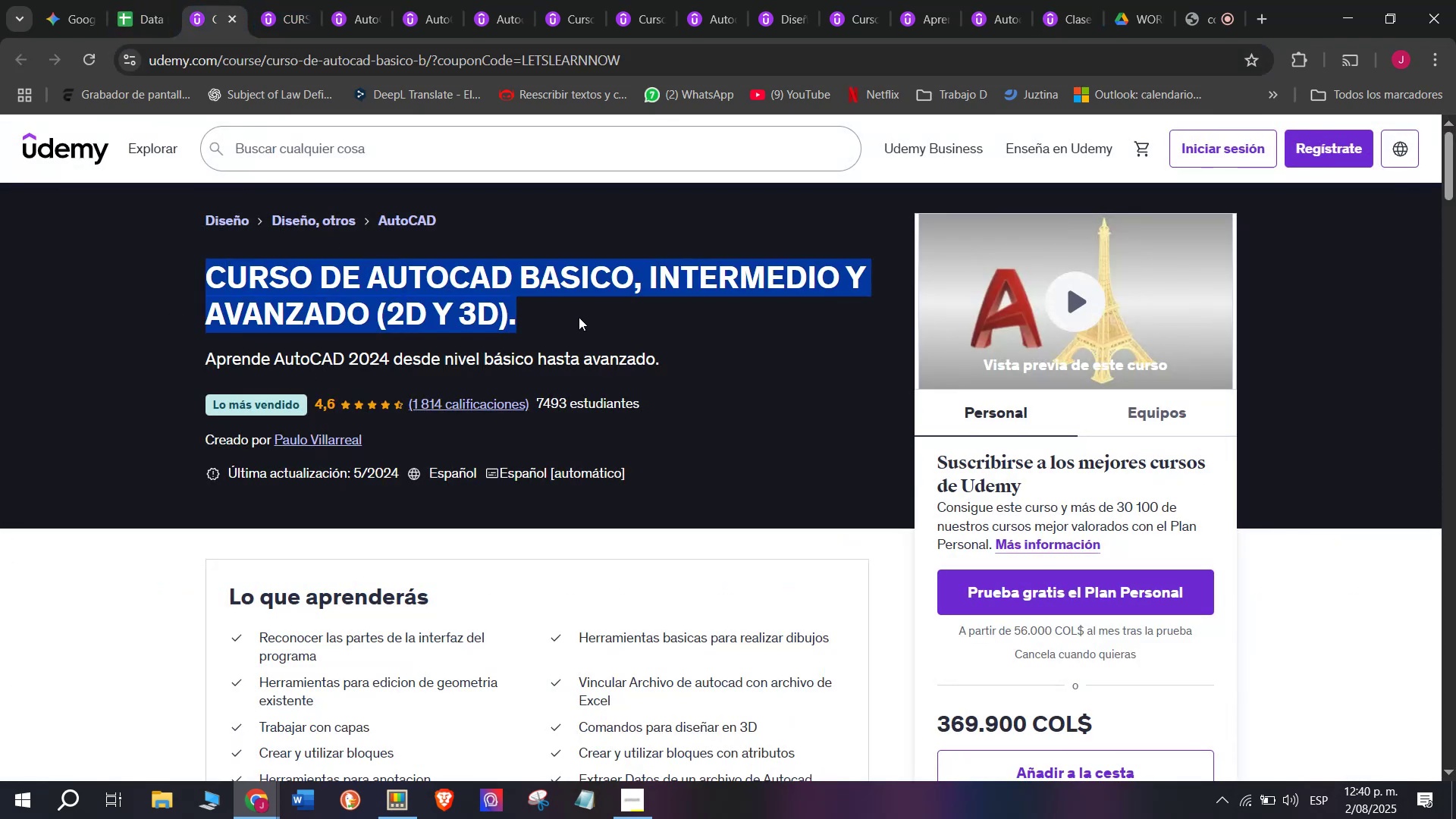 
key(Break)
 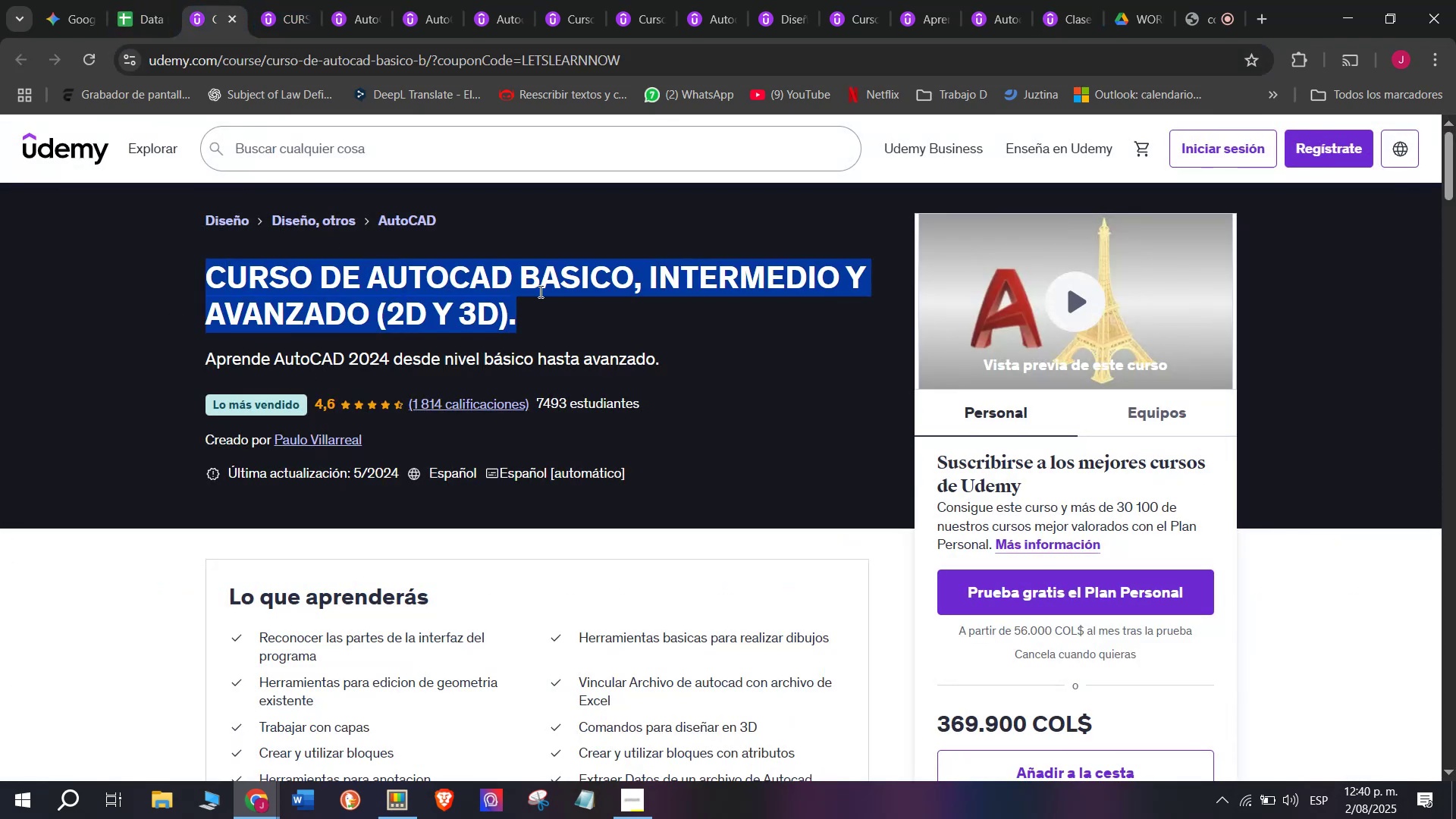 
key(Control+ControlLeft)
 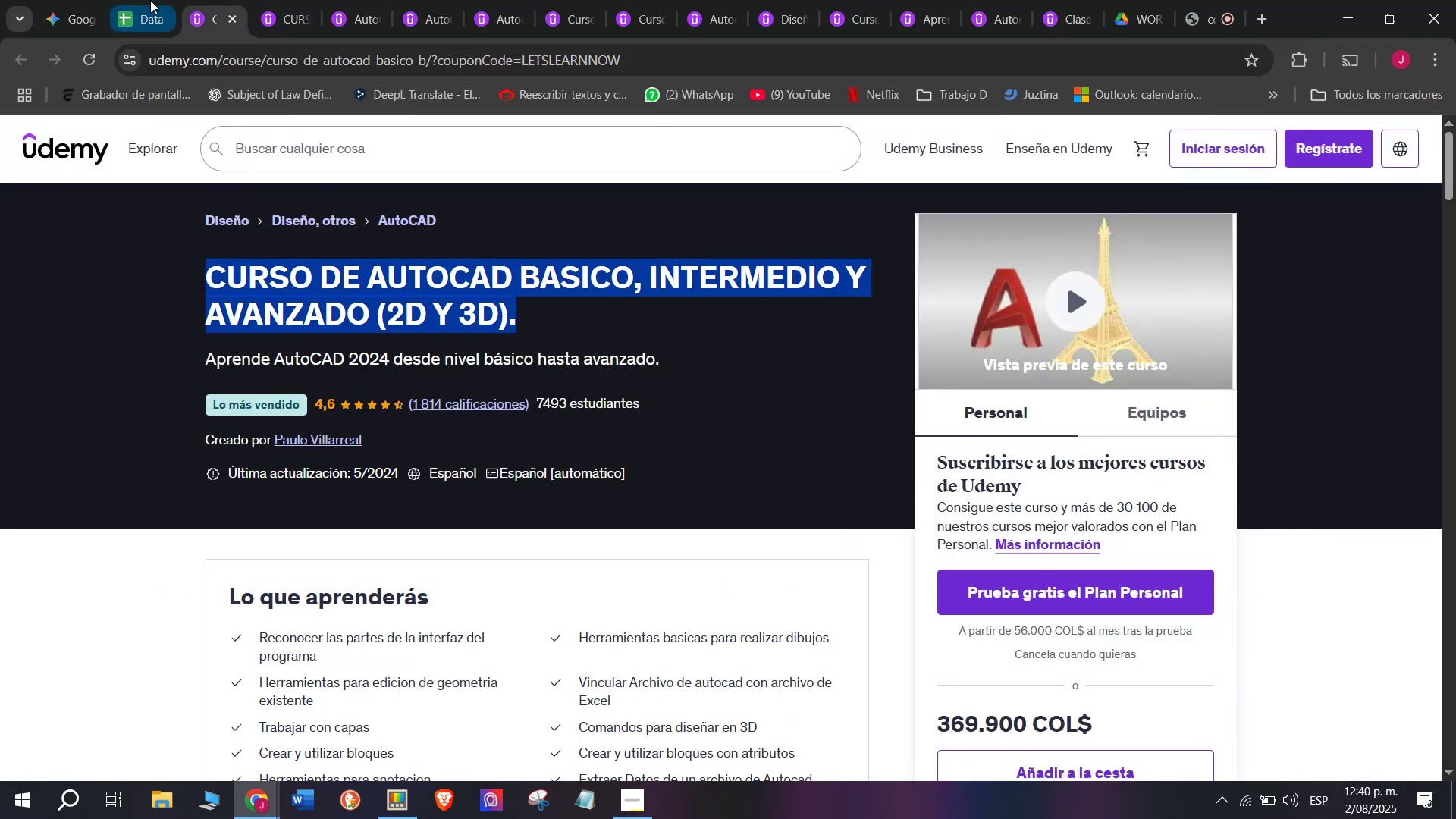 
key(Control+C)
 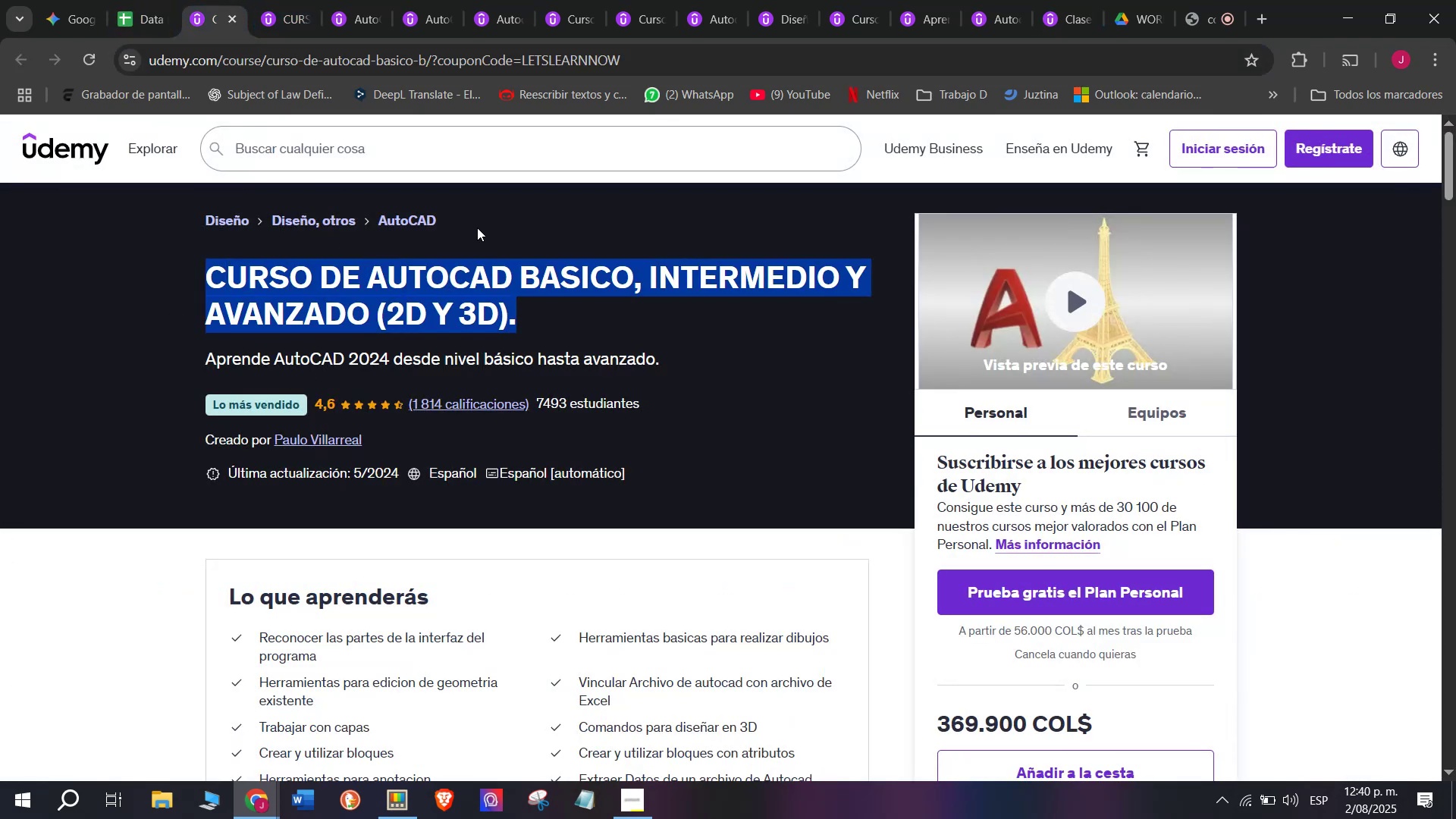 
key(Control+ControlLeft)
 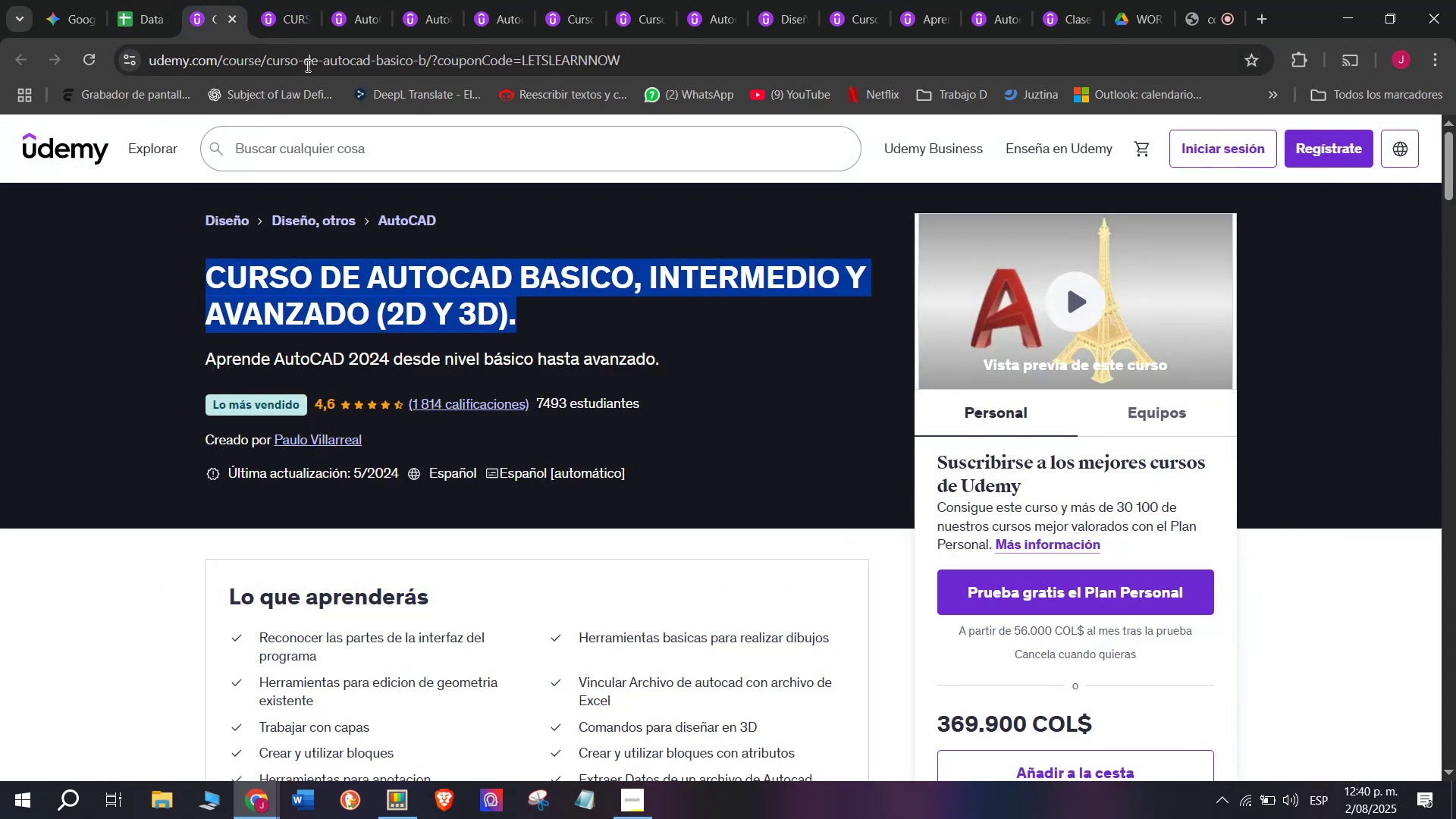 
key(Break)
 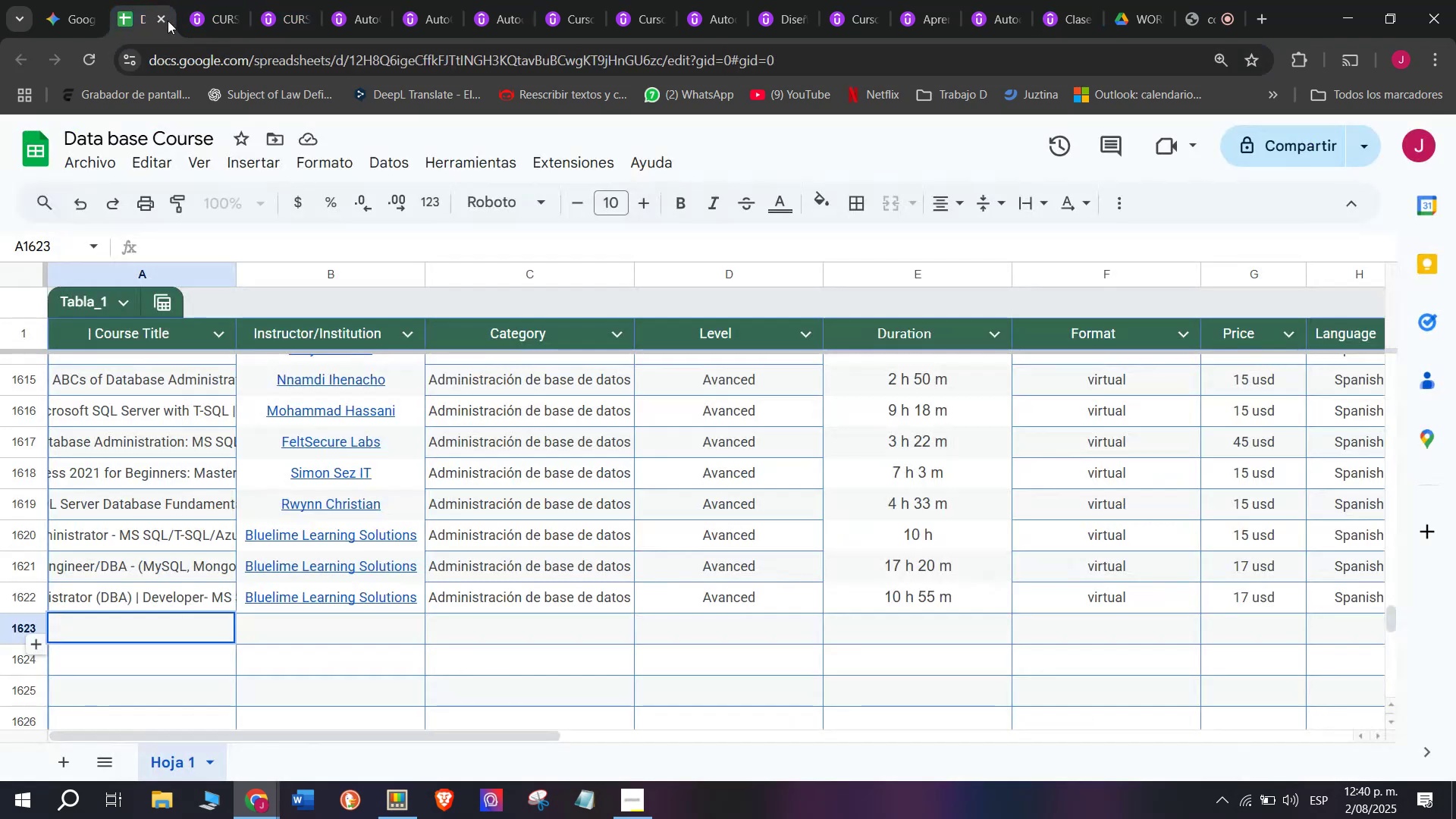 
key(Control+C)
 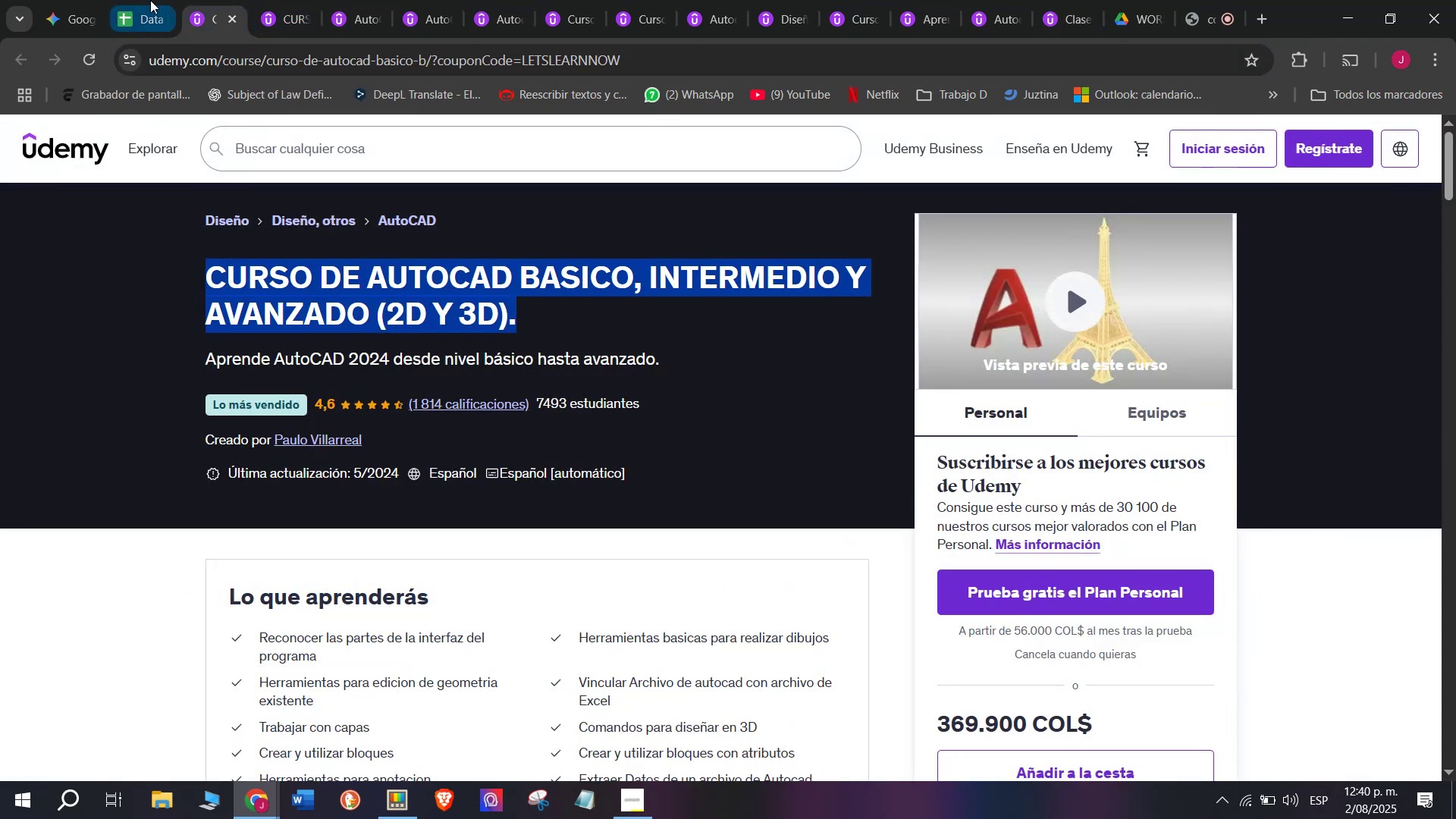 
left_click([150, 0])
 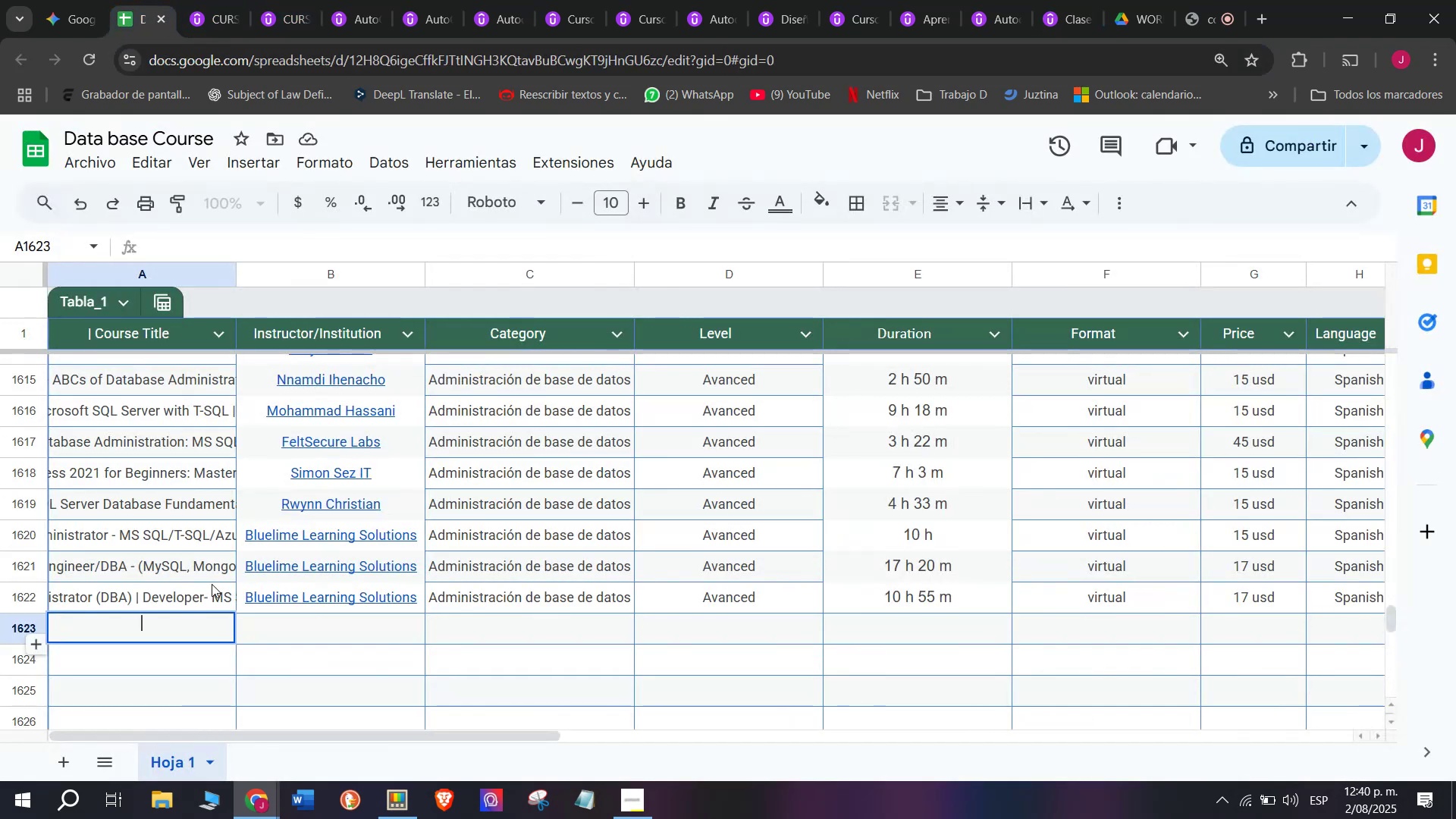 
key(Z)
 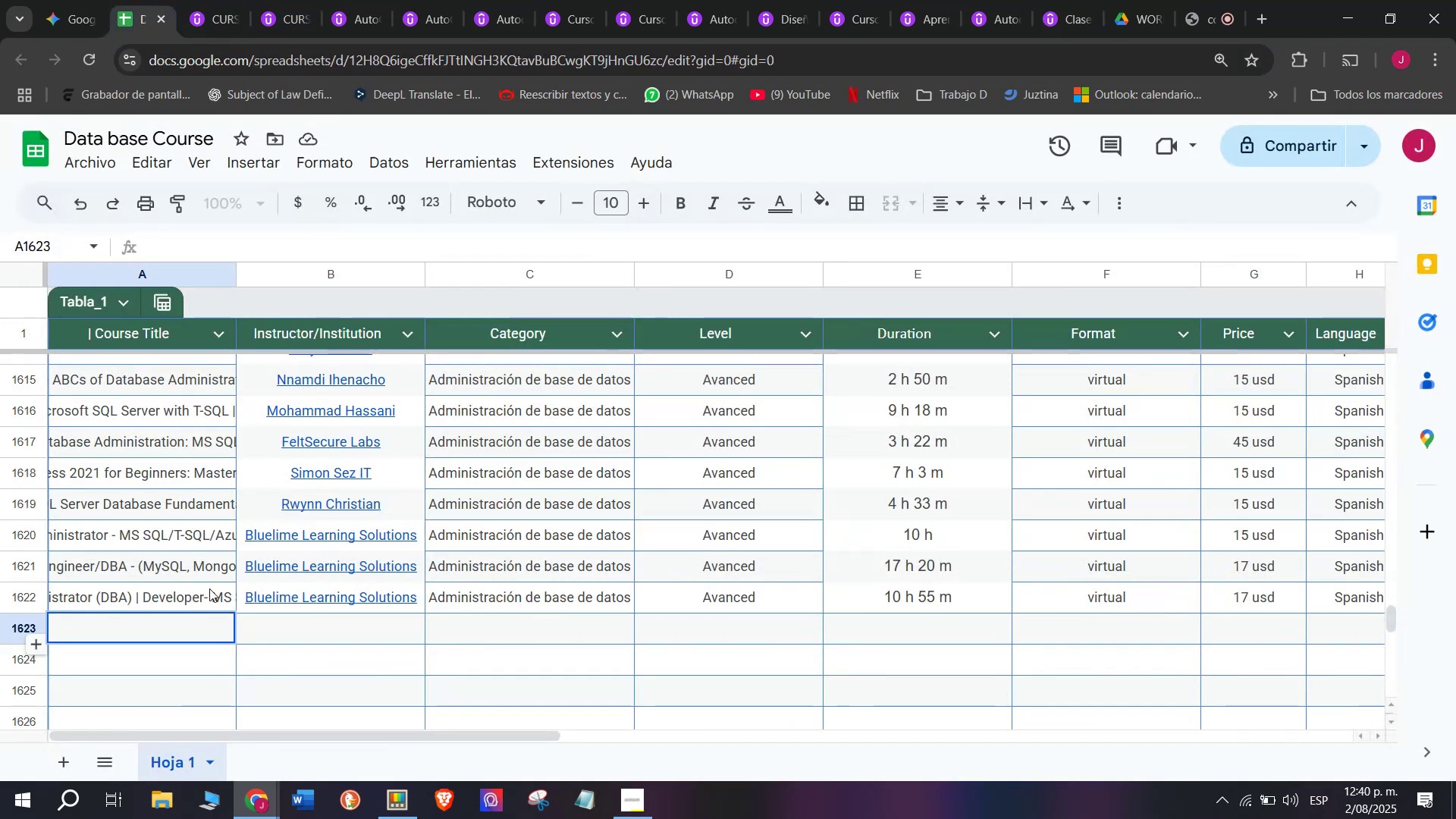 
key(Control+ControlLeft)
 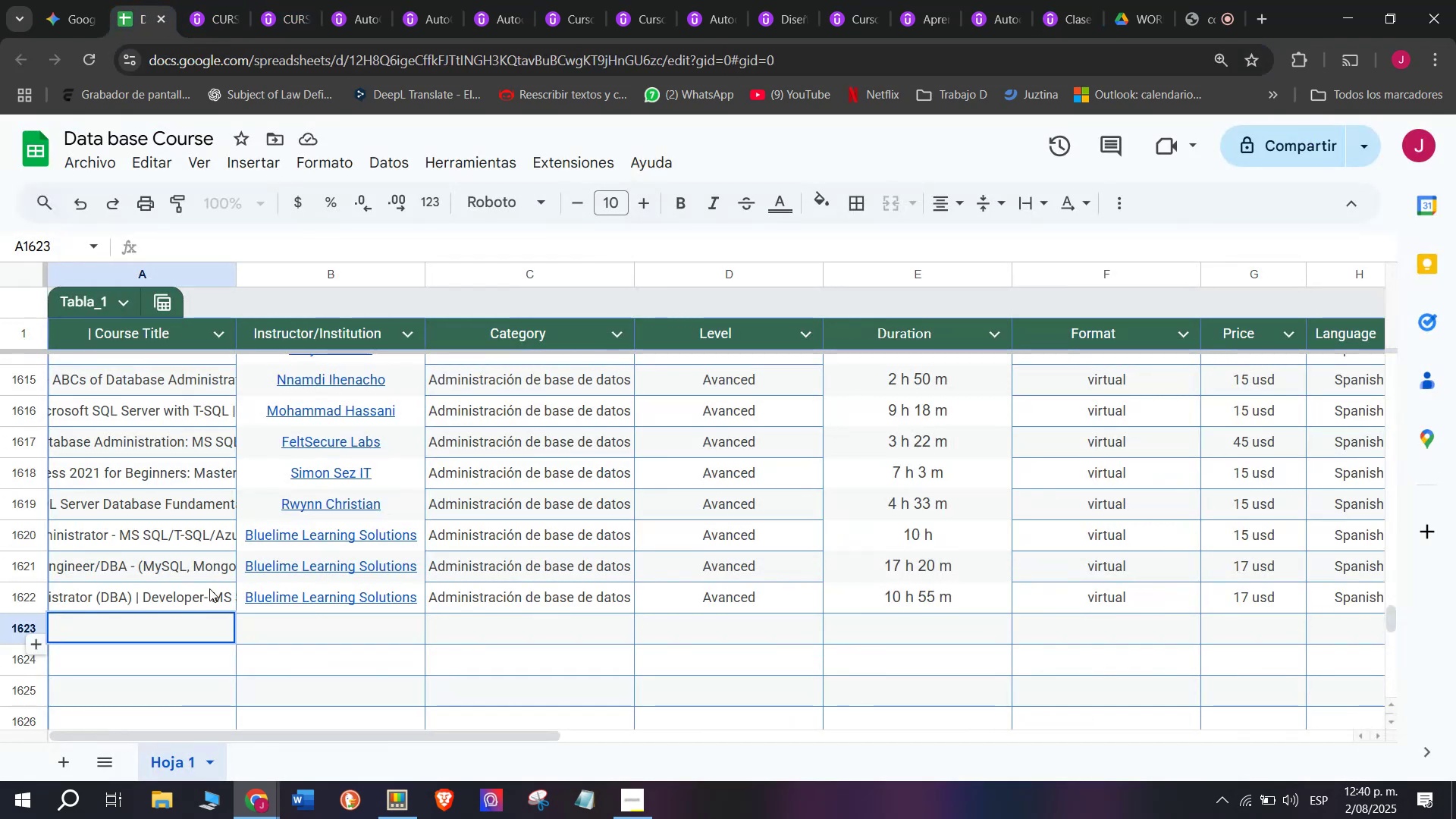 
key(Control+V)
 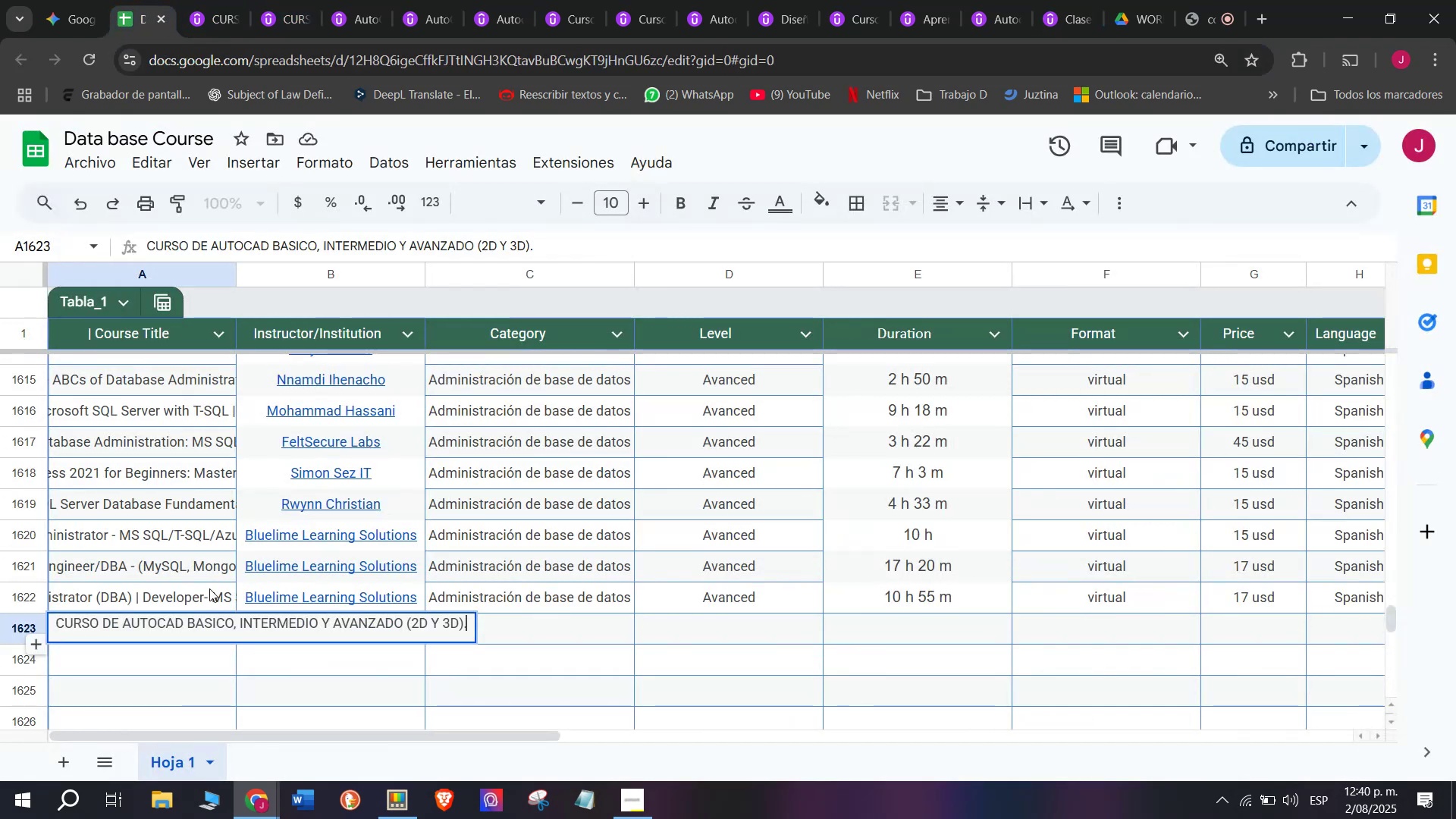 
left_click([209, 588])
 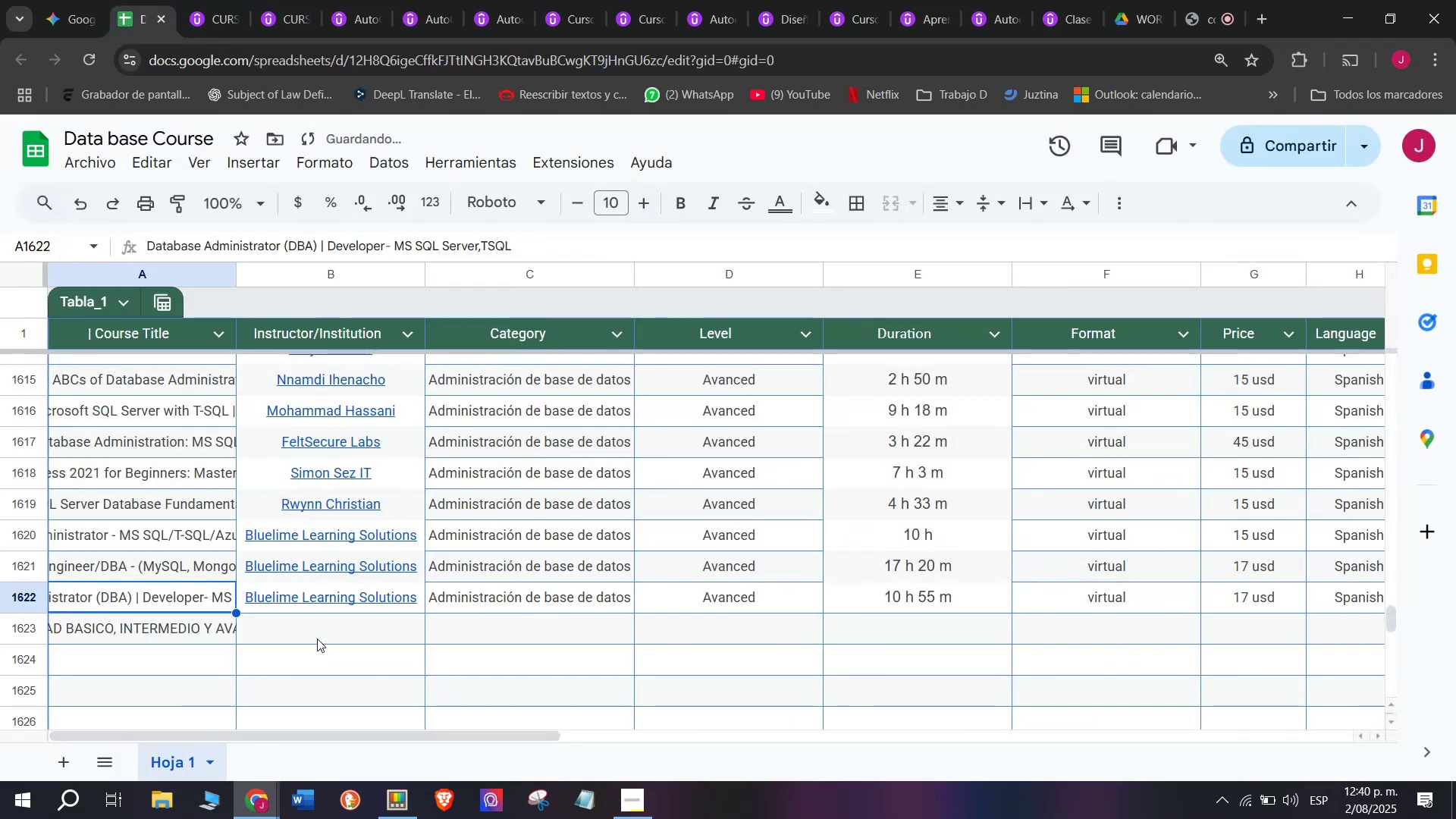 
left_click([319, 632])
 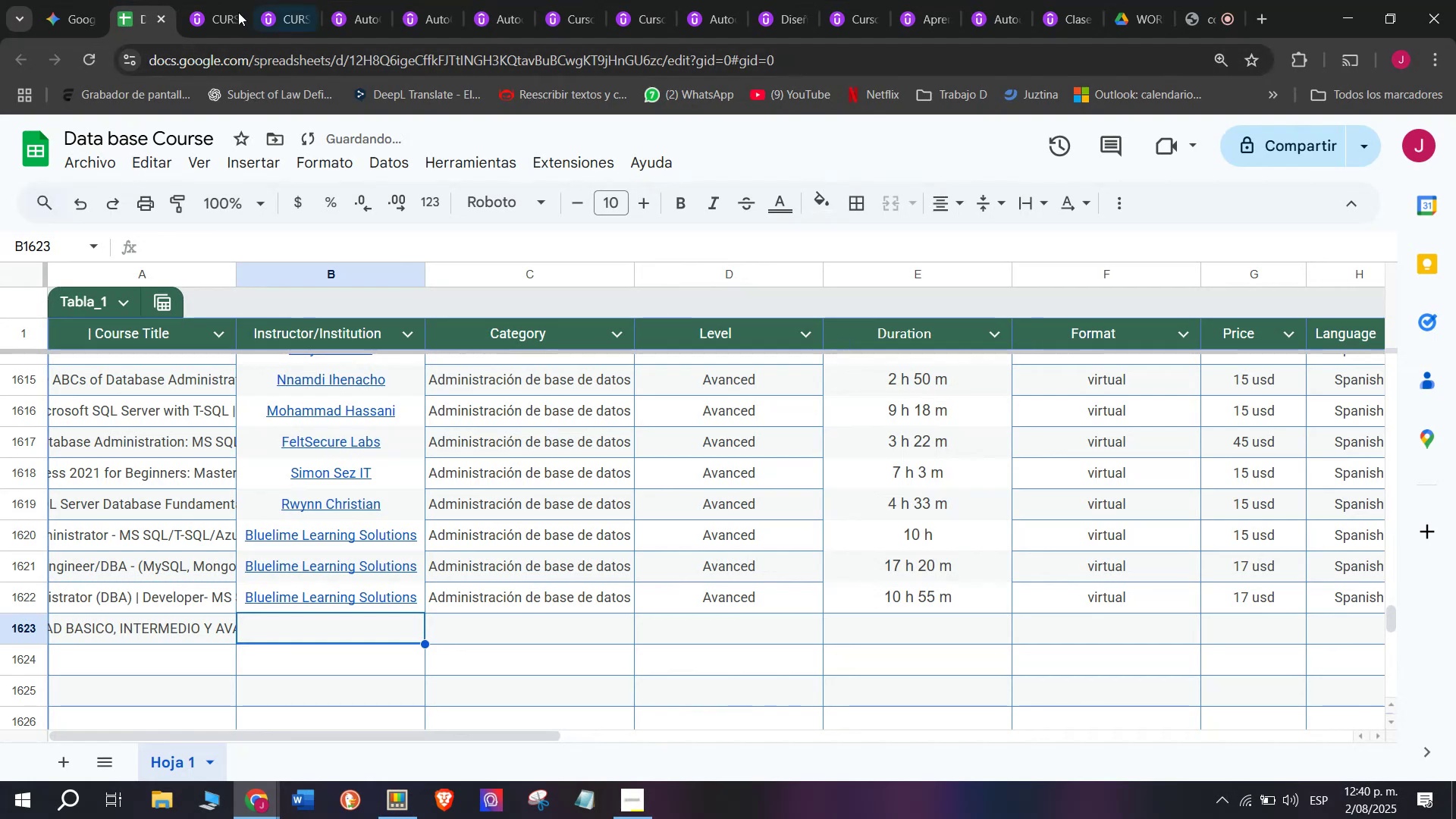 
left_click([215, 0])
 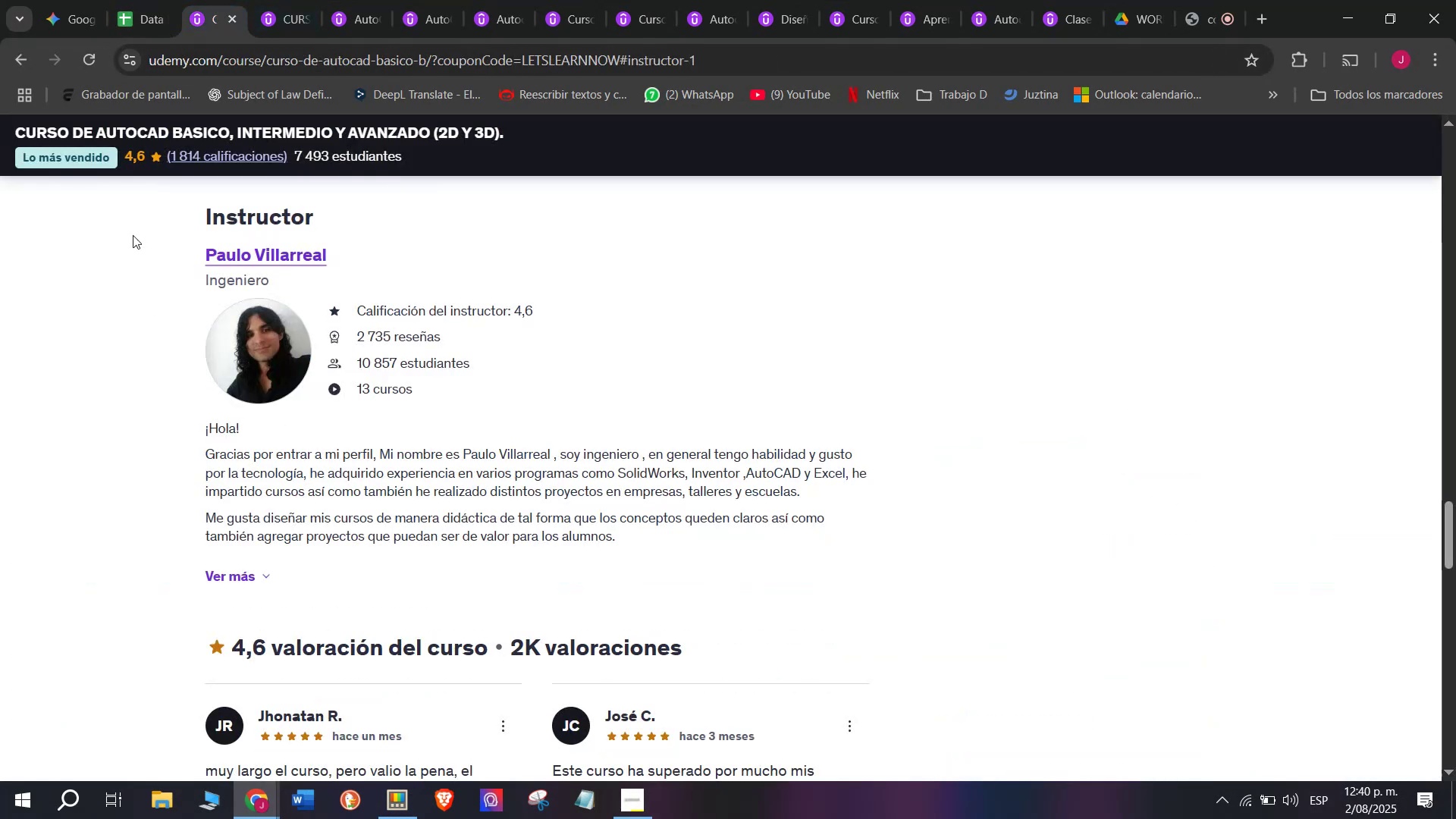 
left_click_drag(start_coordinate=[160, 261], to_coordinate=[343, 259])
 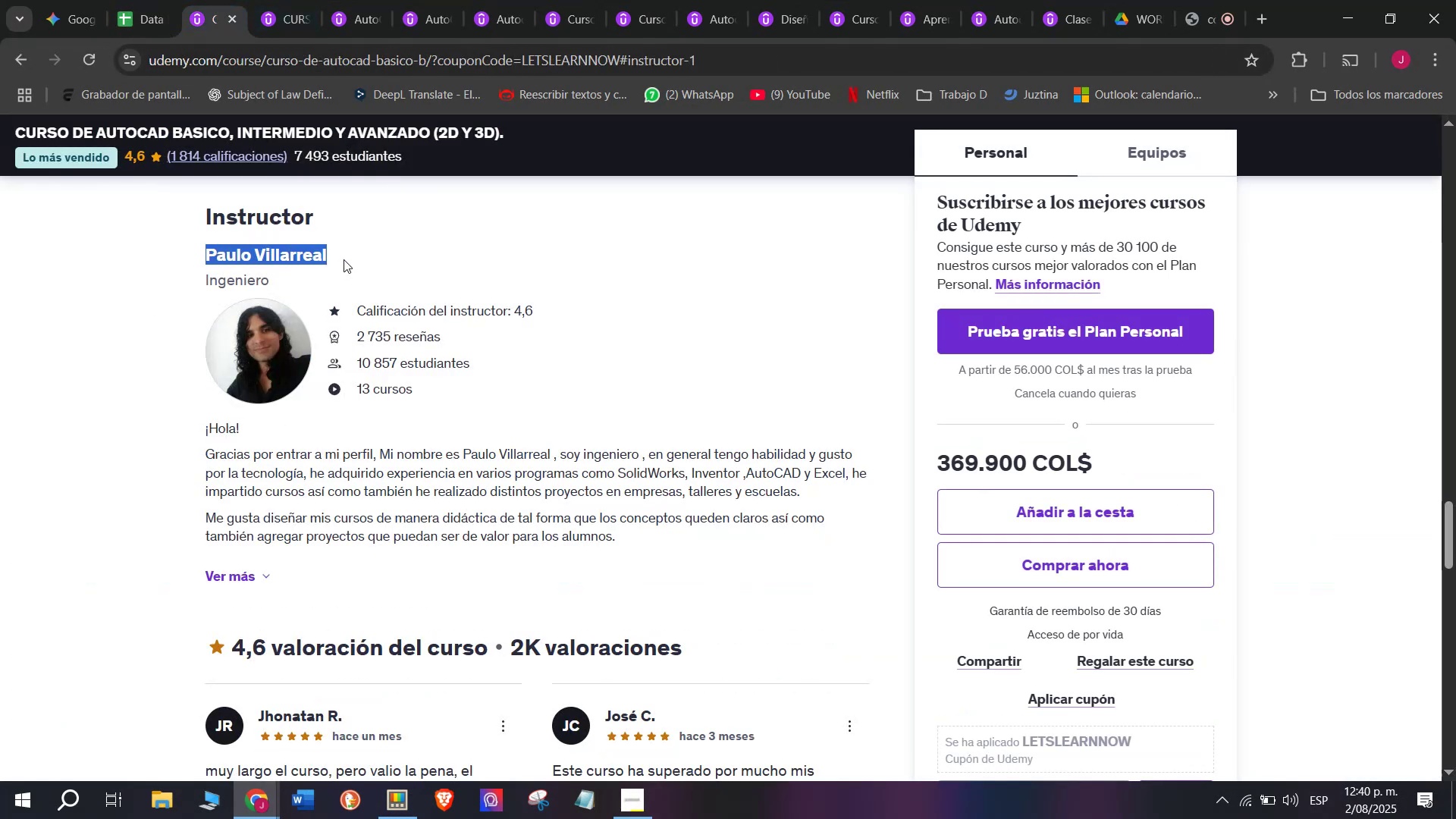 
key(Break)
 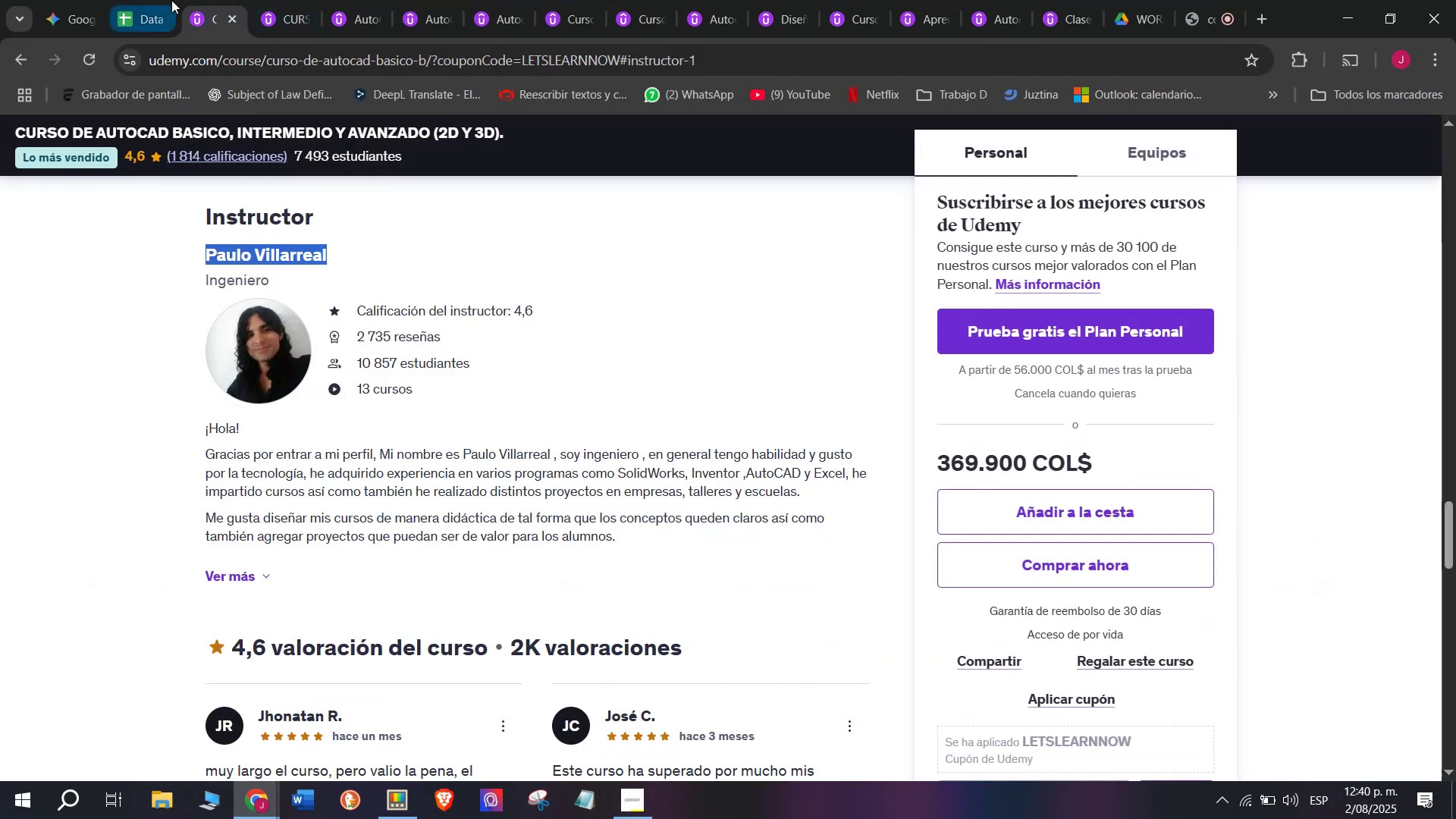 
key(Control+ControlLeft)
 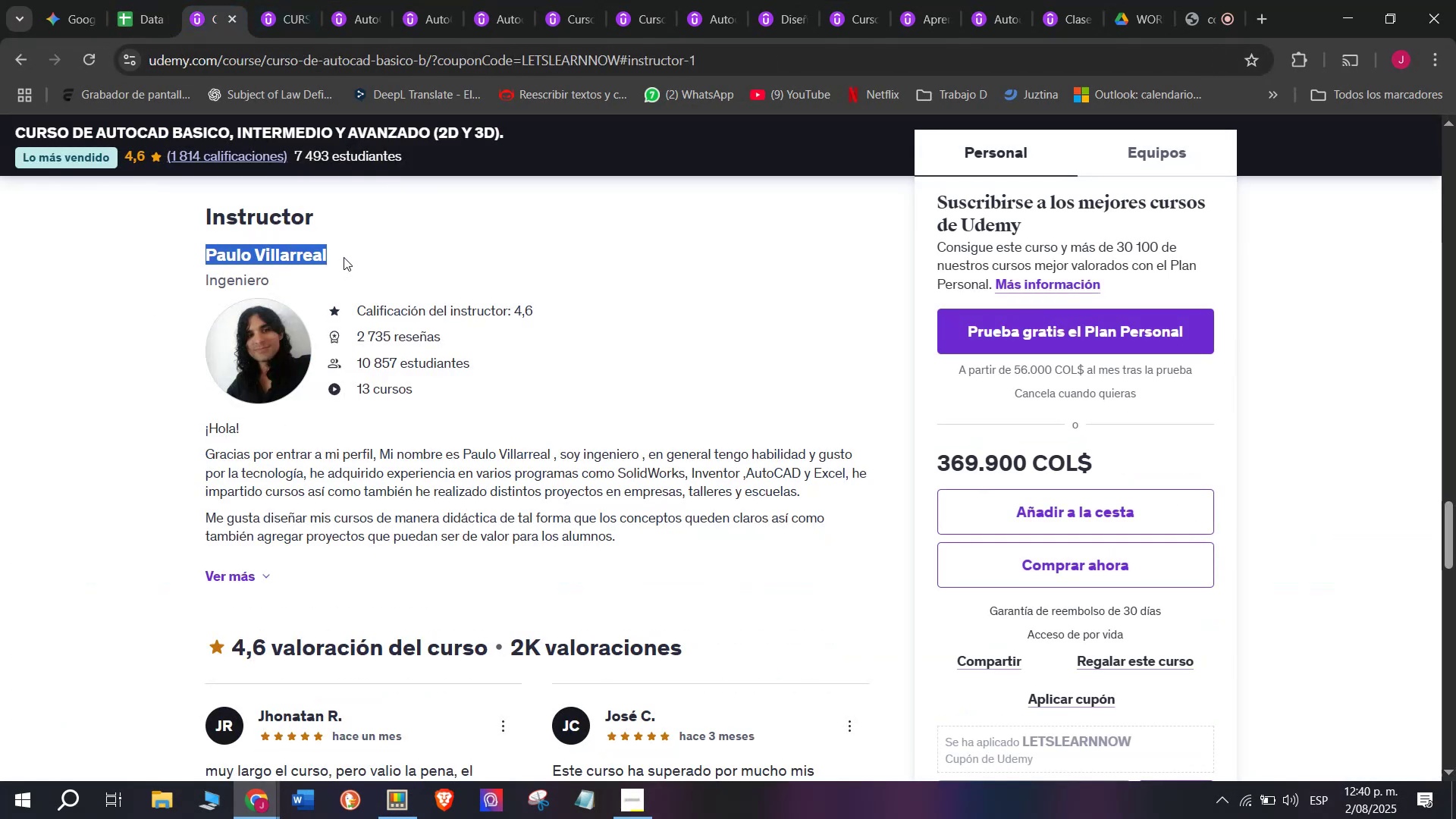 
key(Control+C)
 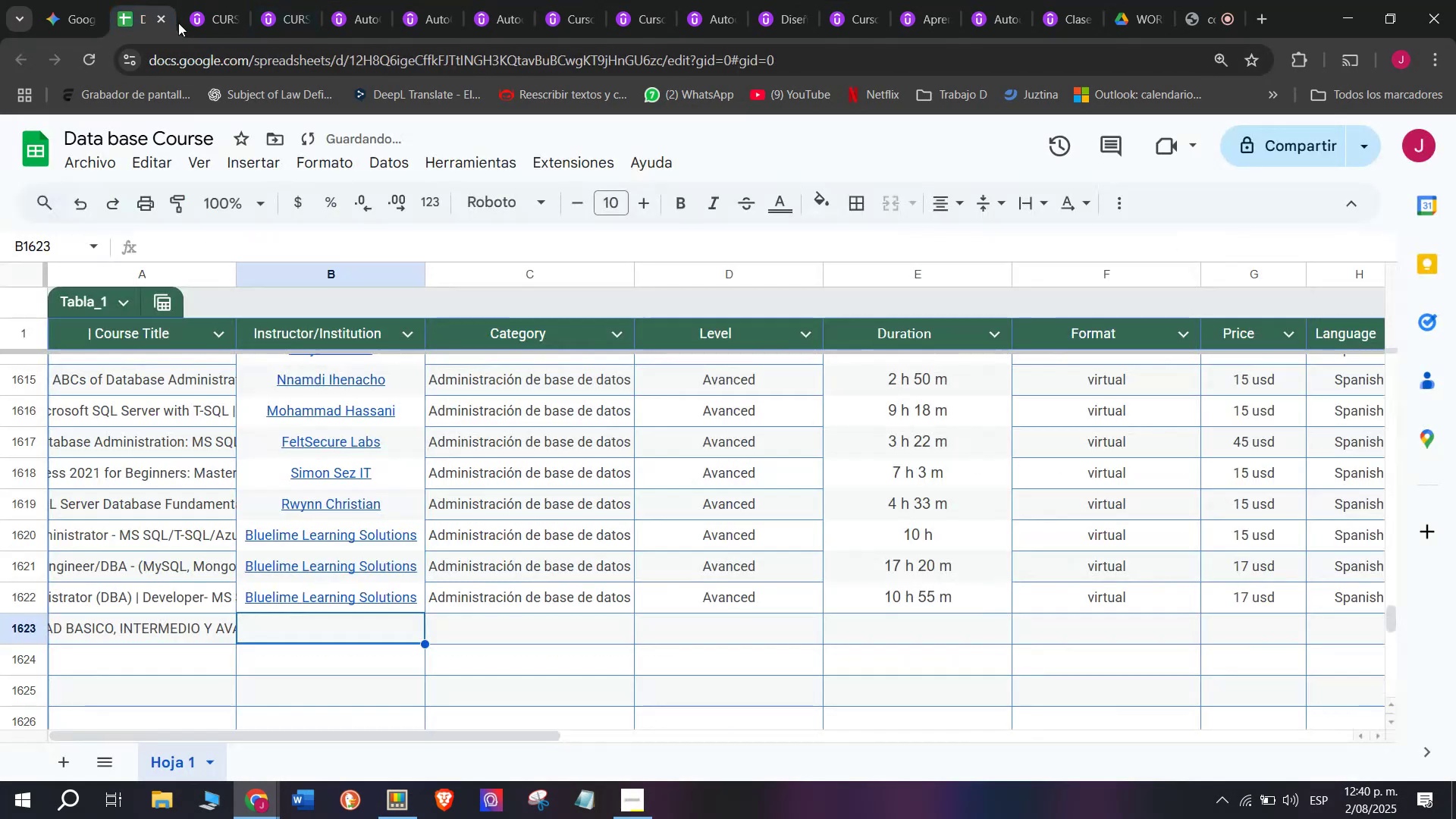 
key(Control+ControlLeft)
 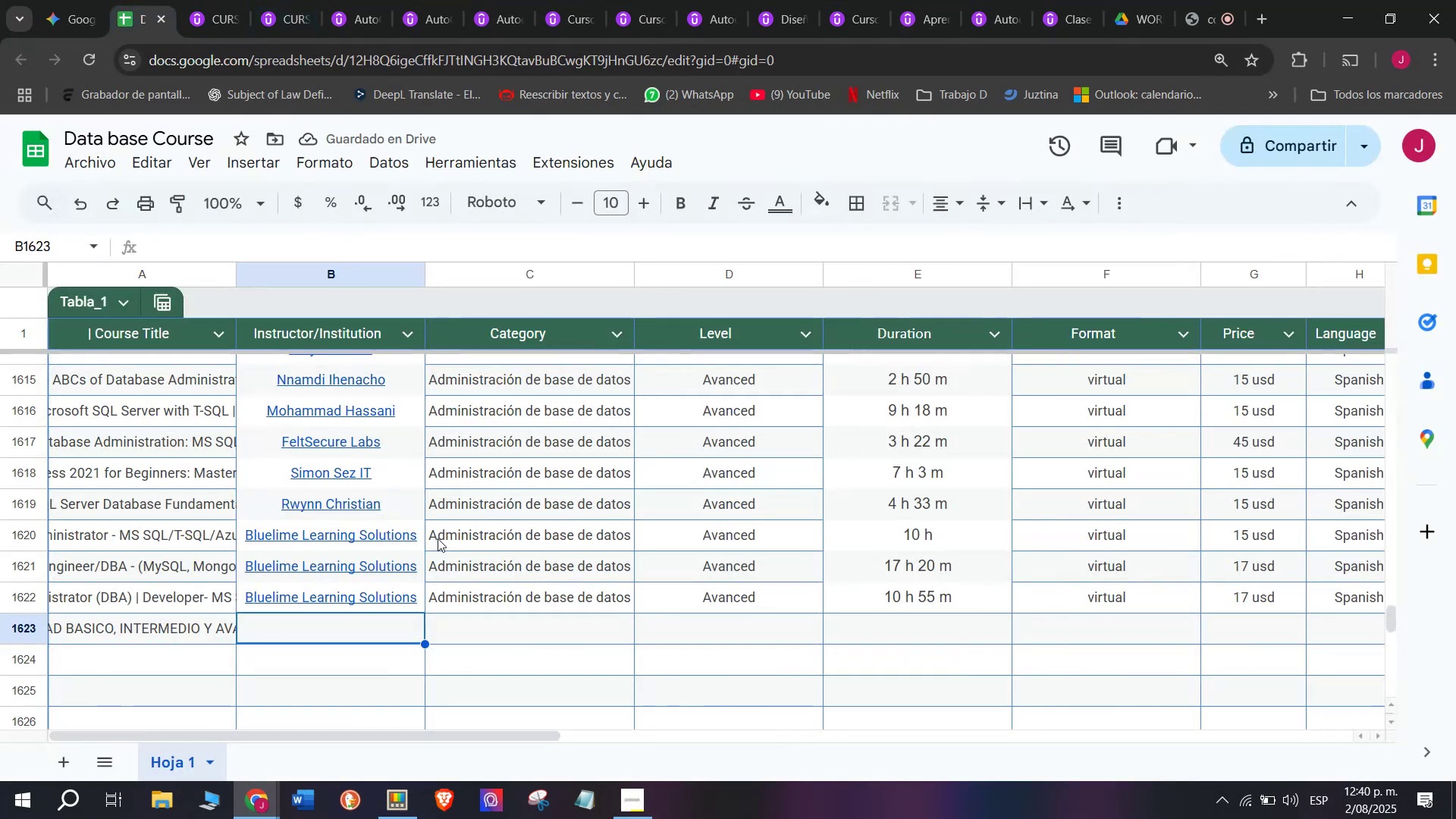 
key(Z)
 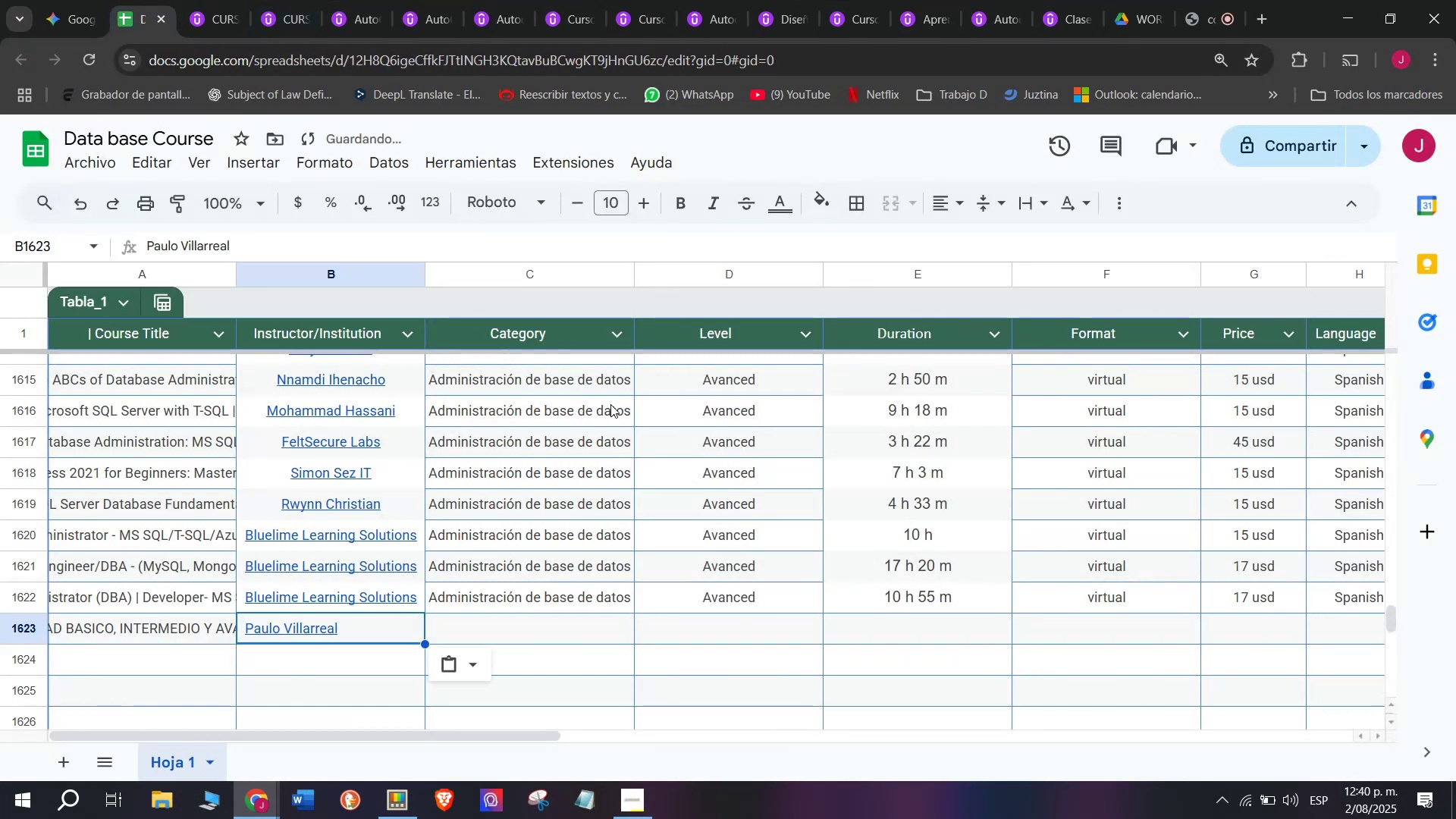 
key(Control+V)
 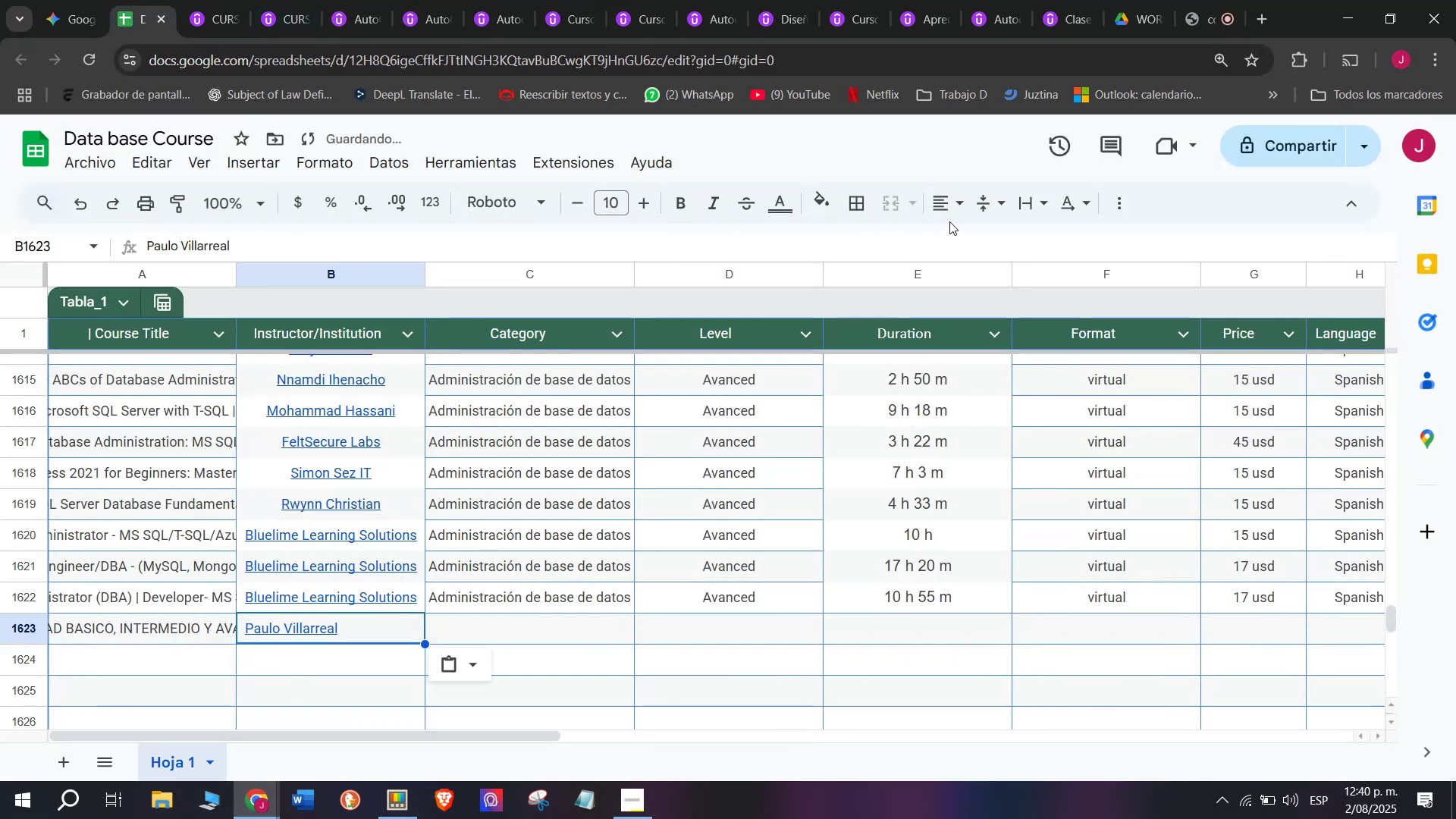 
double_click([953, 212])
 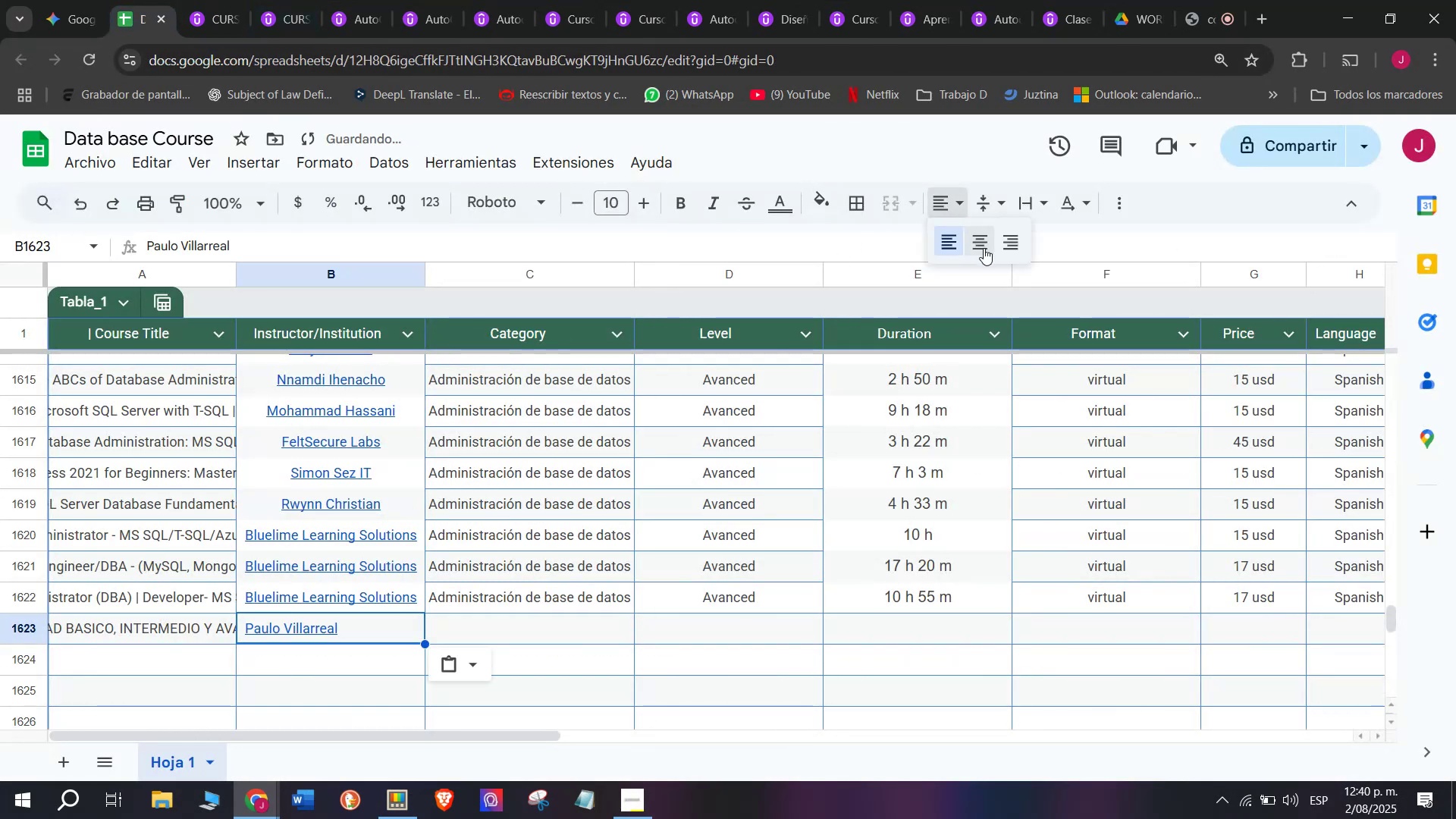 
triple_click([985, 248])
 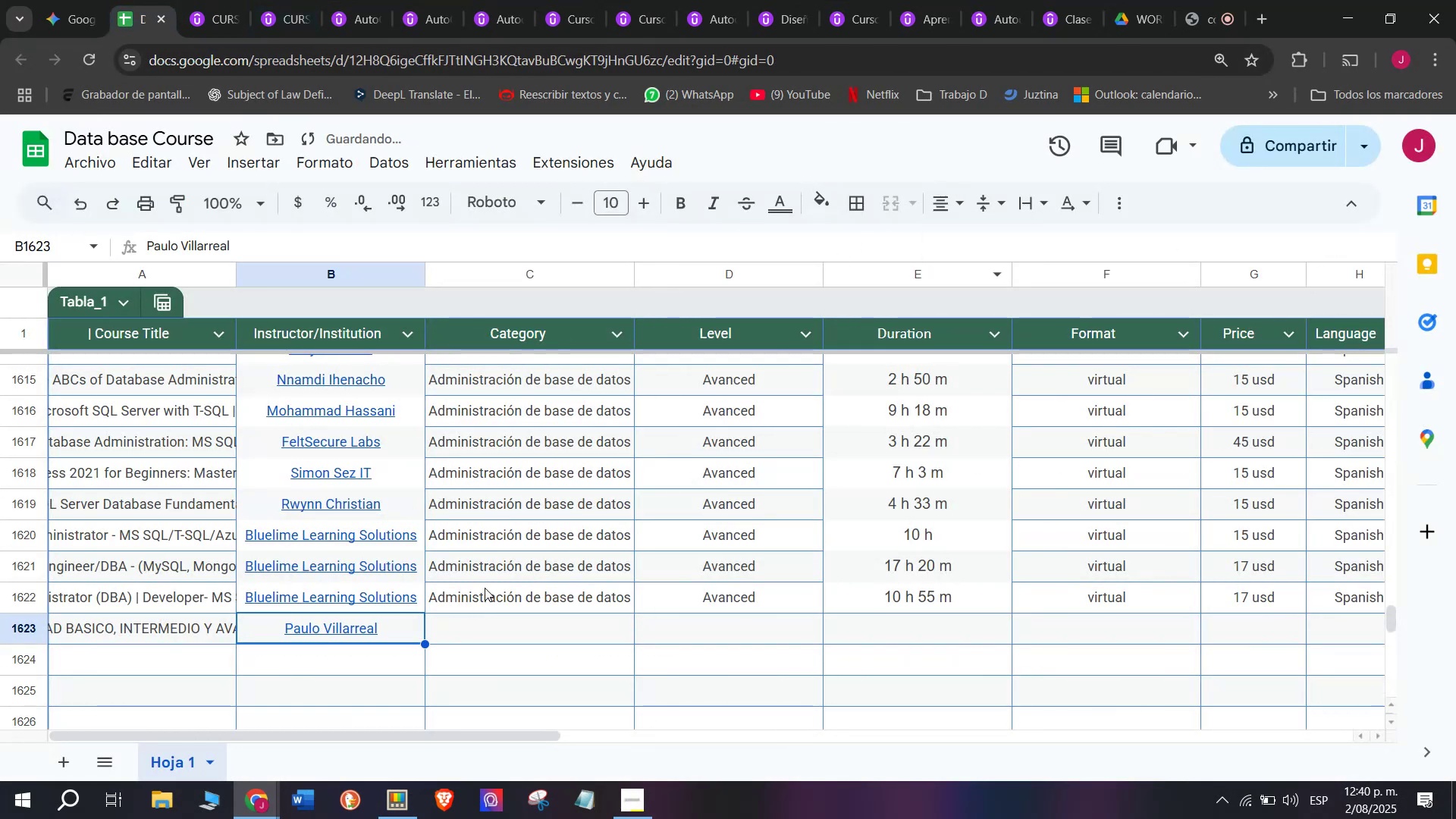 
key(Control+ControlLeft)
 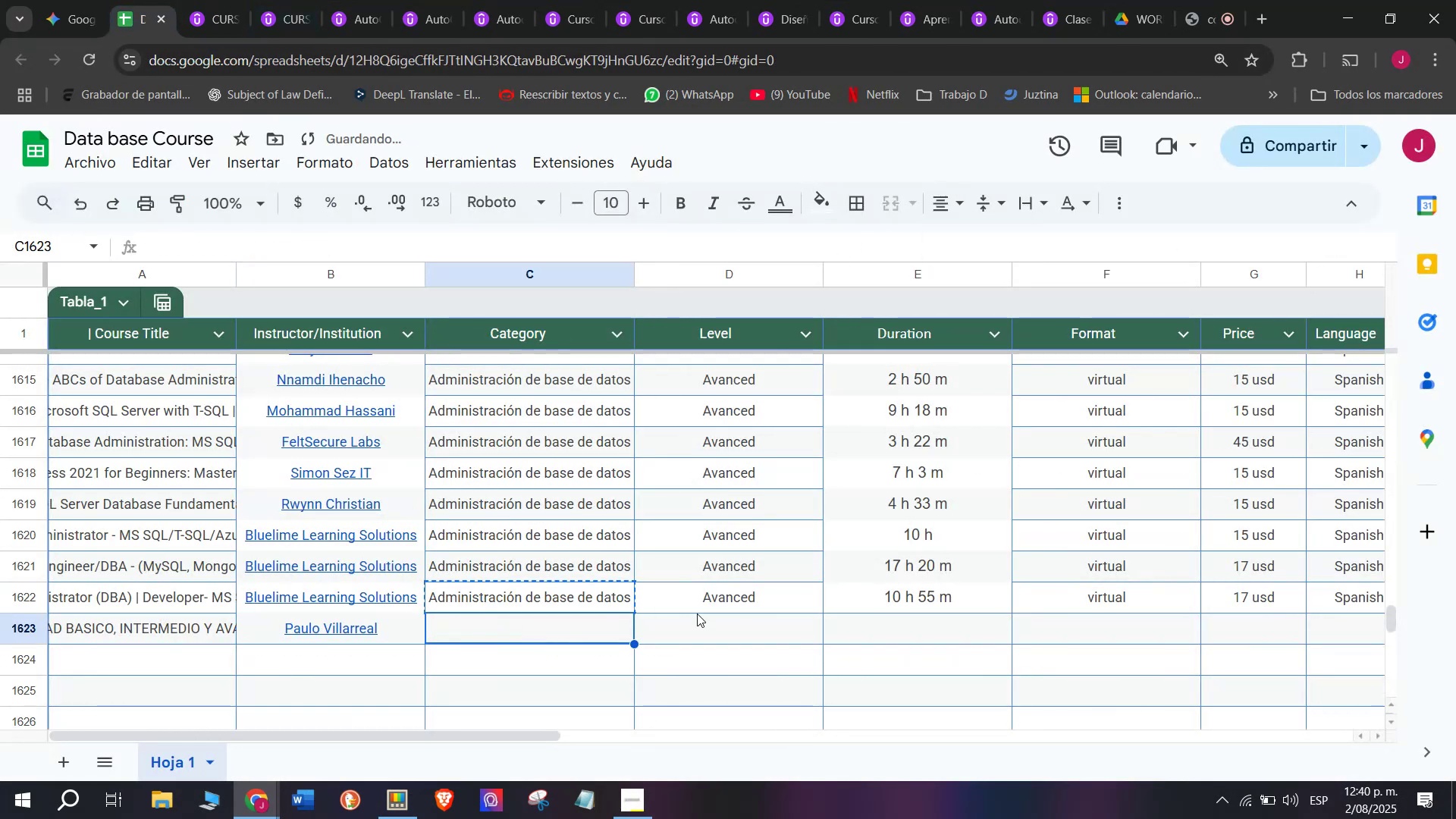 
key(Break)
 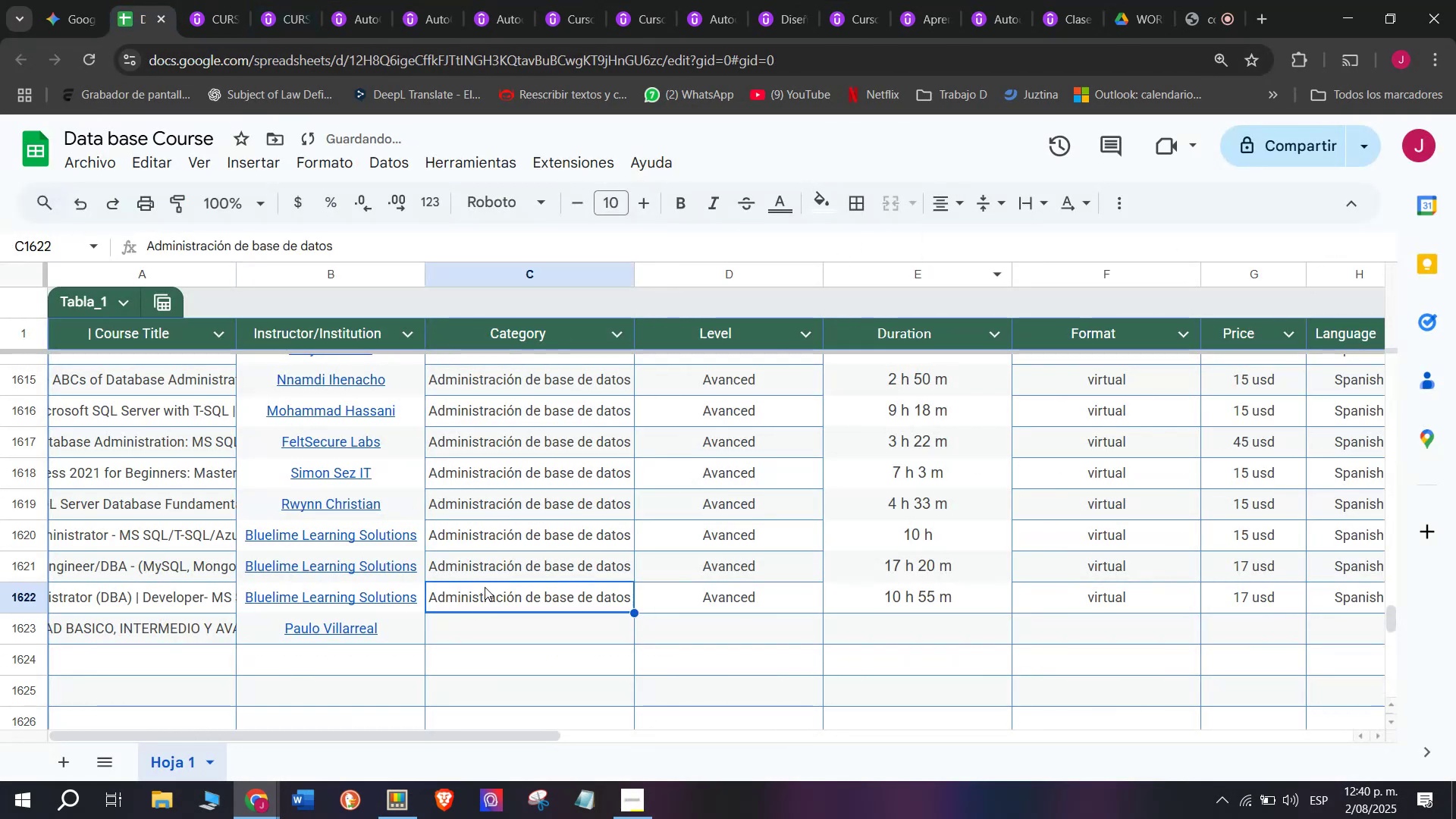 
key(Control+C)
 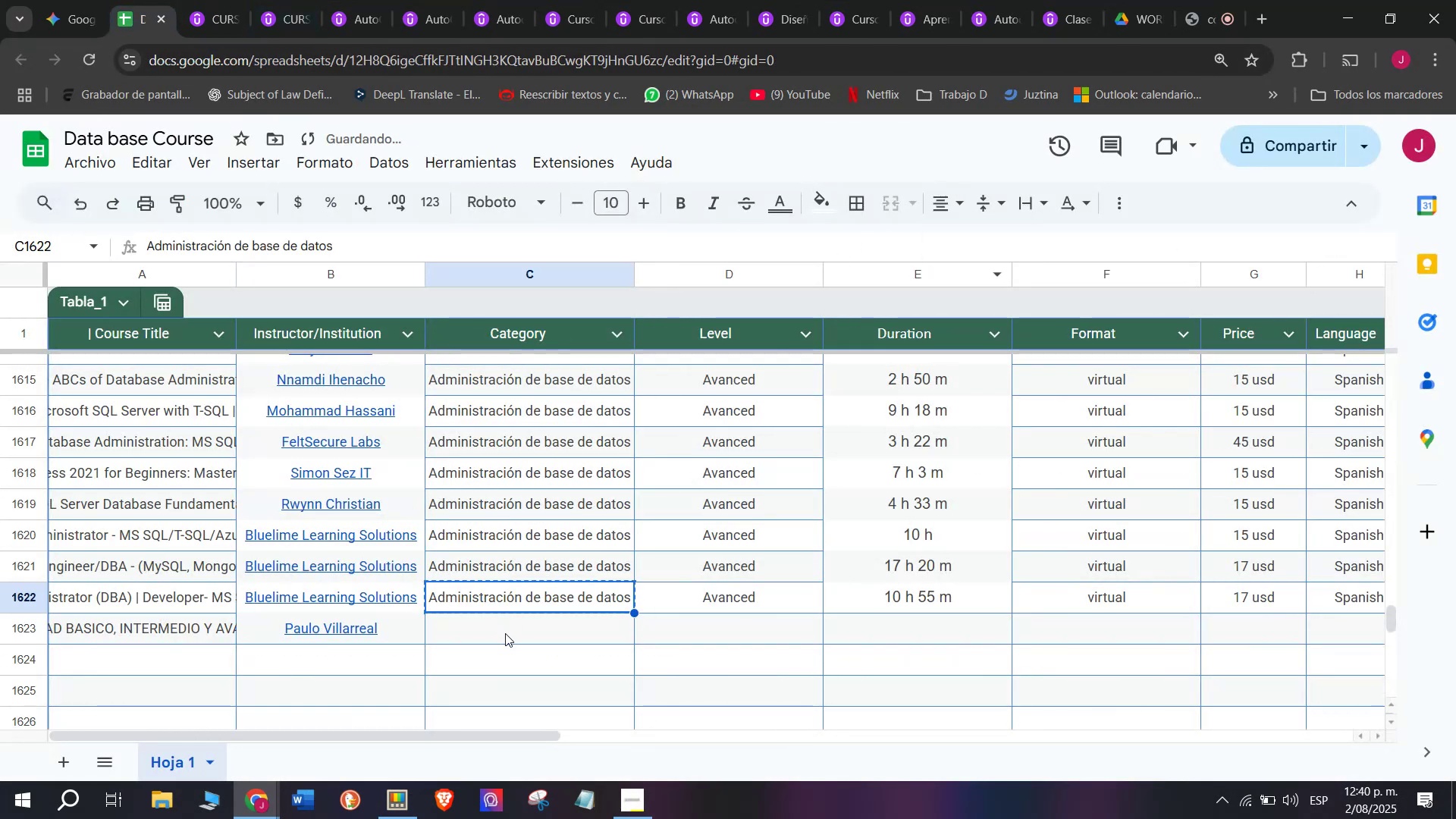 
double_click([505, 633])
 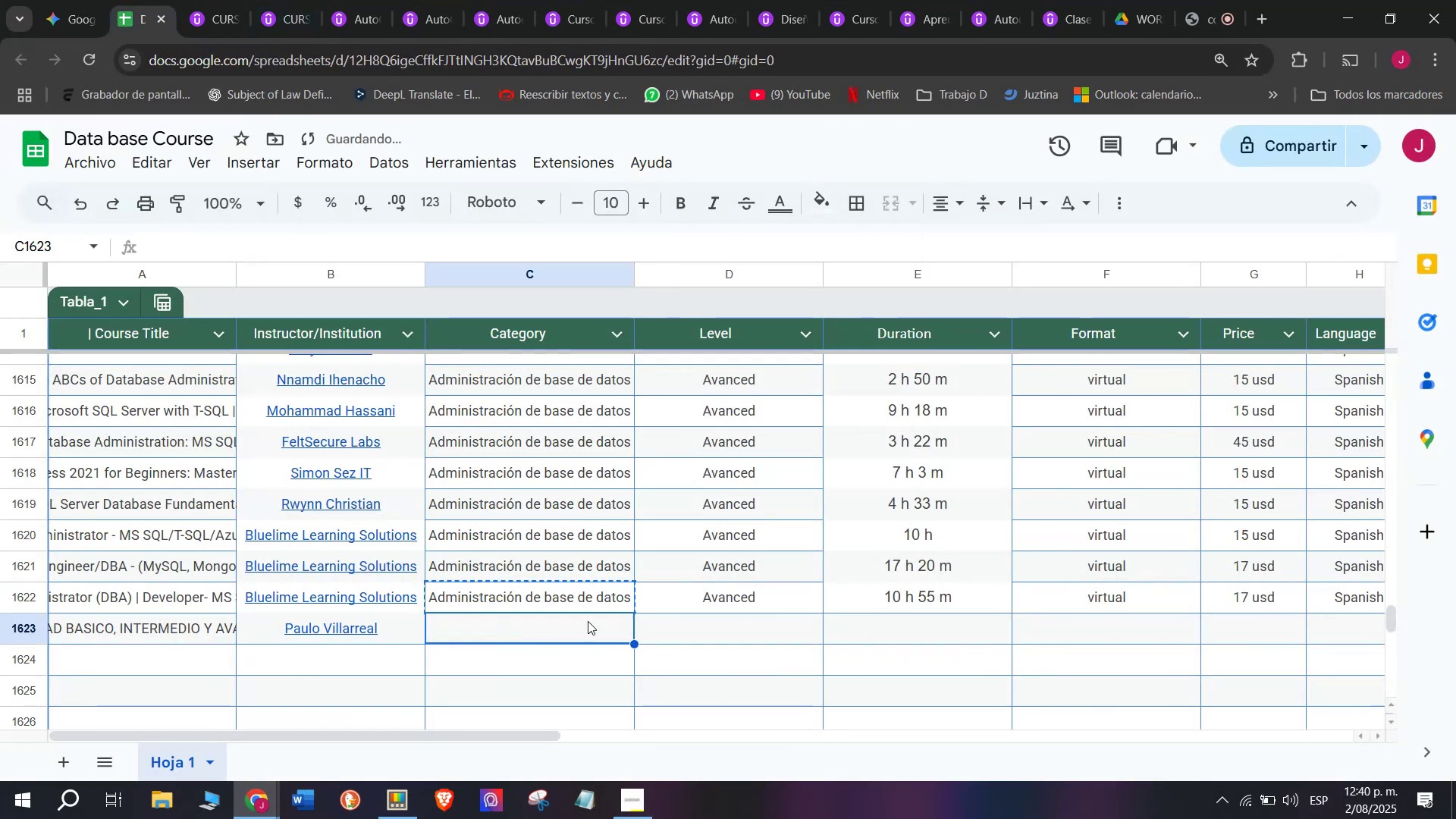 
key(Z)
 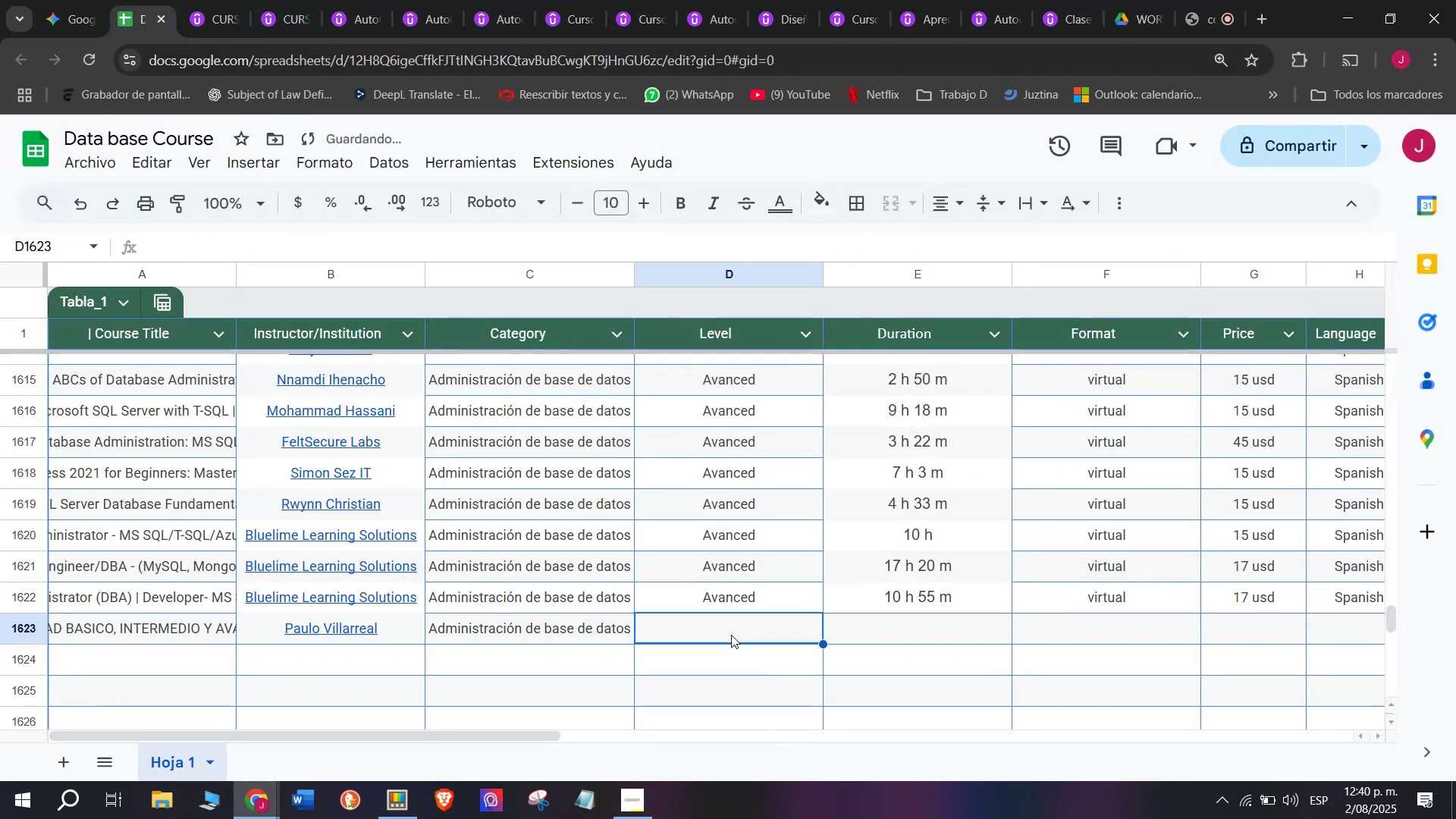 
key(Control+ControlLeft)
 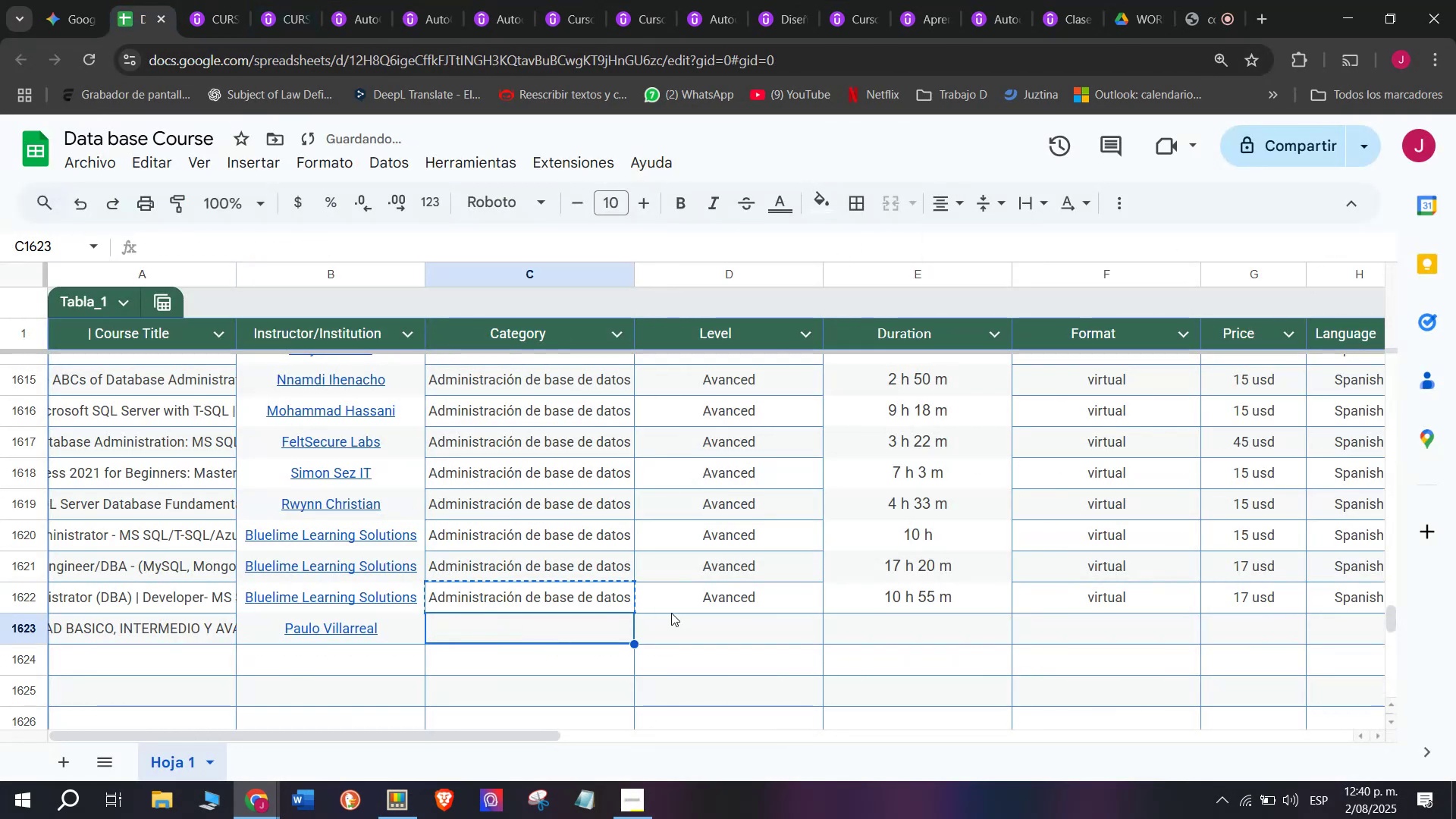 
key(Control+V)
 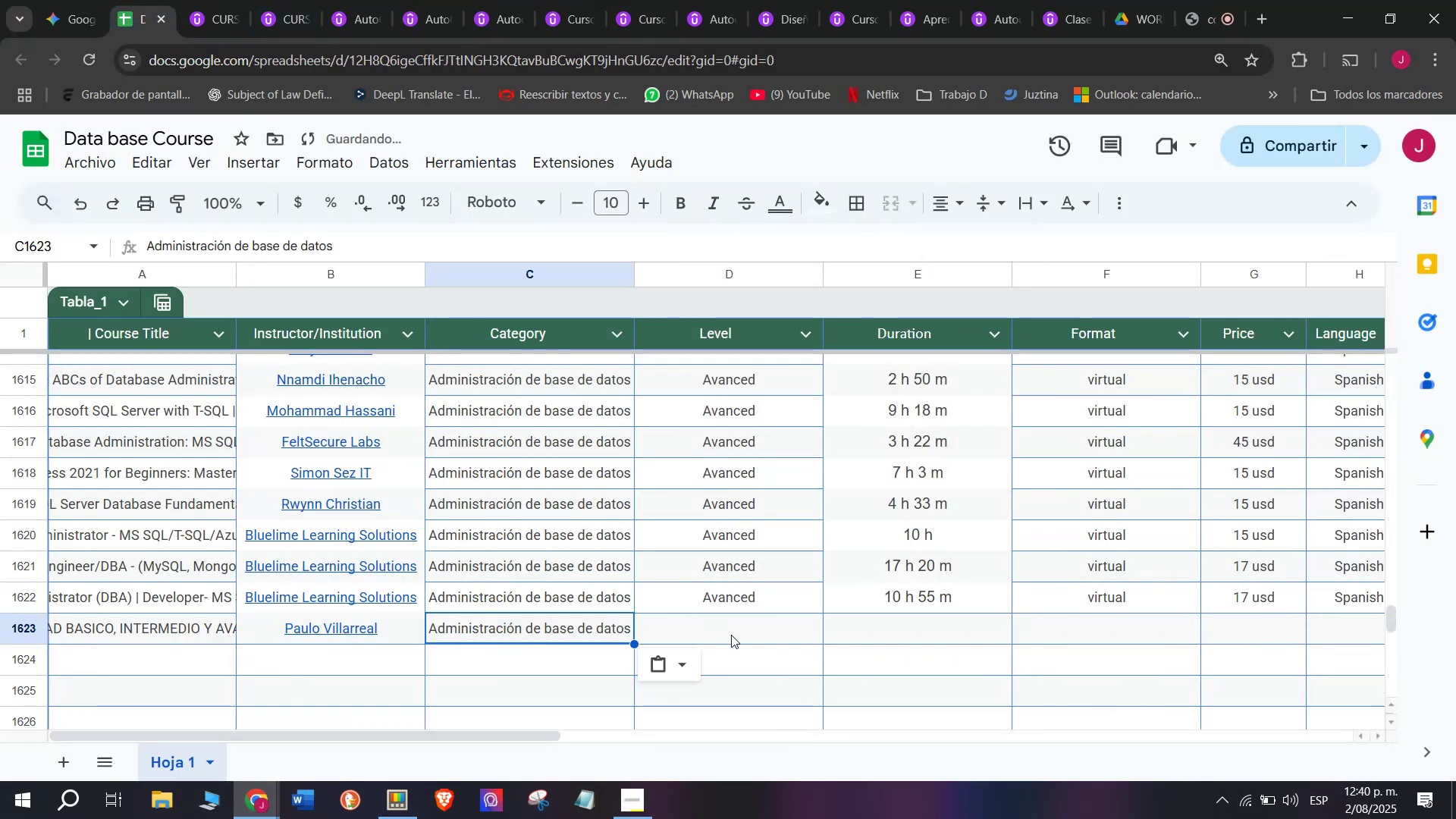 
left_click([731, 635])
 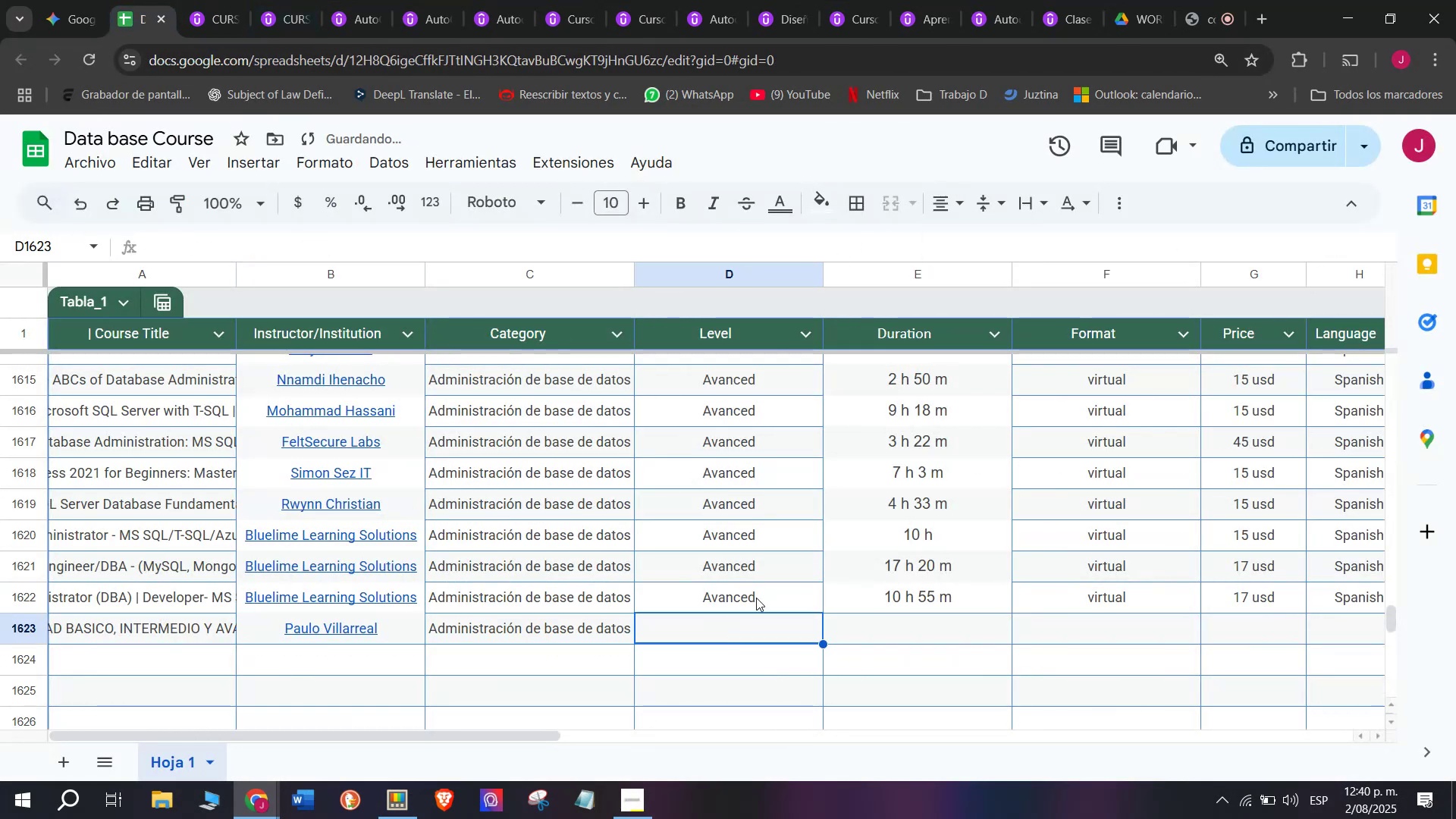 
left_click([756, 599])
 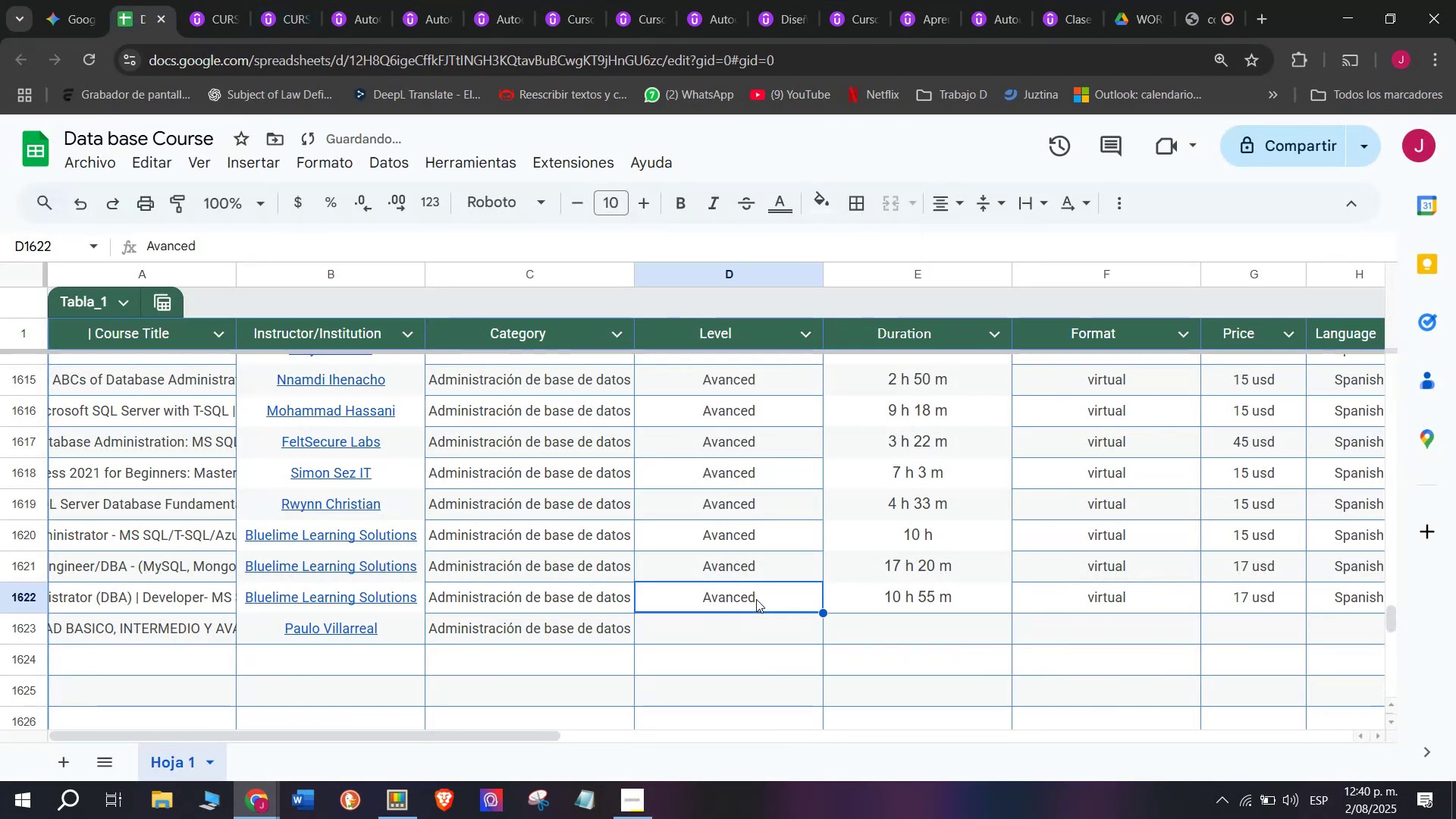 
key(Control+ControlLeft)
 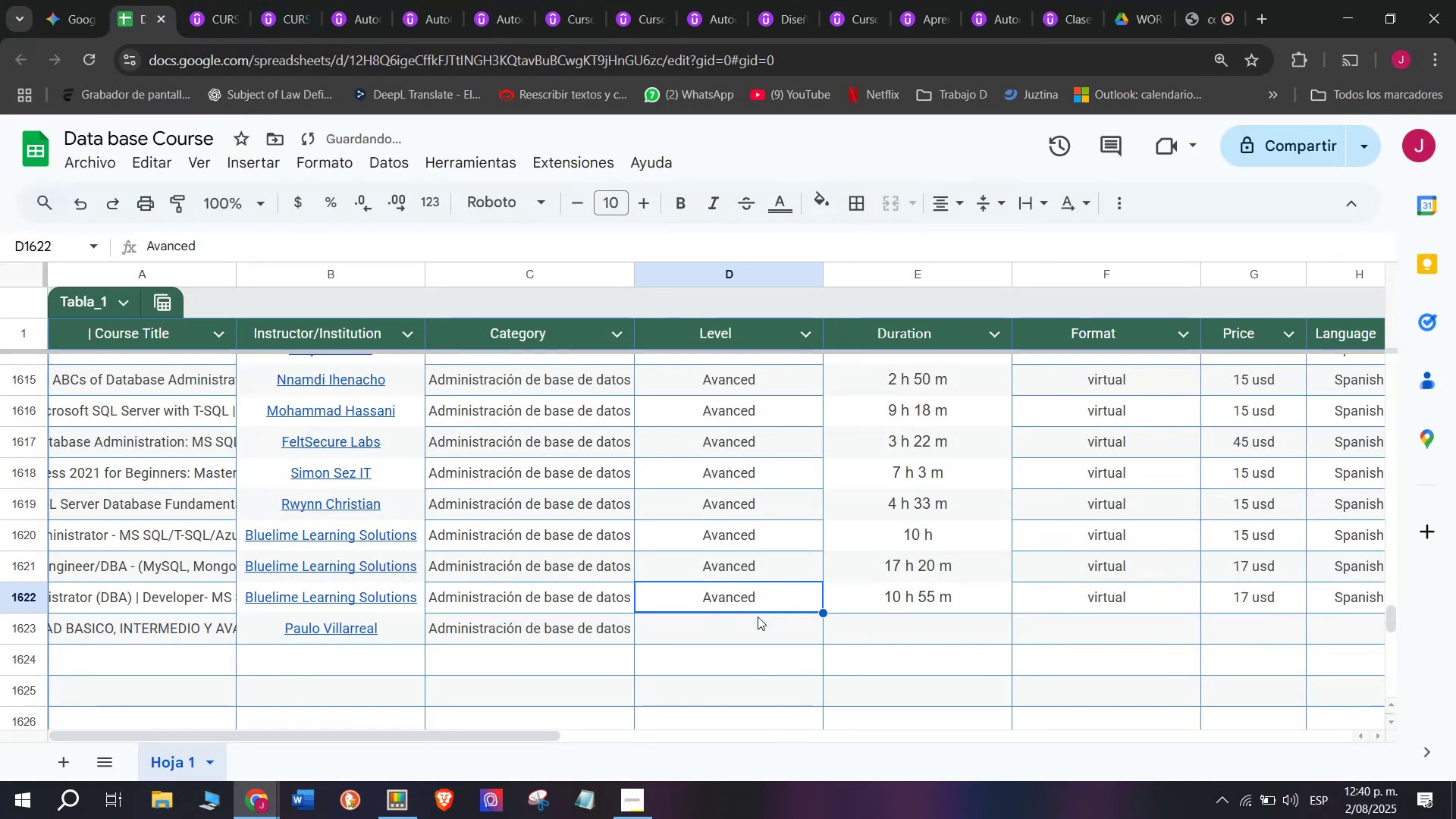 
key(Break)
 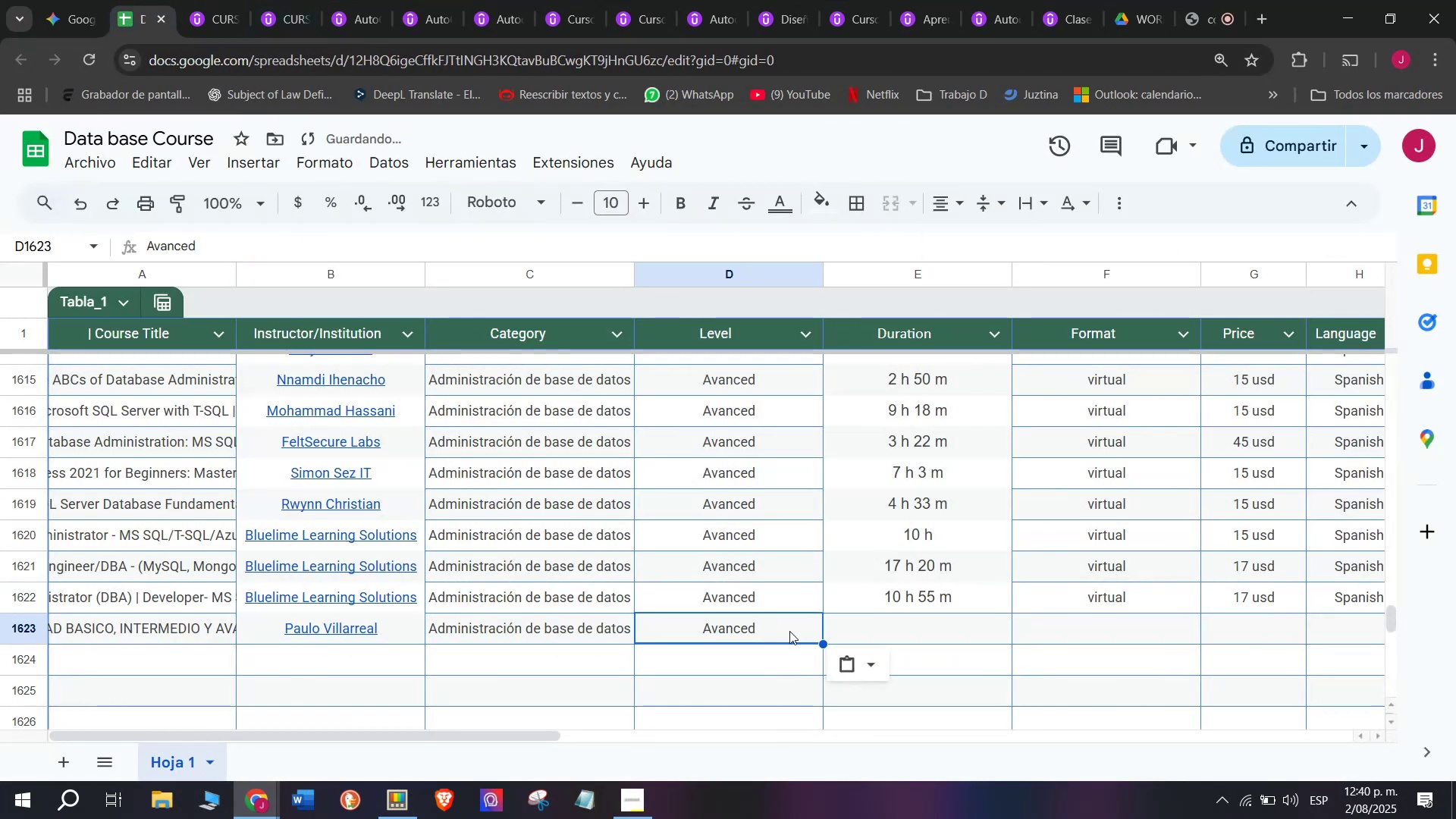 
key(Control+C)
 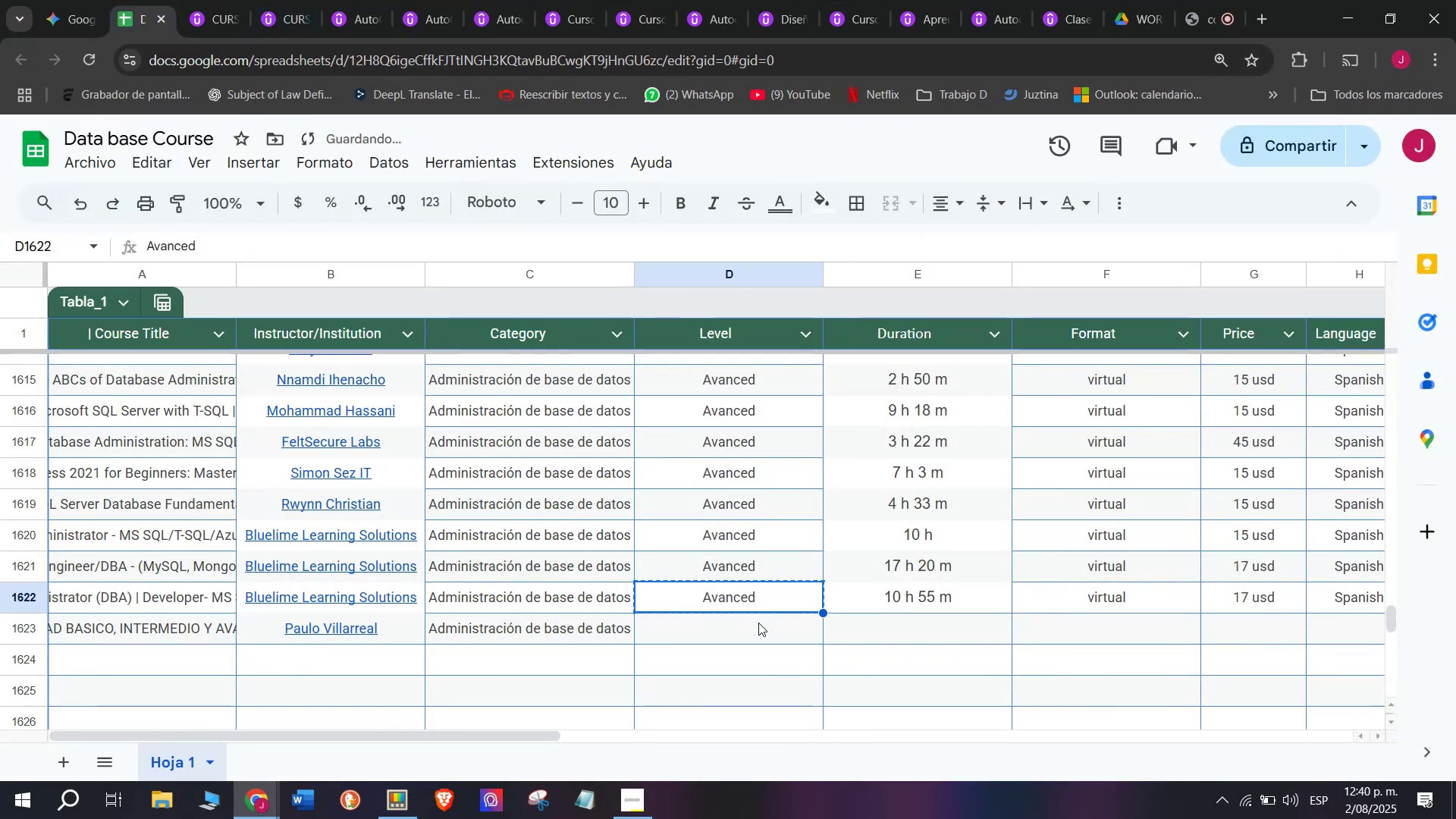 
double_click([758, 623])
 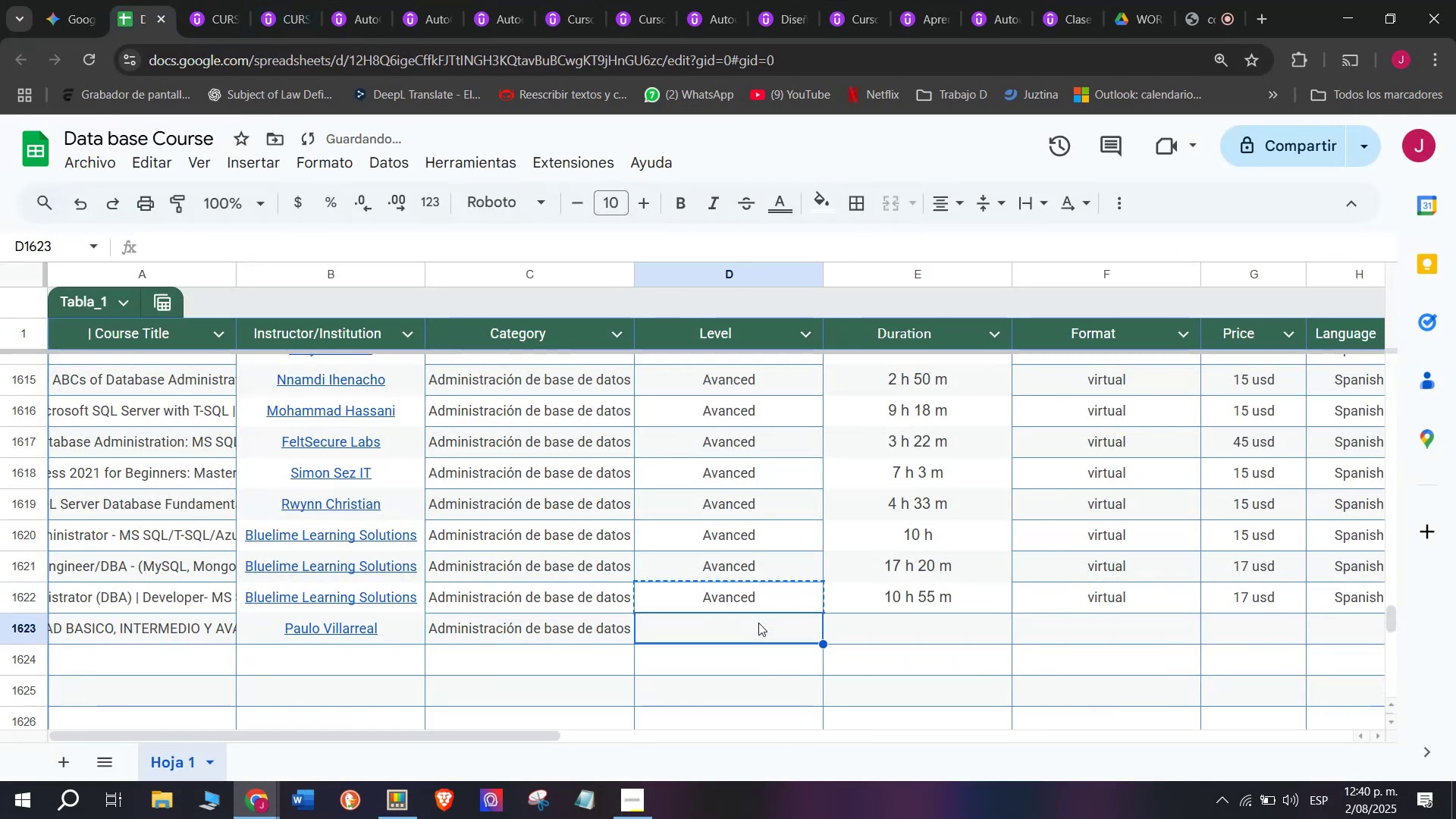 
key(Control+ControlLeft)
 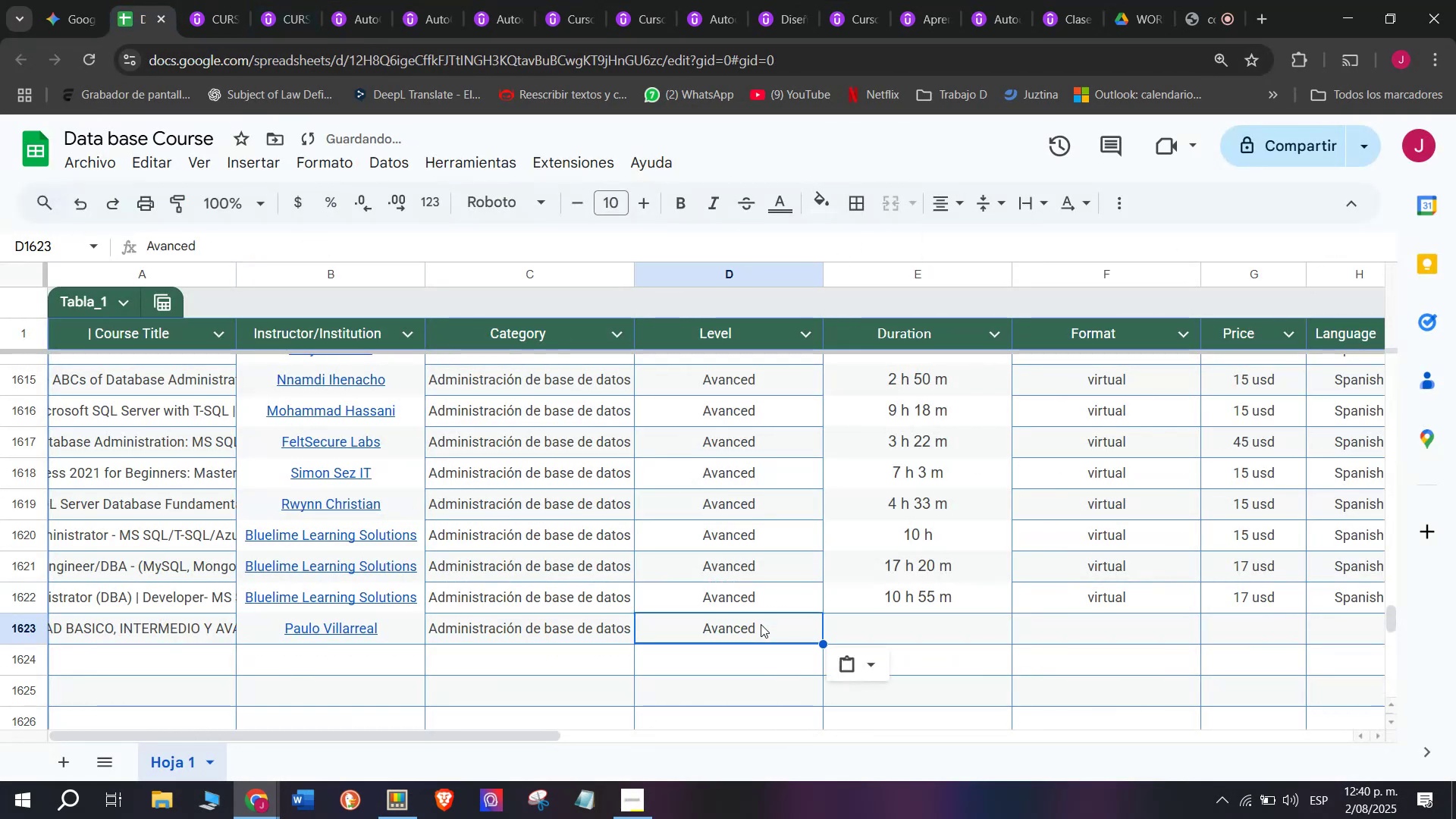 
key(Z)
 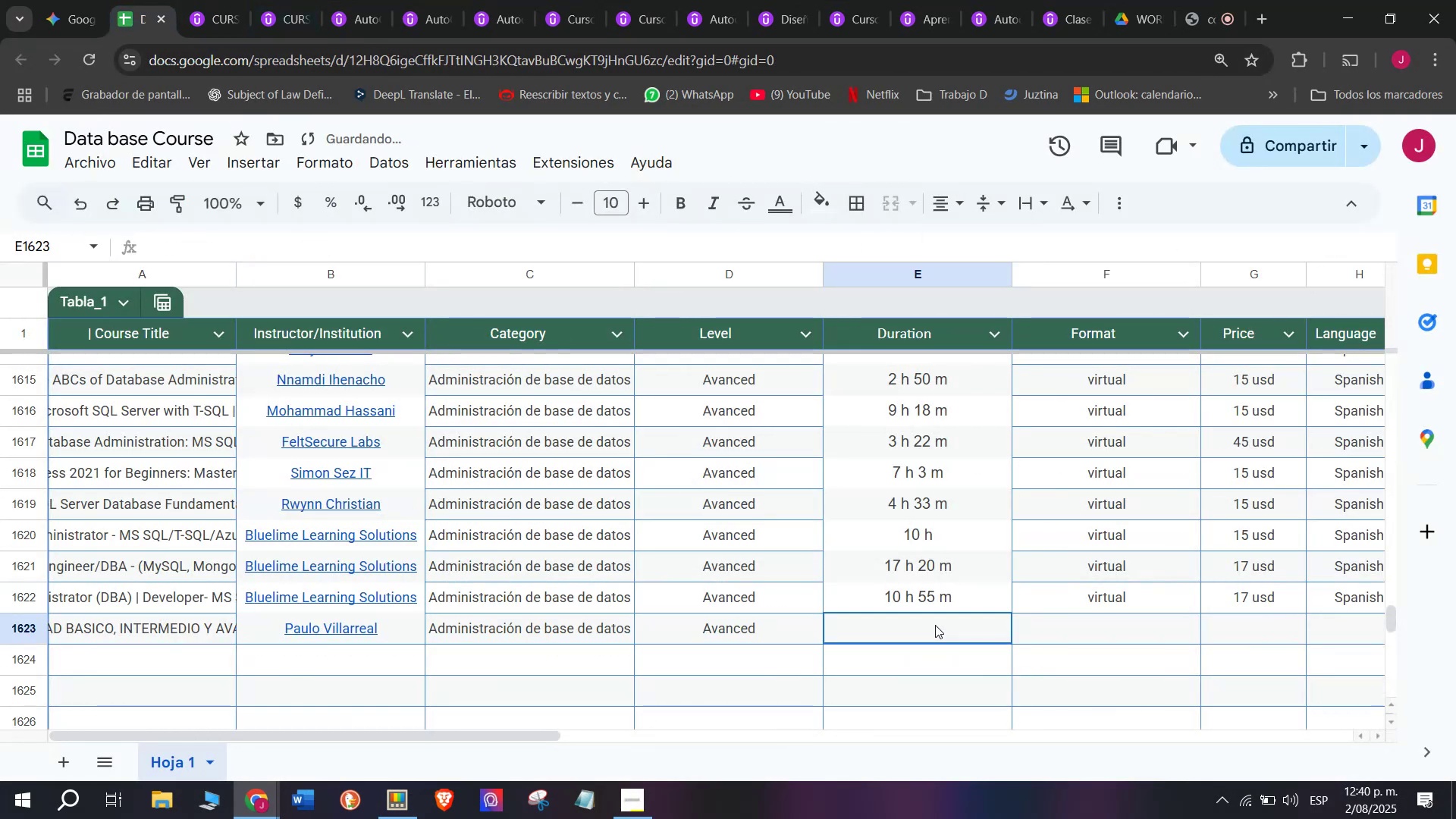 
key(Control+V)
 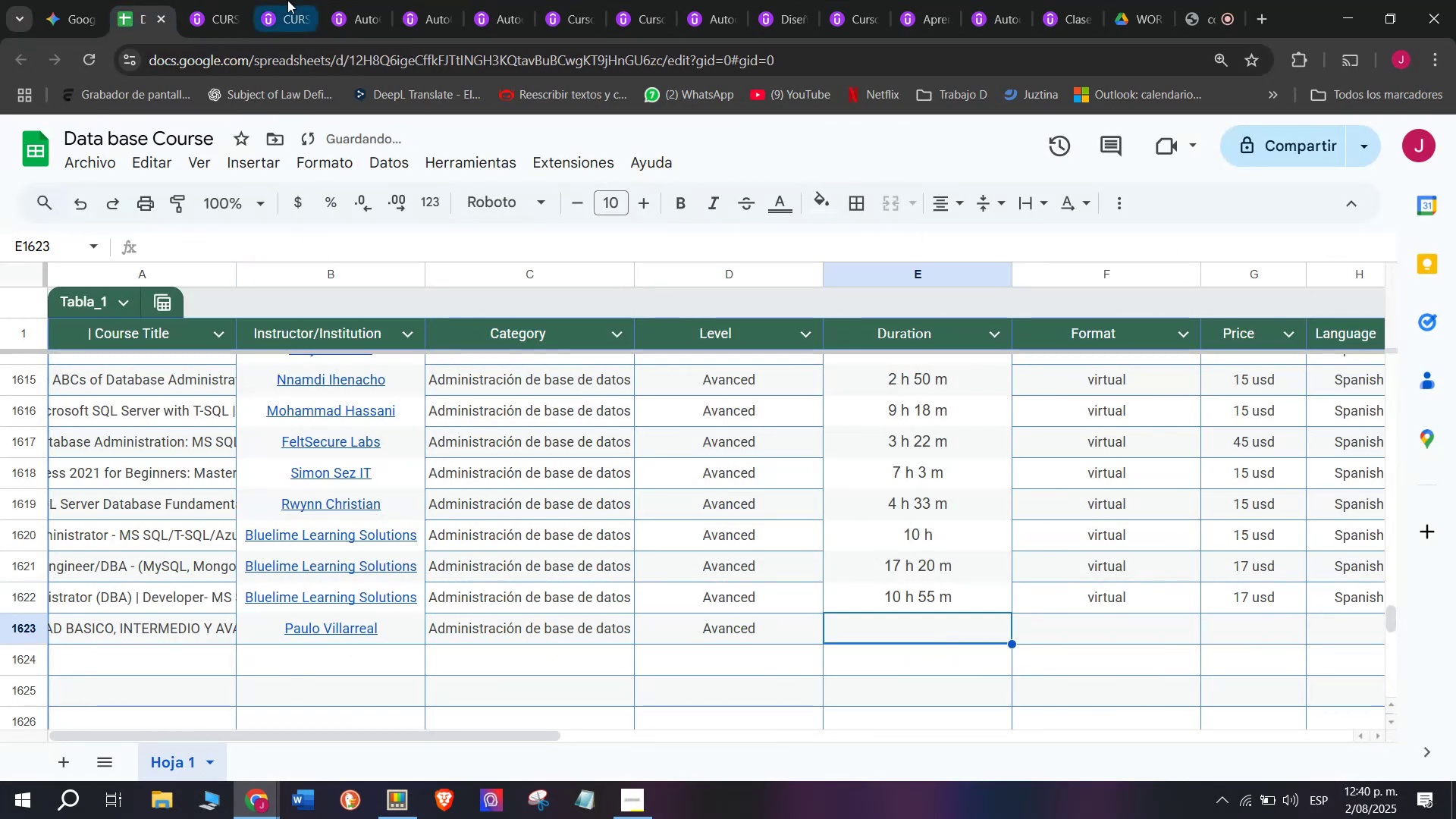 
left_click([238, 0])
 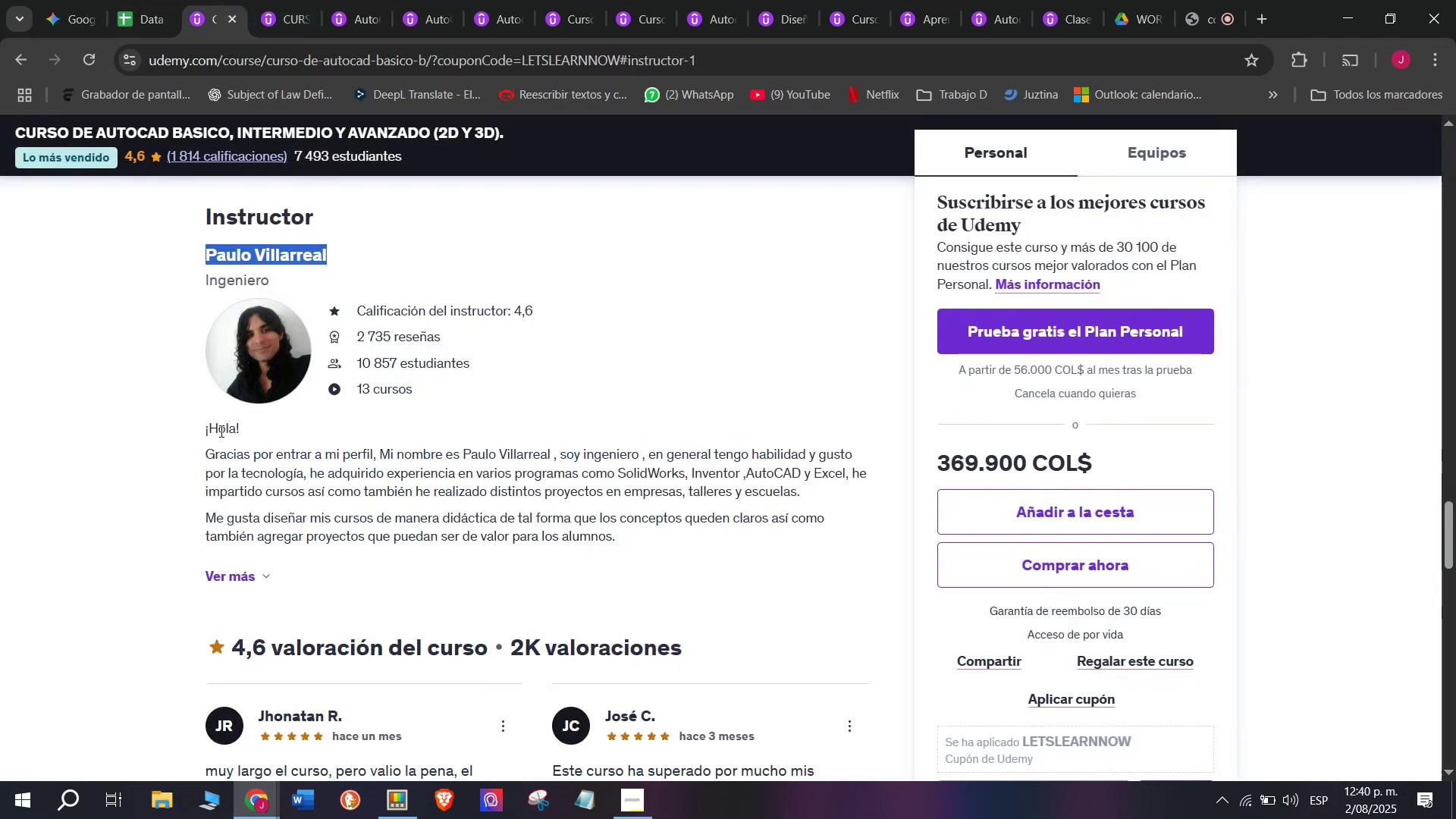 
scroll: coordinate [366, 553], scroll_direction: up, amount: 11.0
 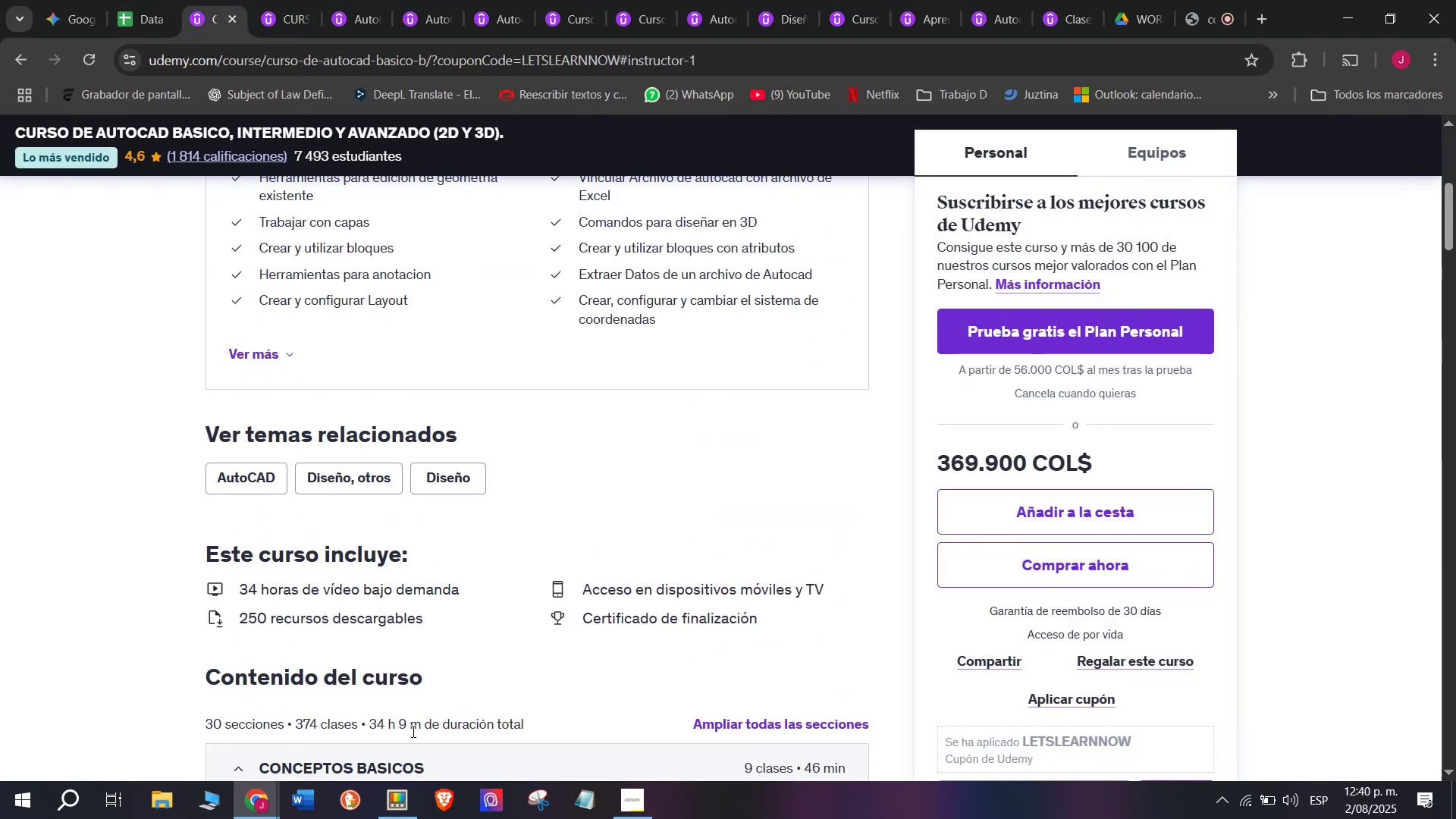 
left_click_drag(start_coordinate=[419, 726], to_coordinate=[372, 728])
 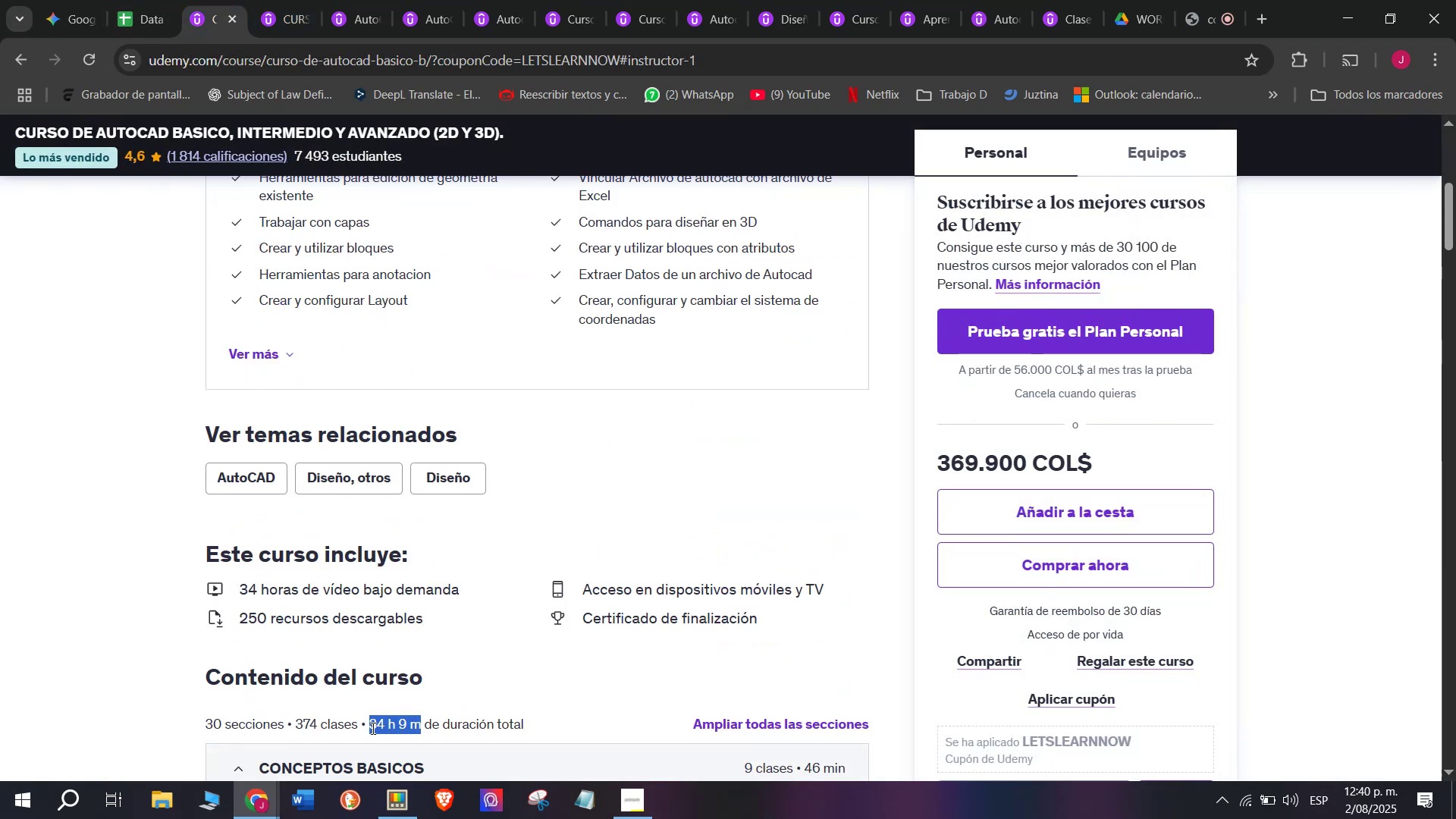 
key(Control+ControlLeft)
 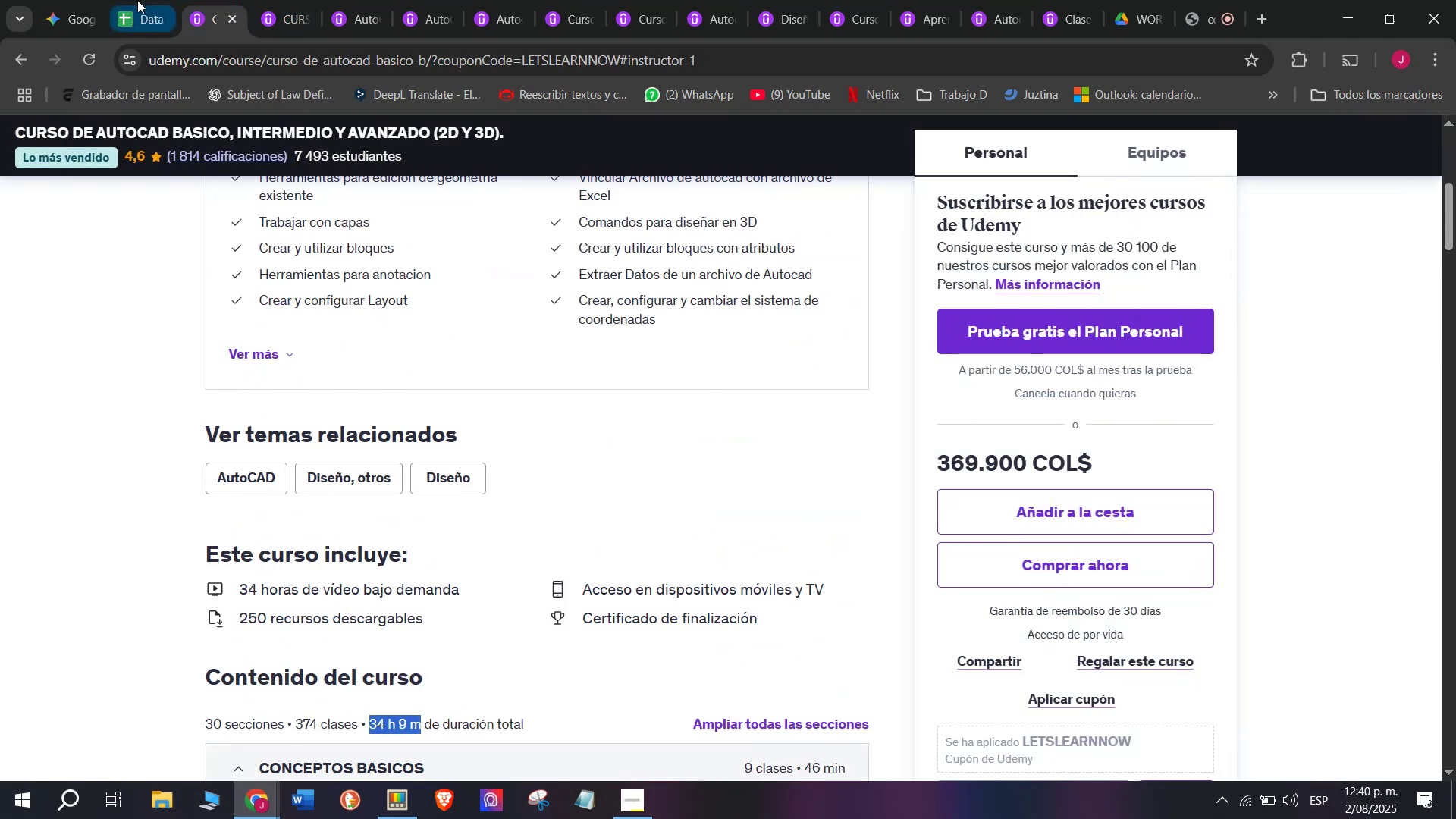 
key(Break)
 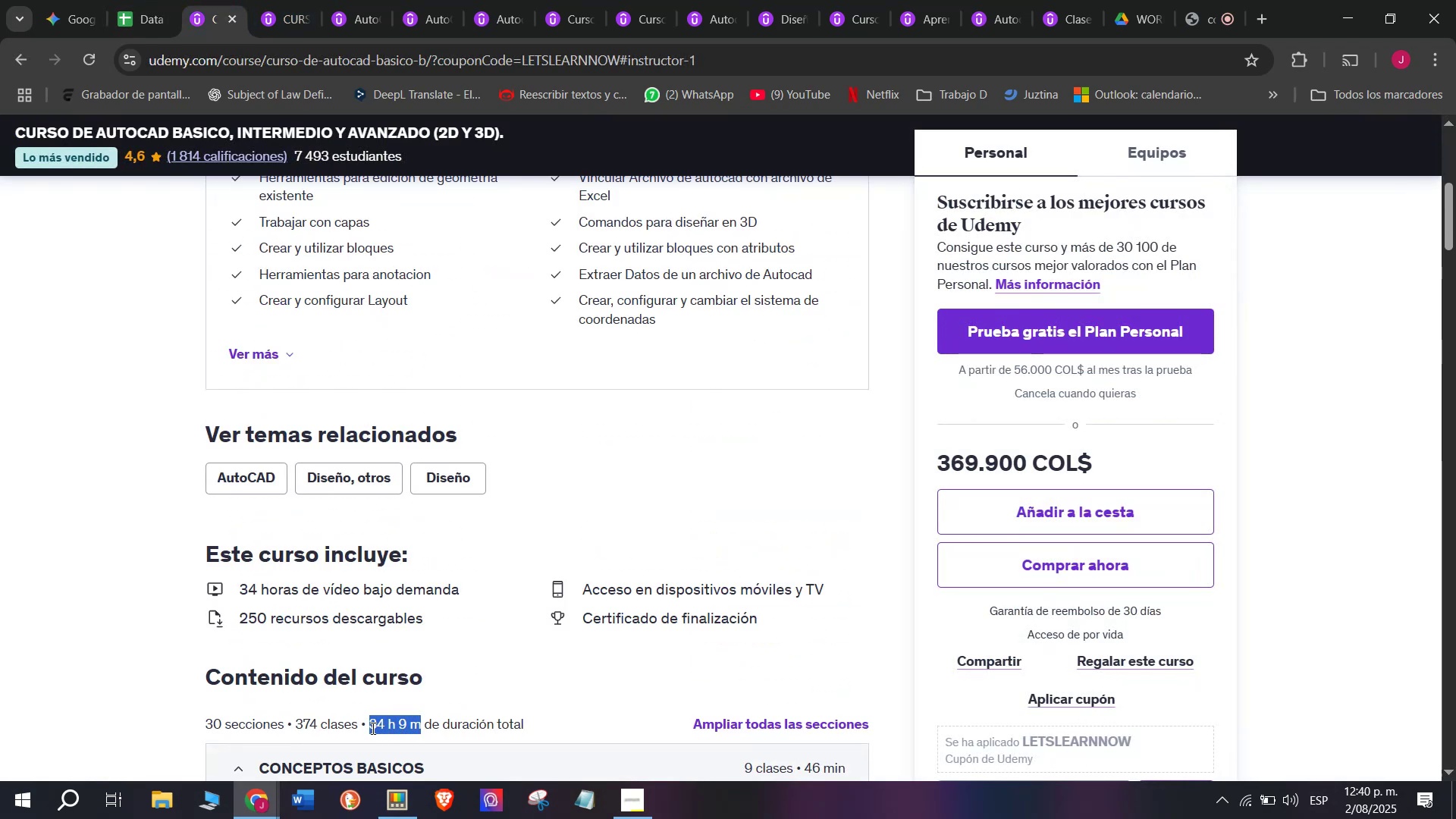 
key(Control+C)
 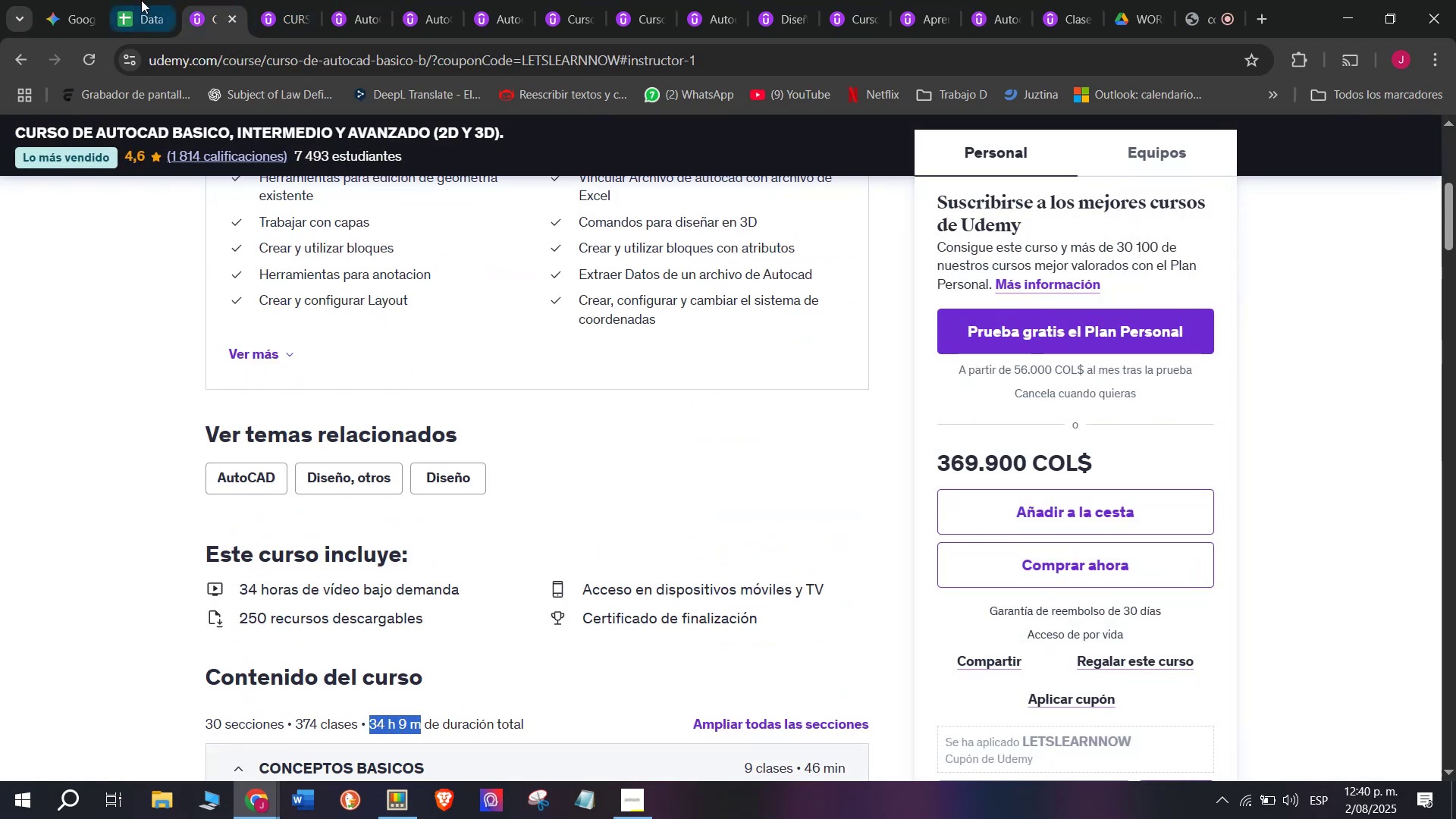 
left_click([136, 0])
 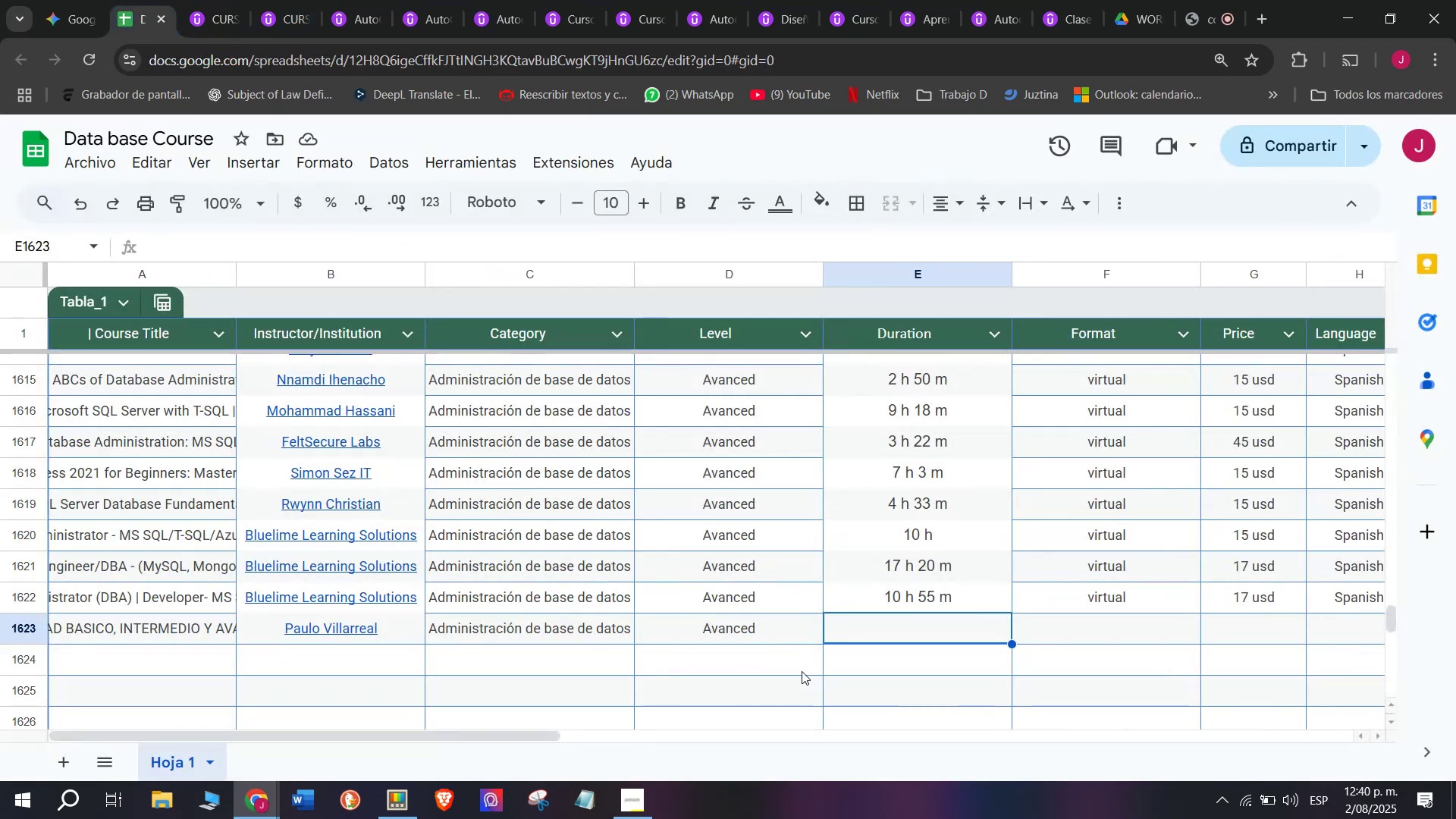 
key(Control+ControlLeft)
 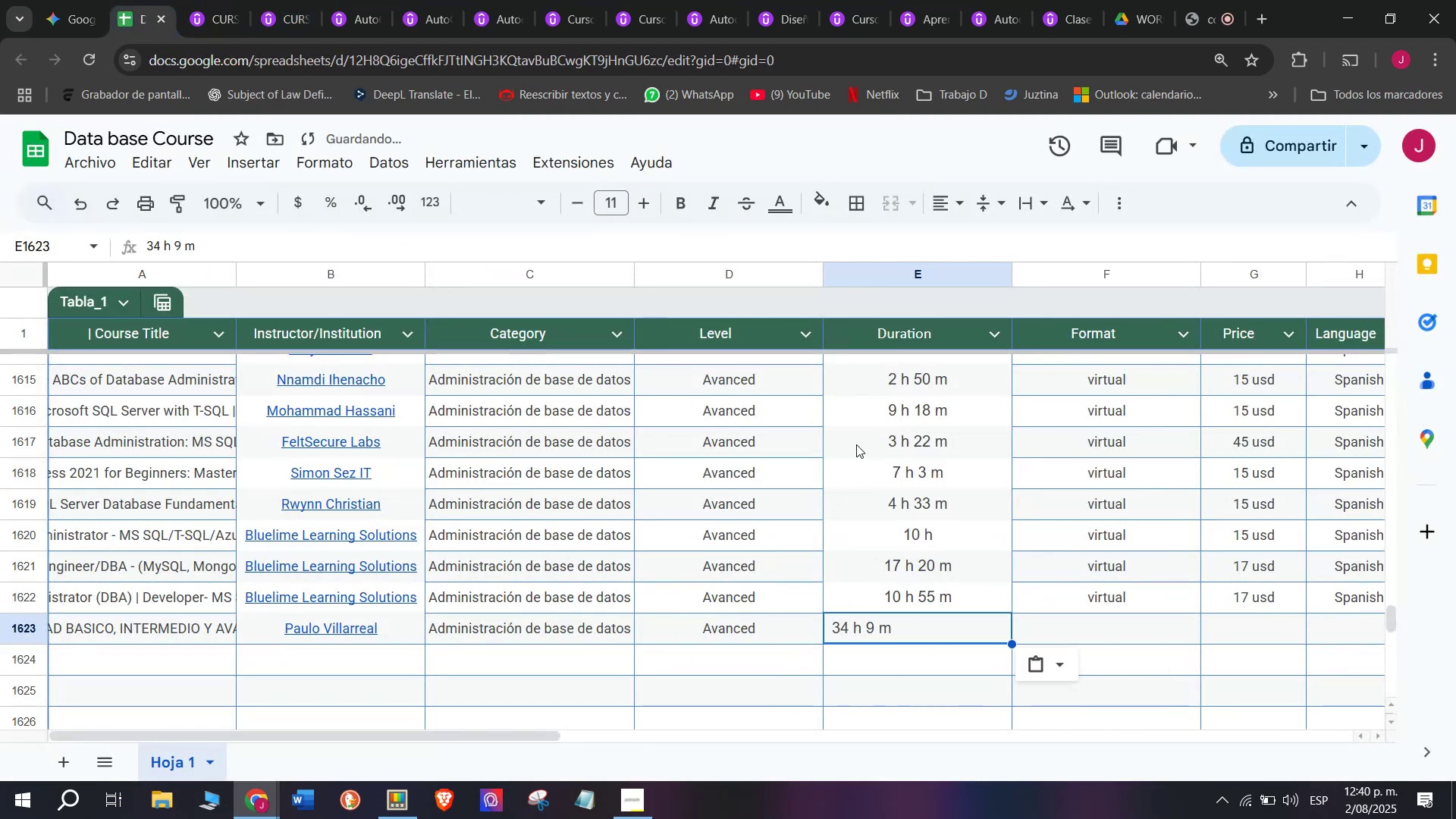 
key(Z)
 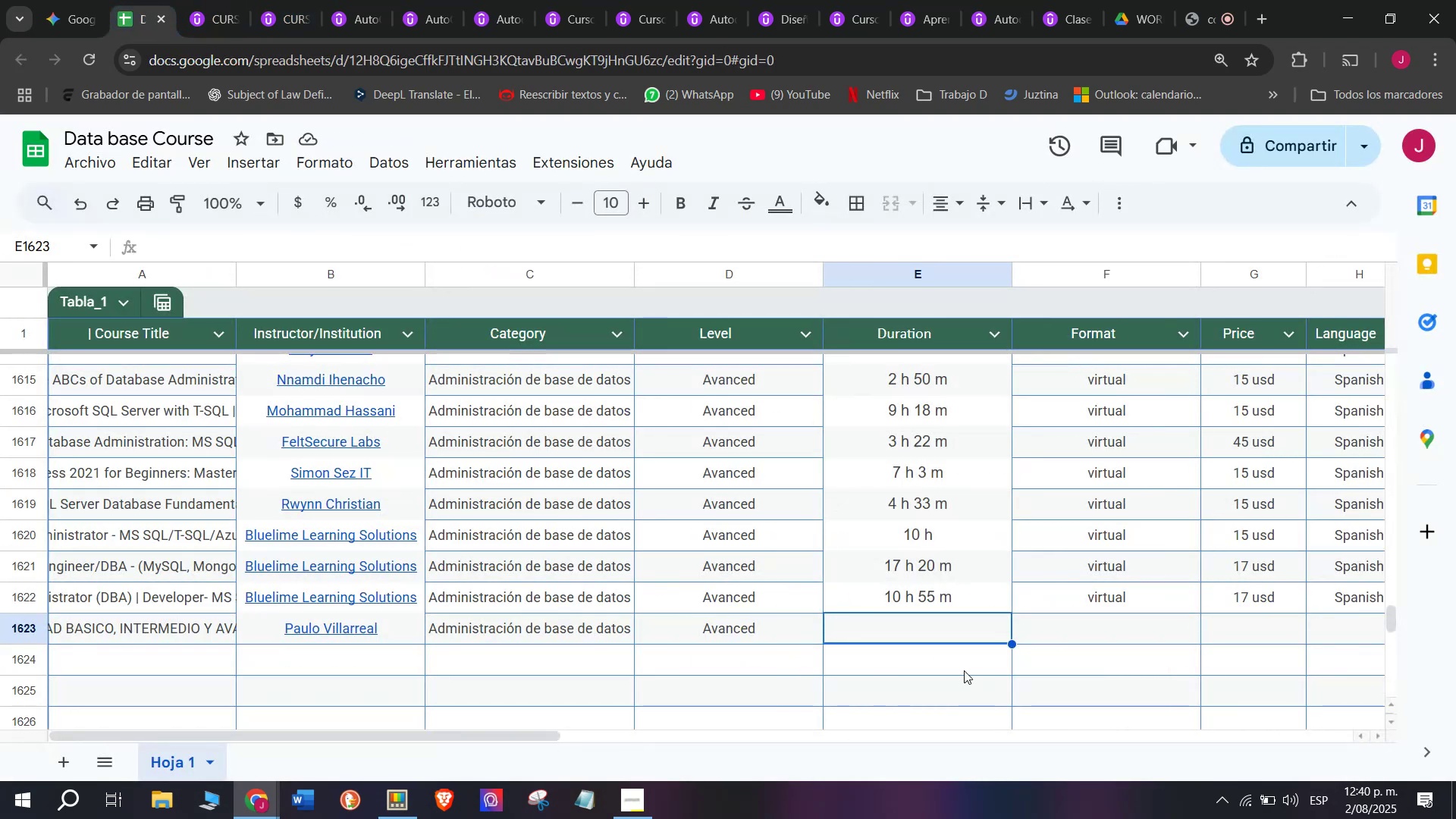 
key(Control+V)
 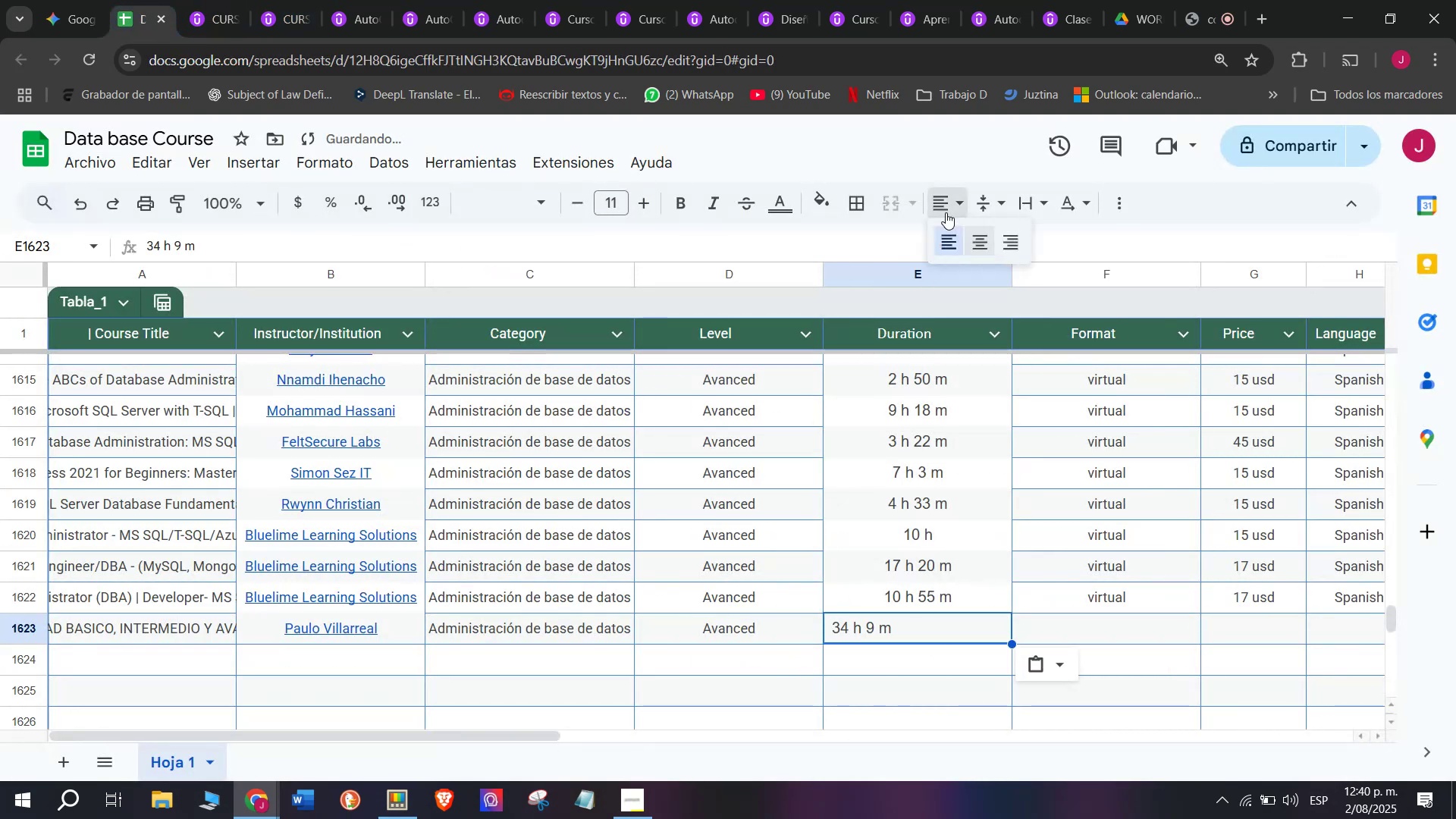 
double_click([985, 242])
 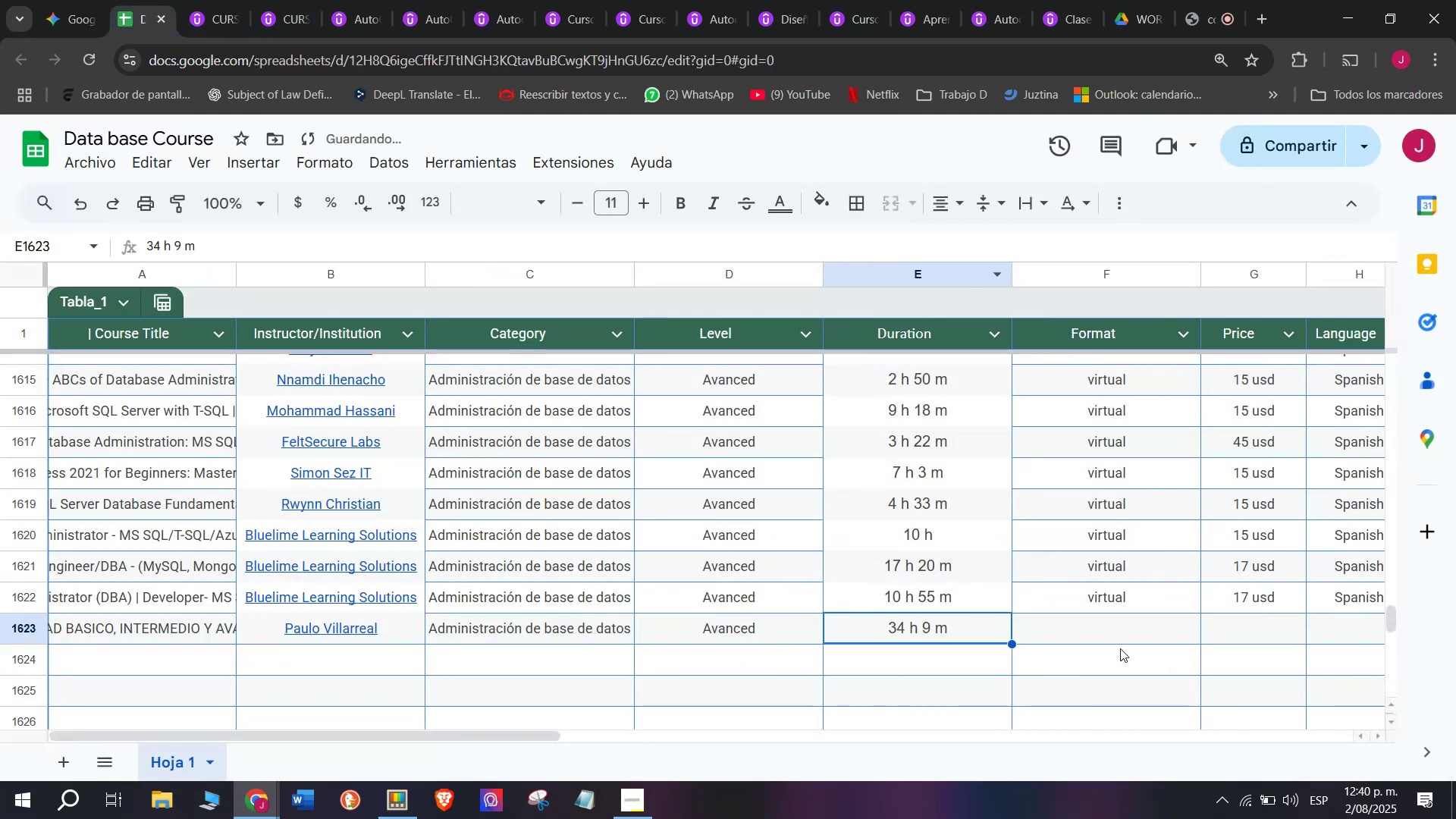 
left_click([1122, 613])
 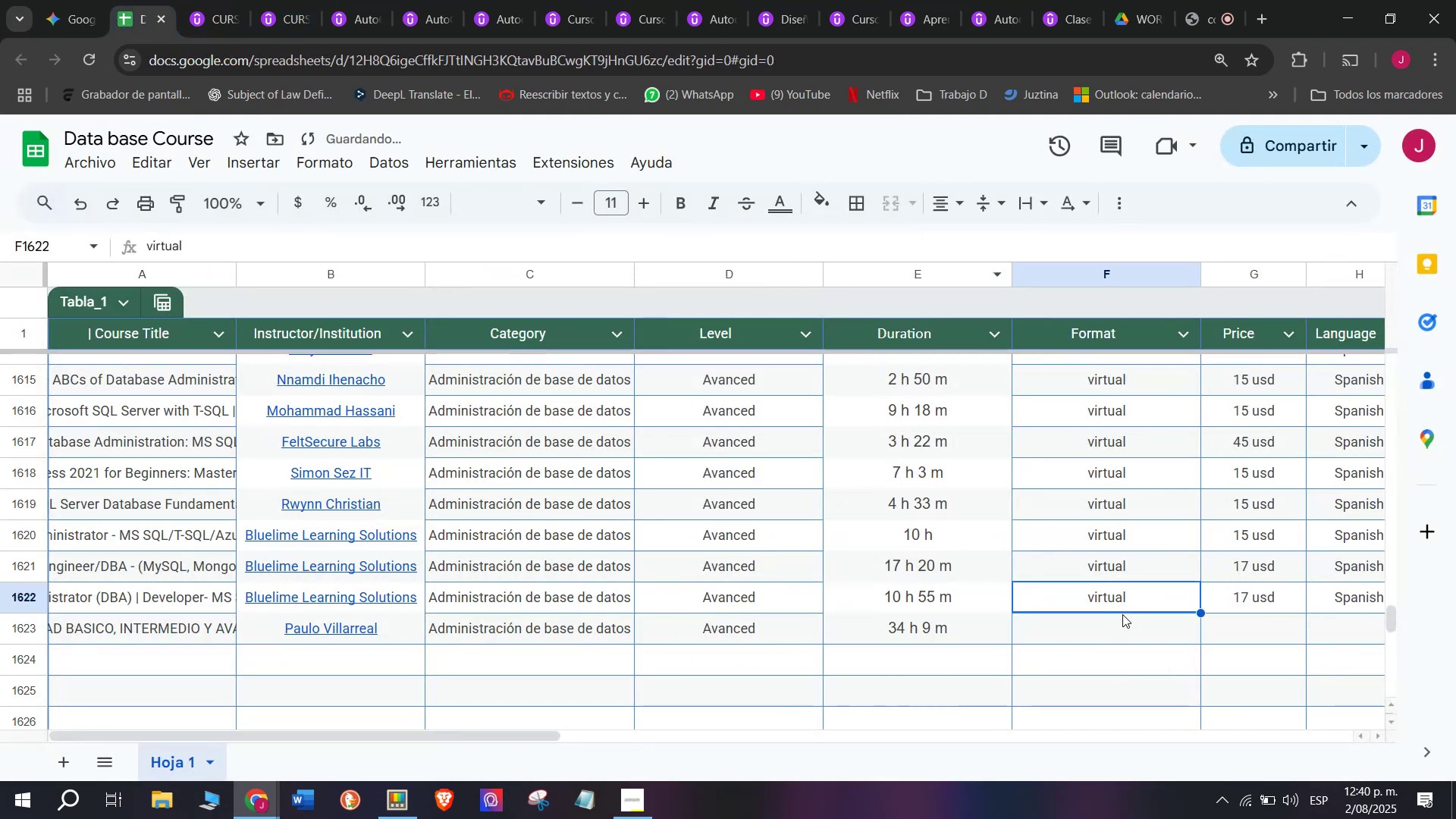 
key(Control+ControlLeft)
 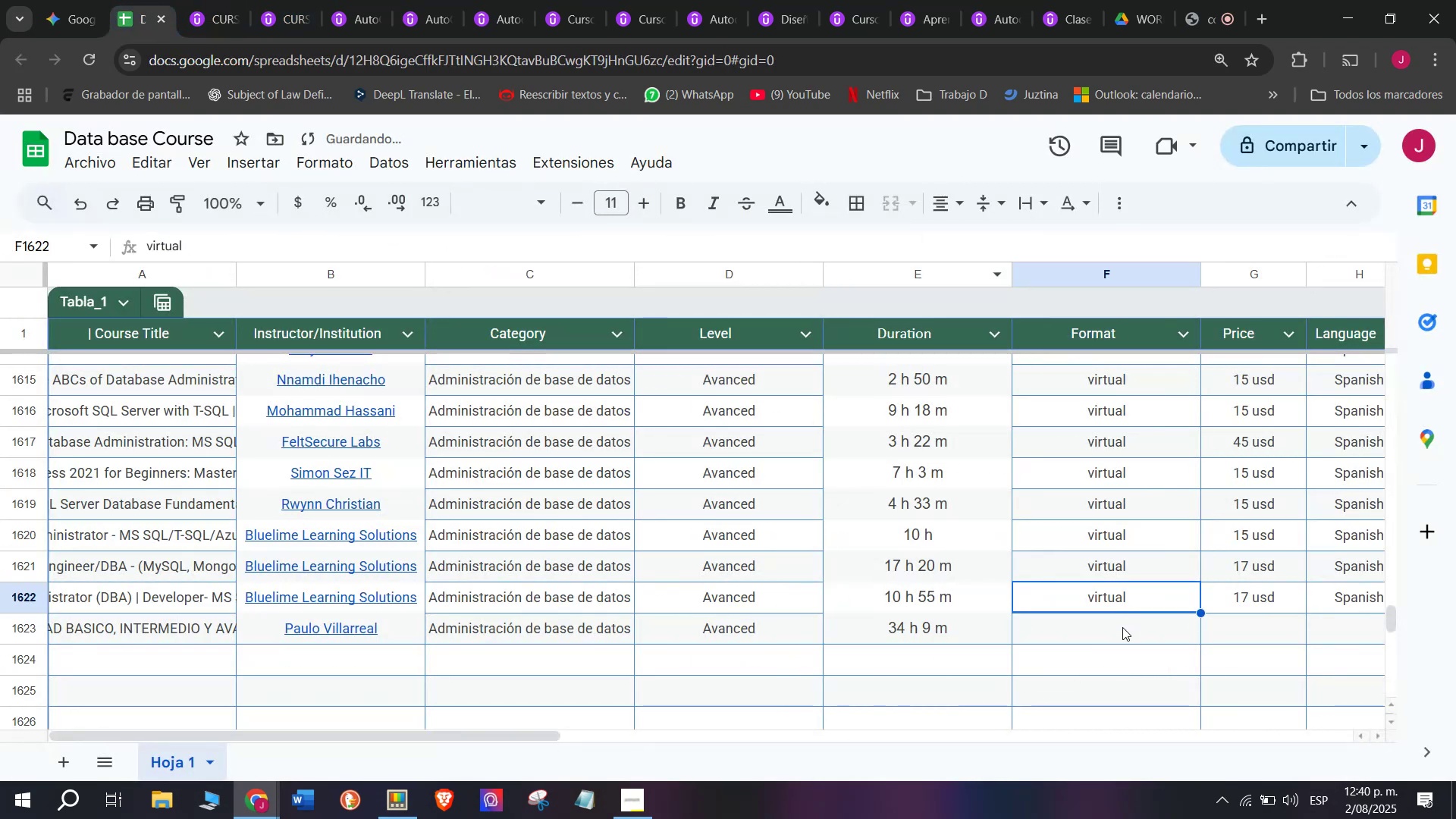 
key(Break)
 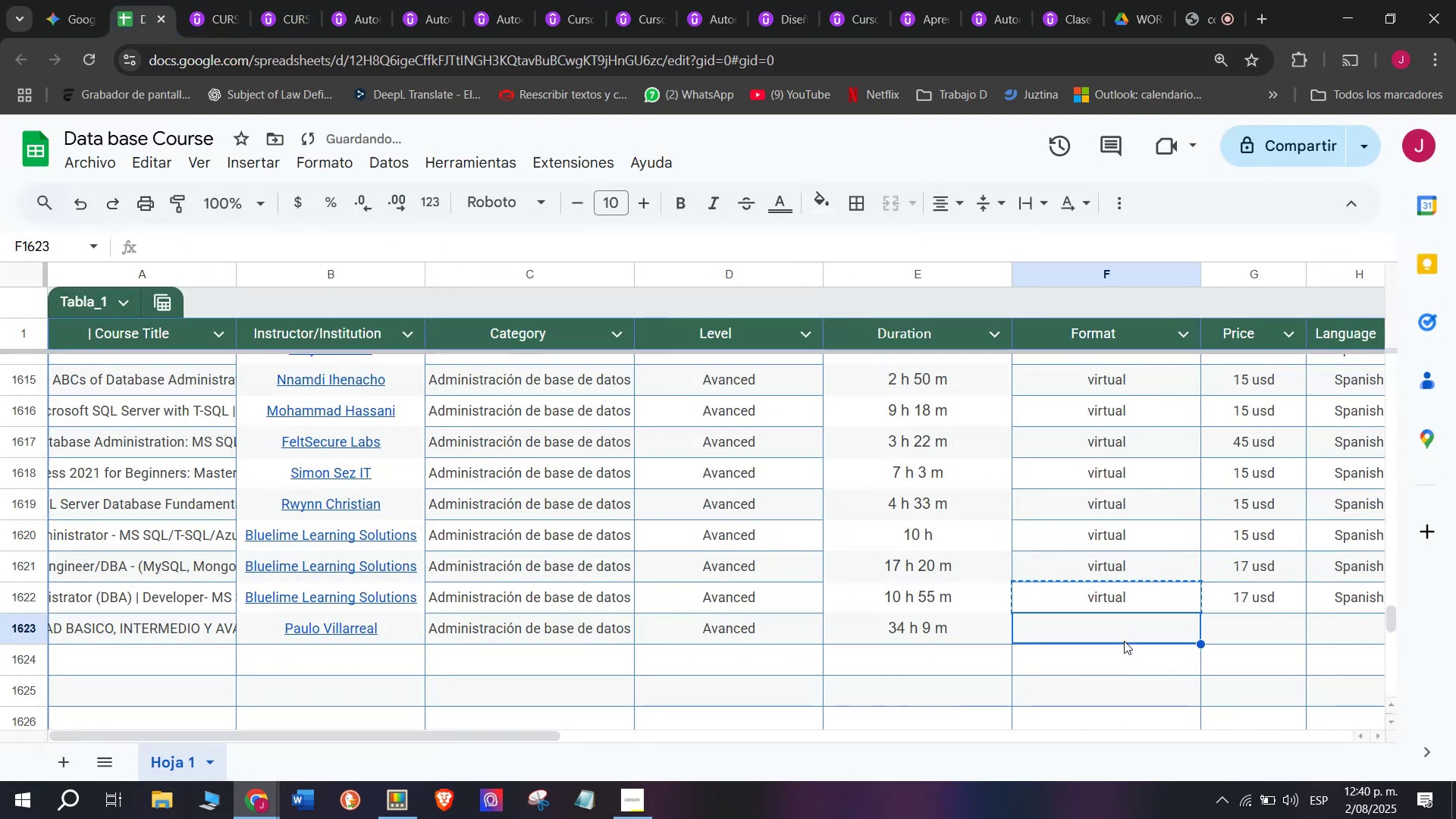 
key(Control+C)
 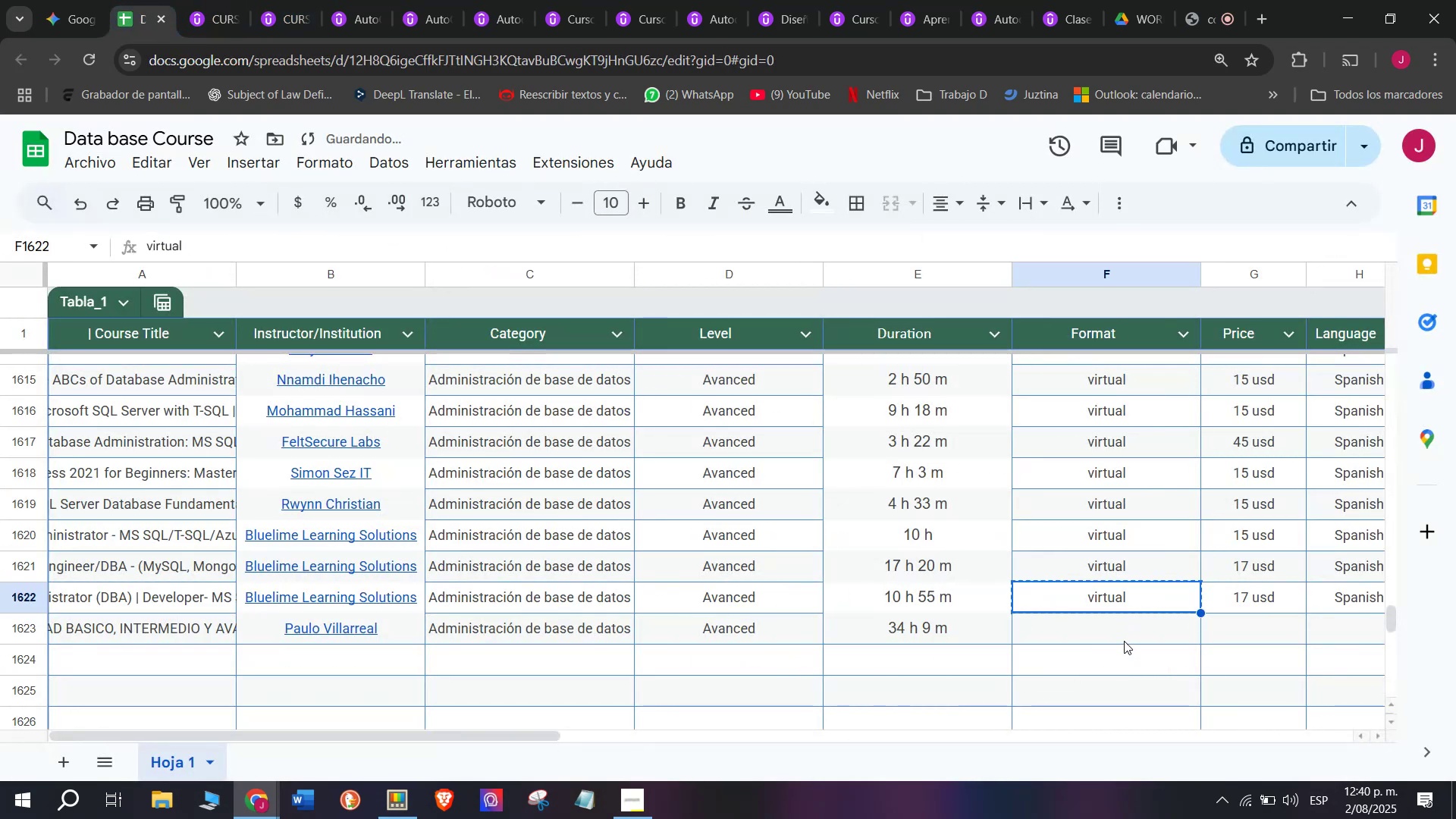 
left_click([1124, 641])
 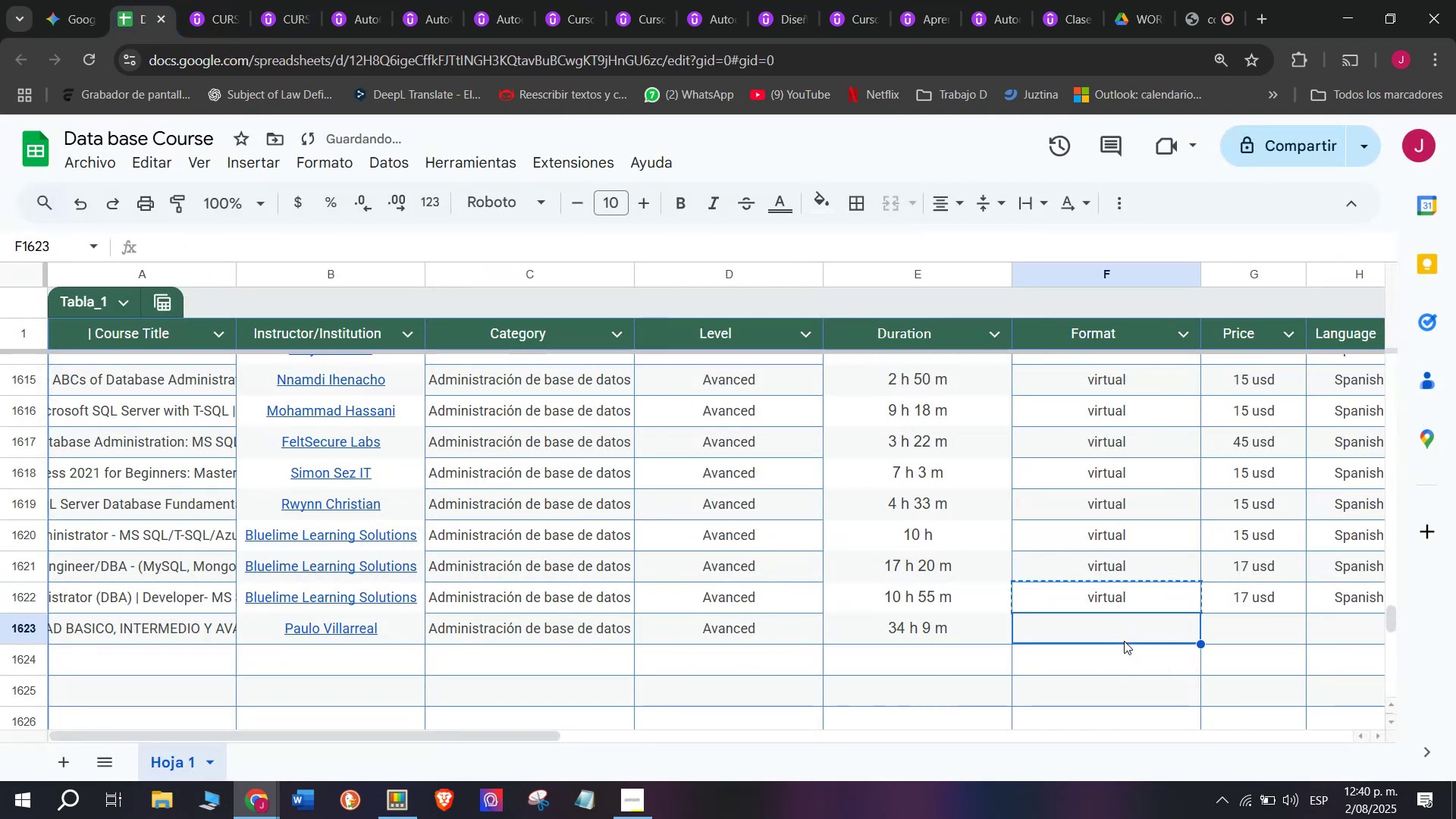 
key(Control+ControlLeft)
 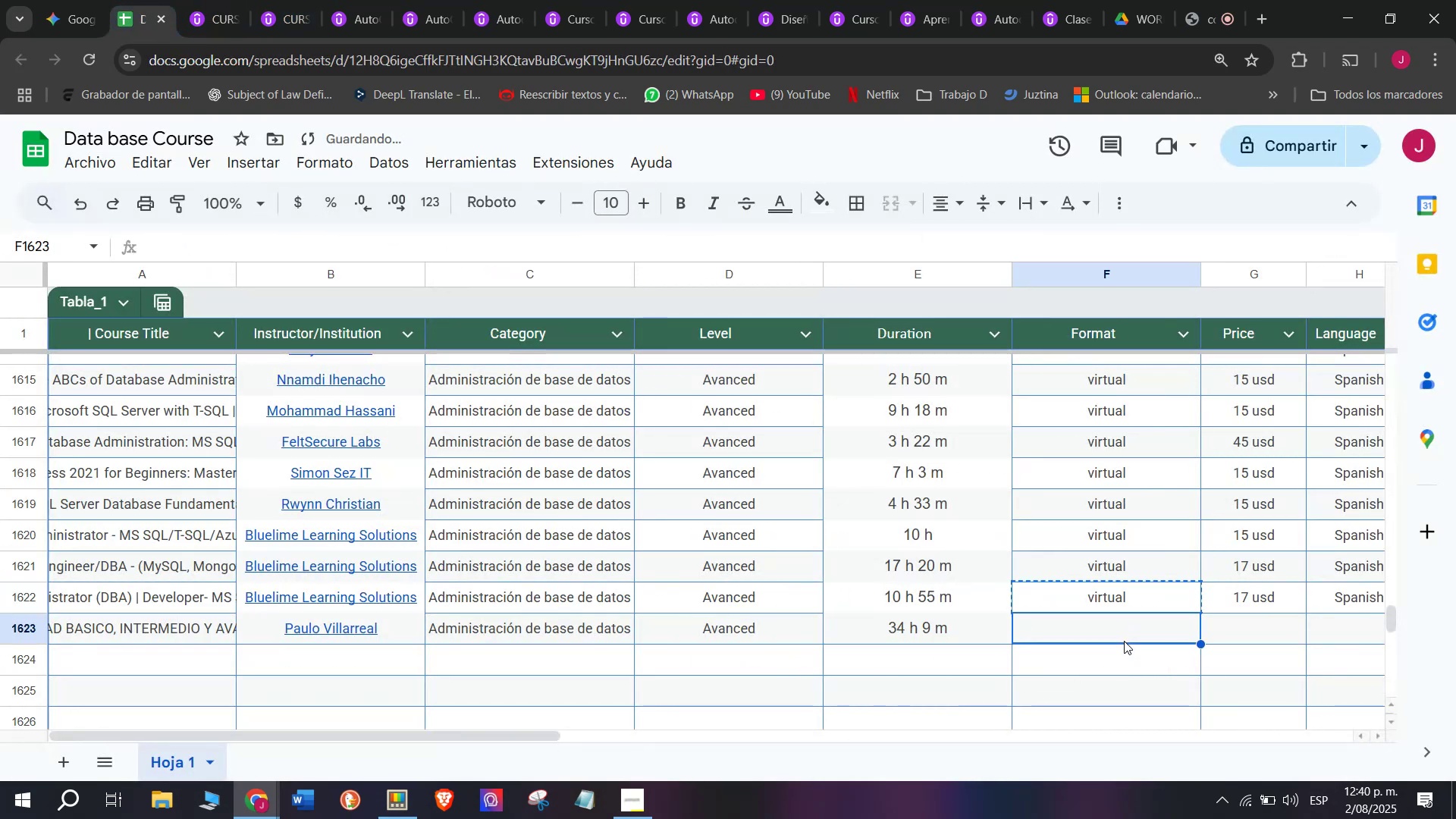 
key(Z)
 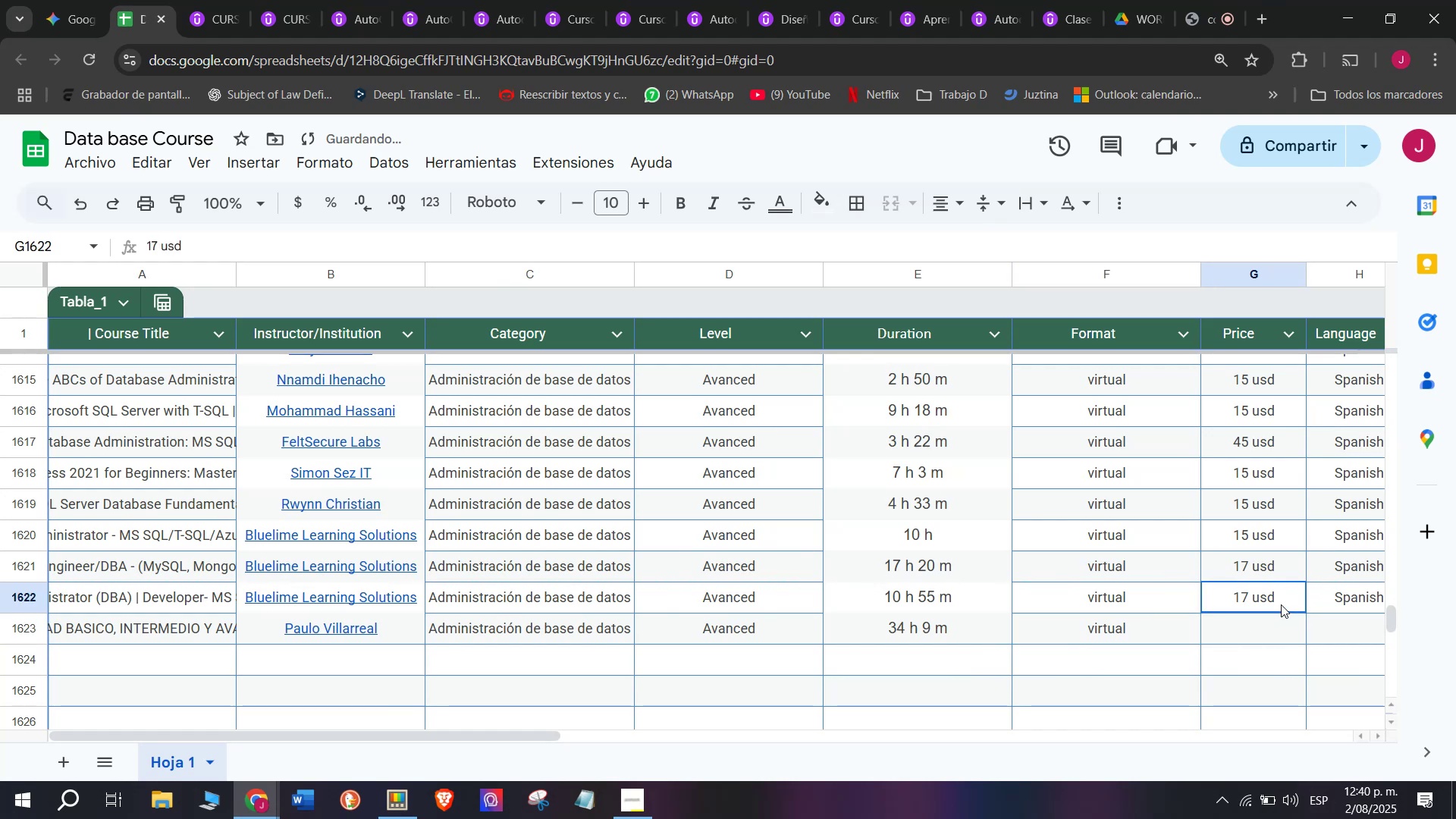 
key(Control+V)
 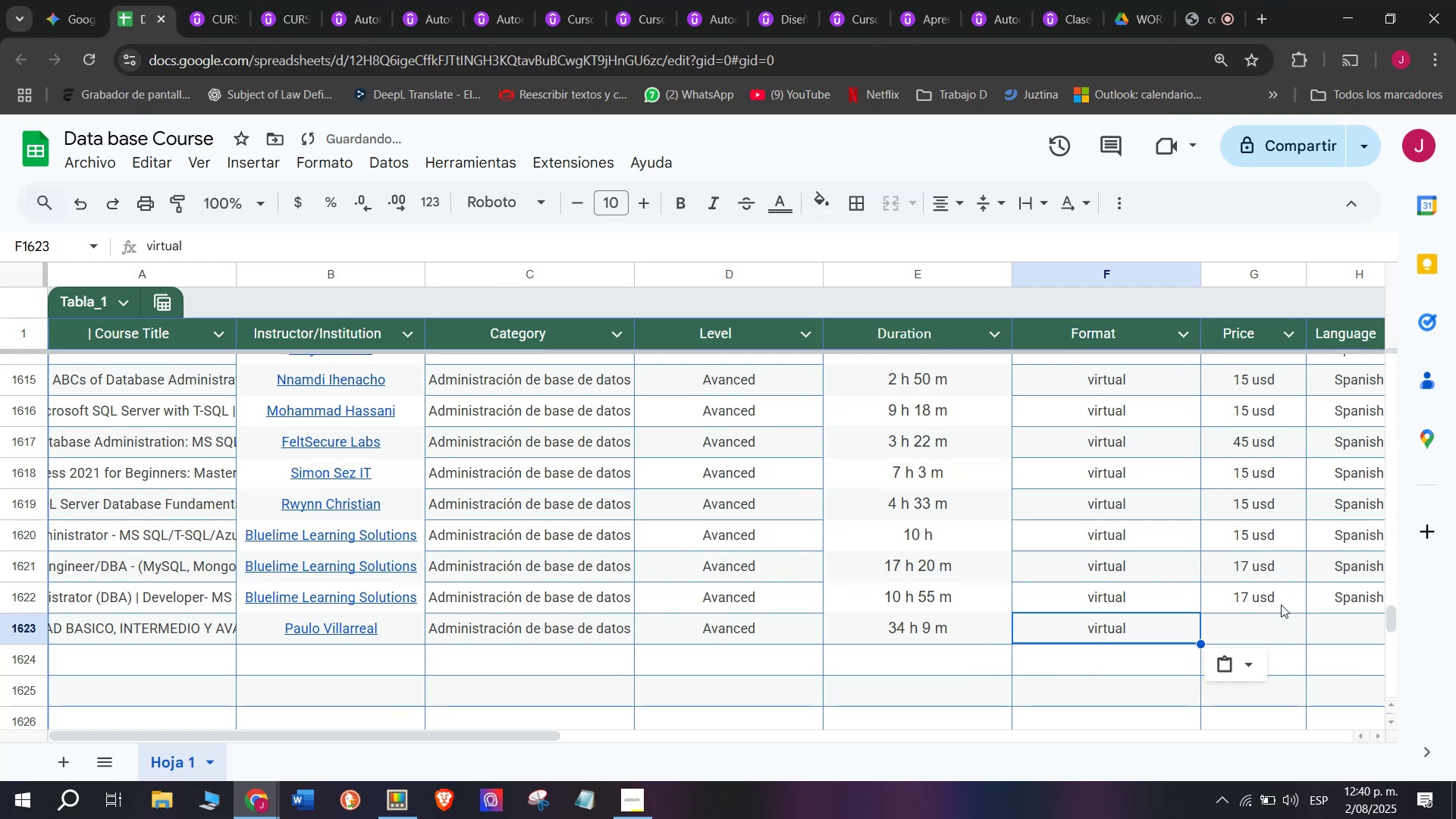 
left_click([1281, 604])
 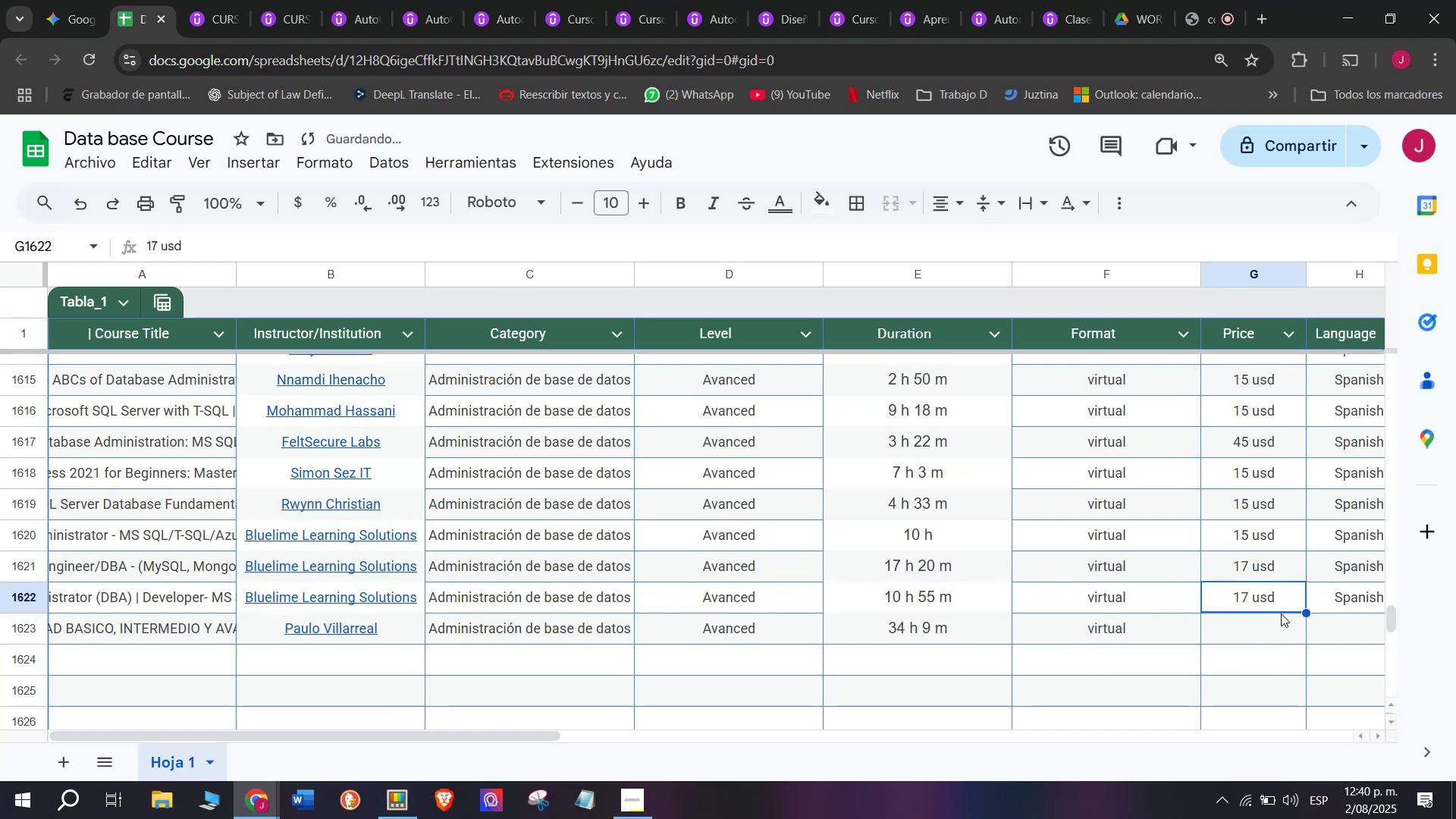 
key(Break)
 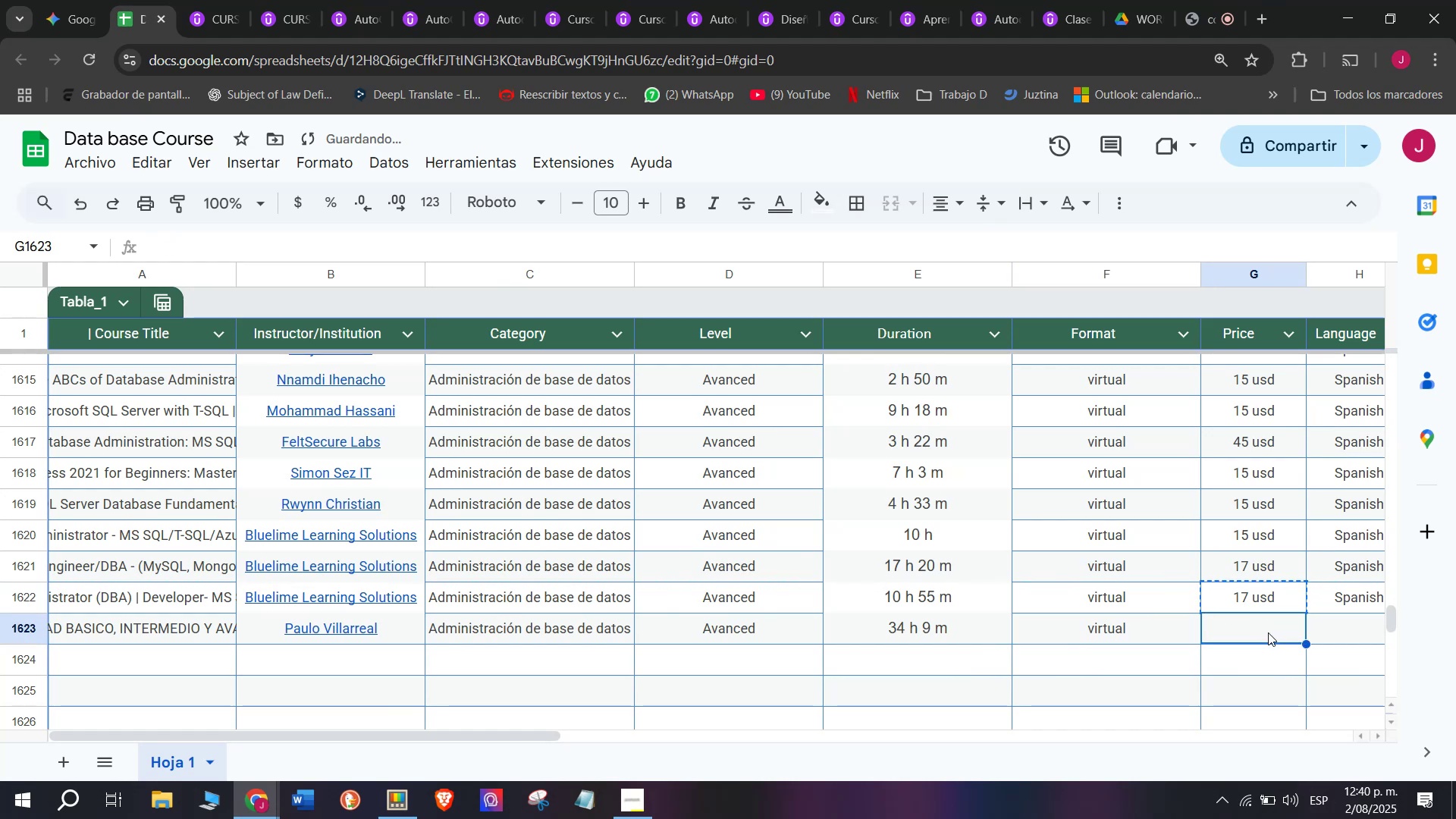 
key(Control+ControlLeft)
 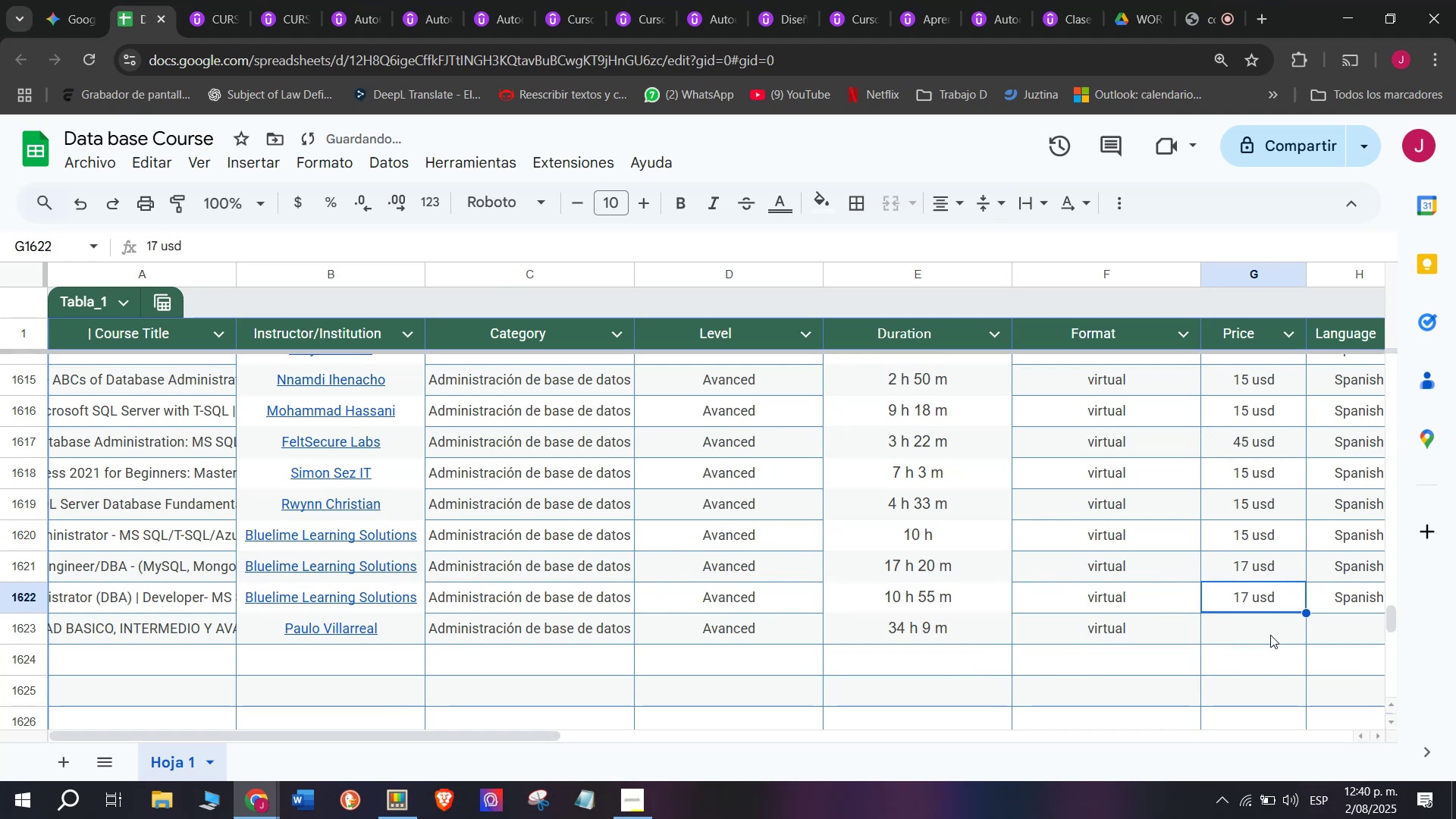 
key(Control+C)
 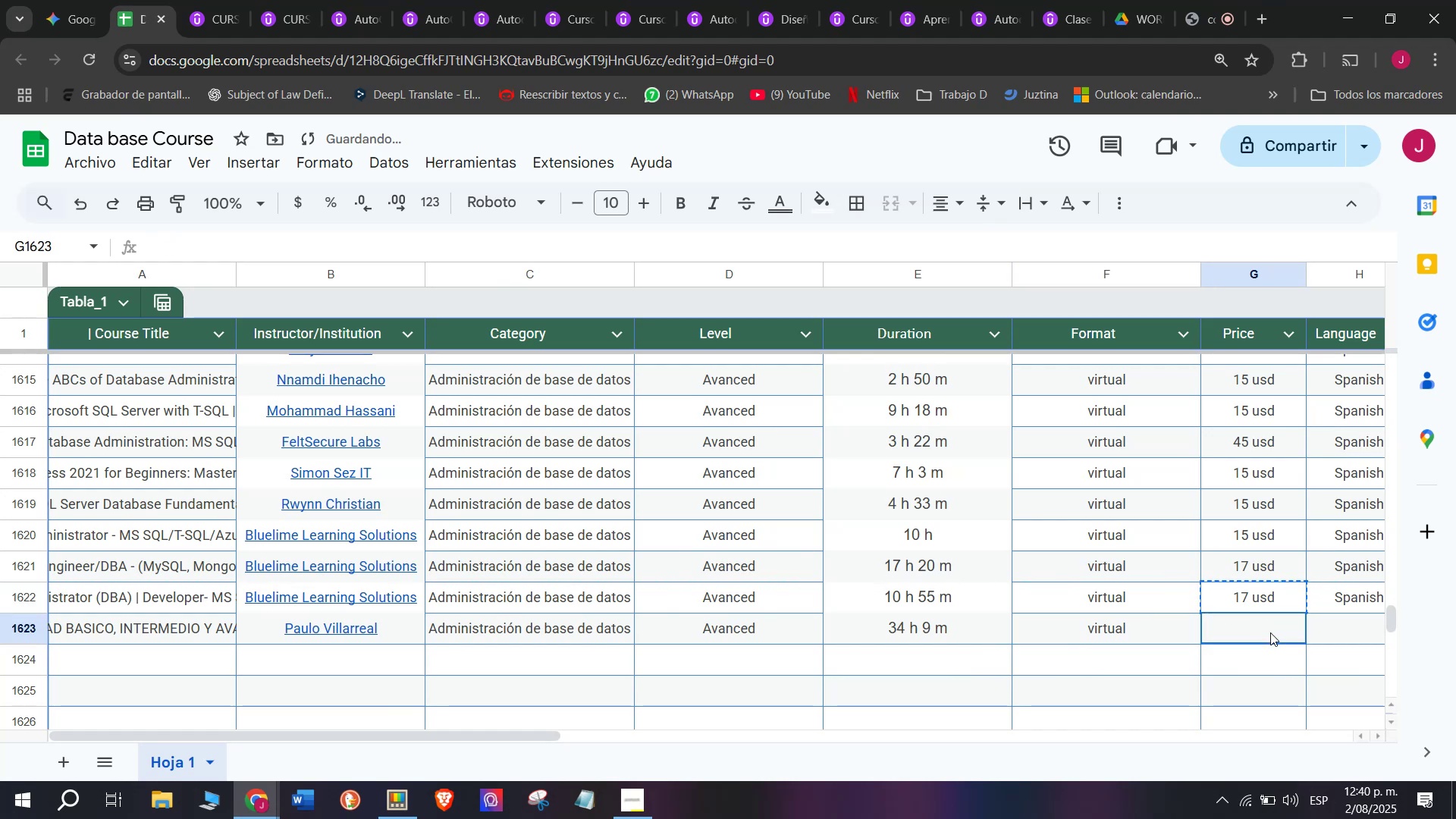 
left_click([1270, 632])
 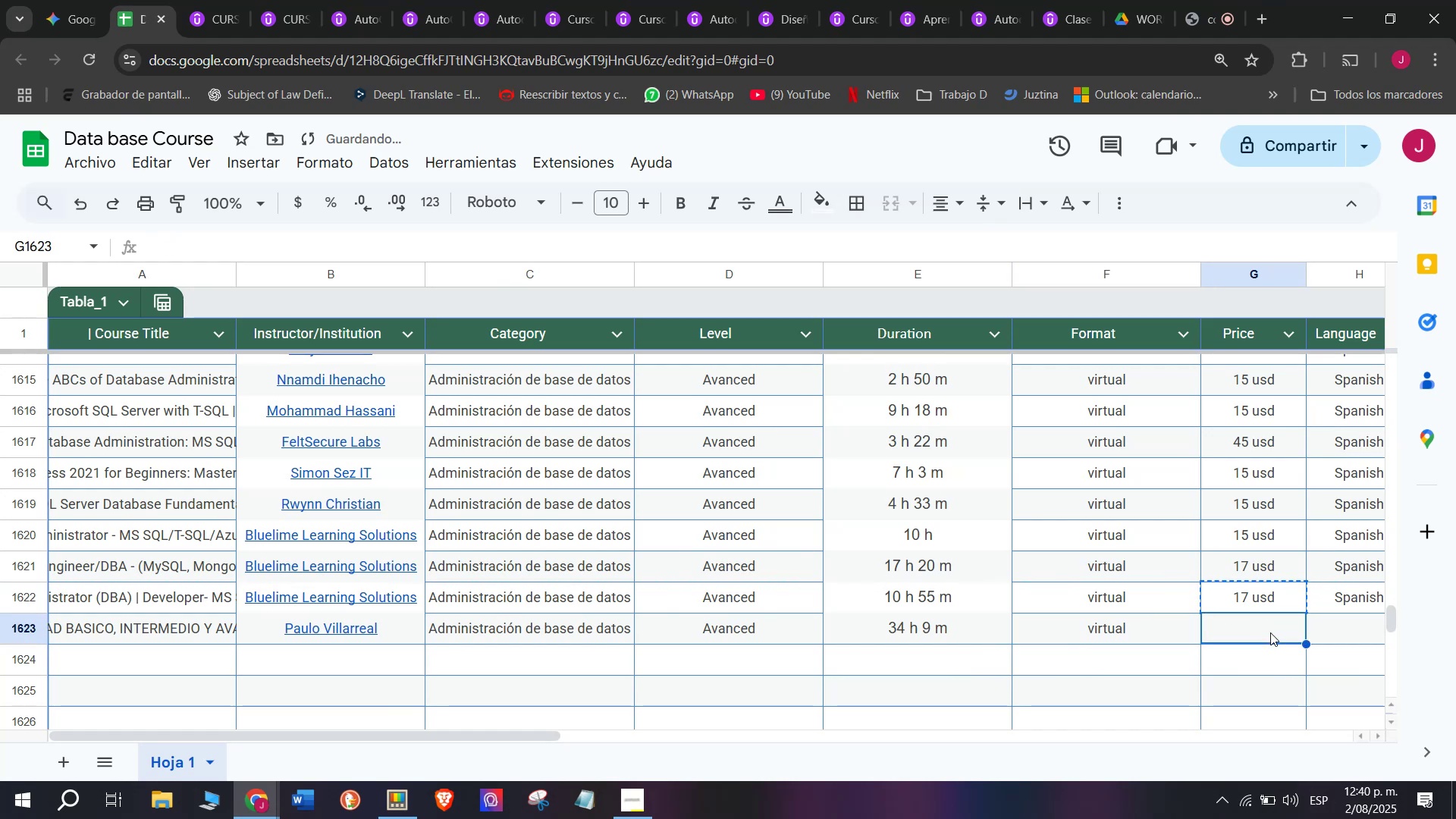 
key(Control+ControlLeft)
 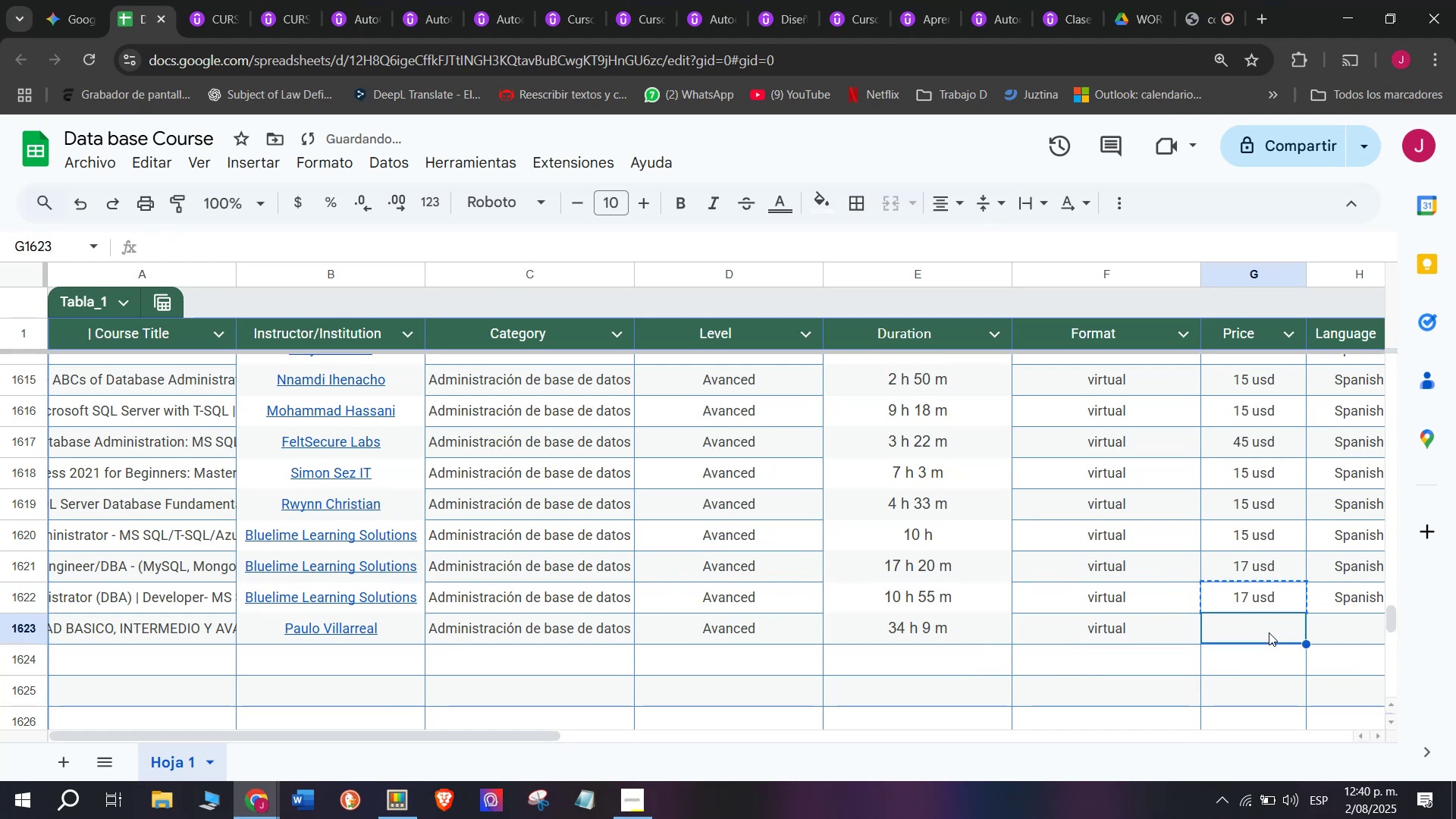 
key(Z)
 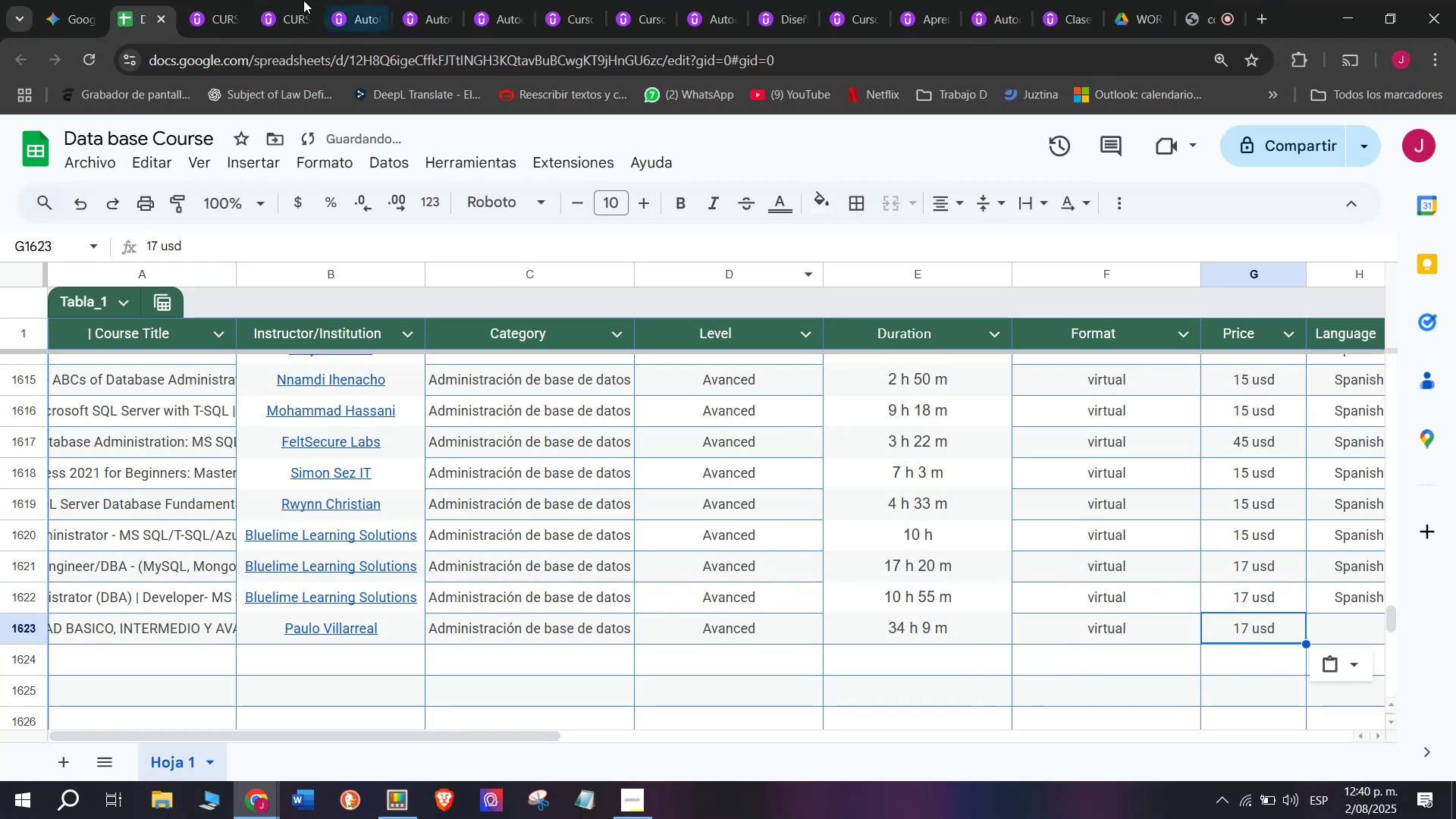 
key(Control+V)
 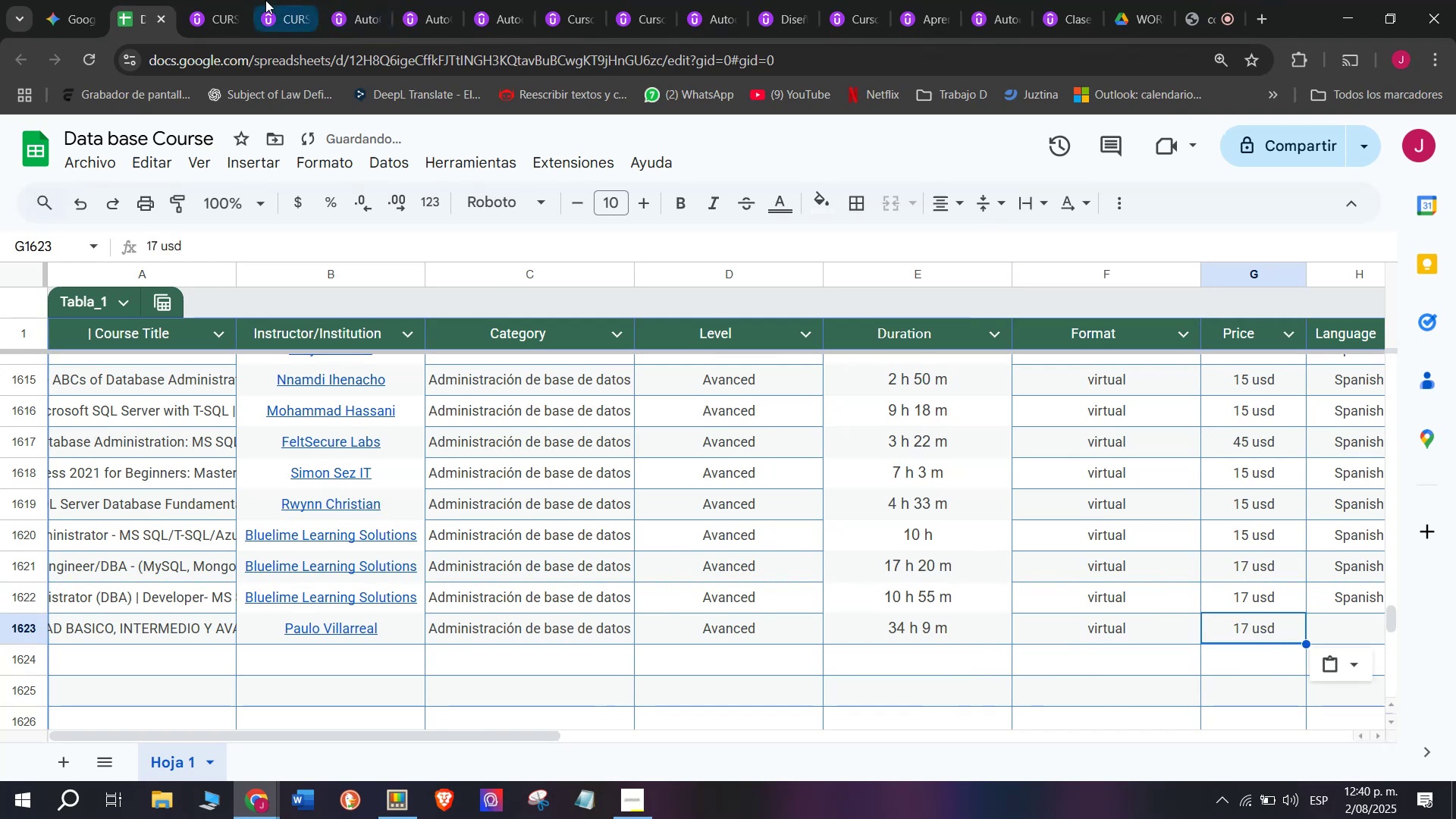 
left_click([212, 0])
 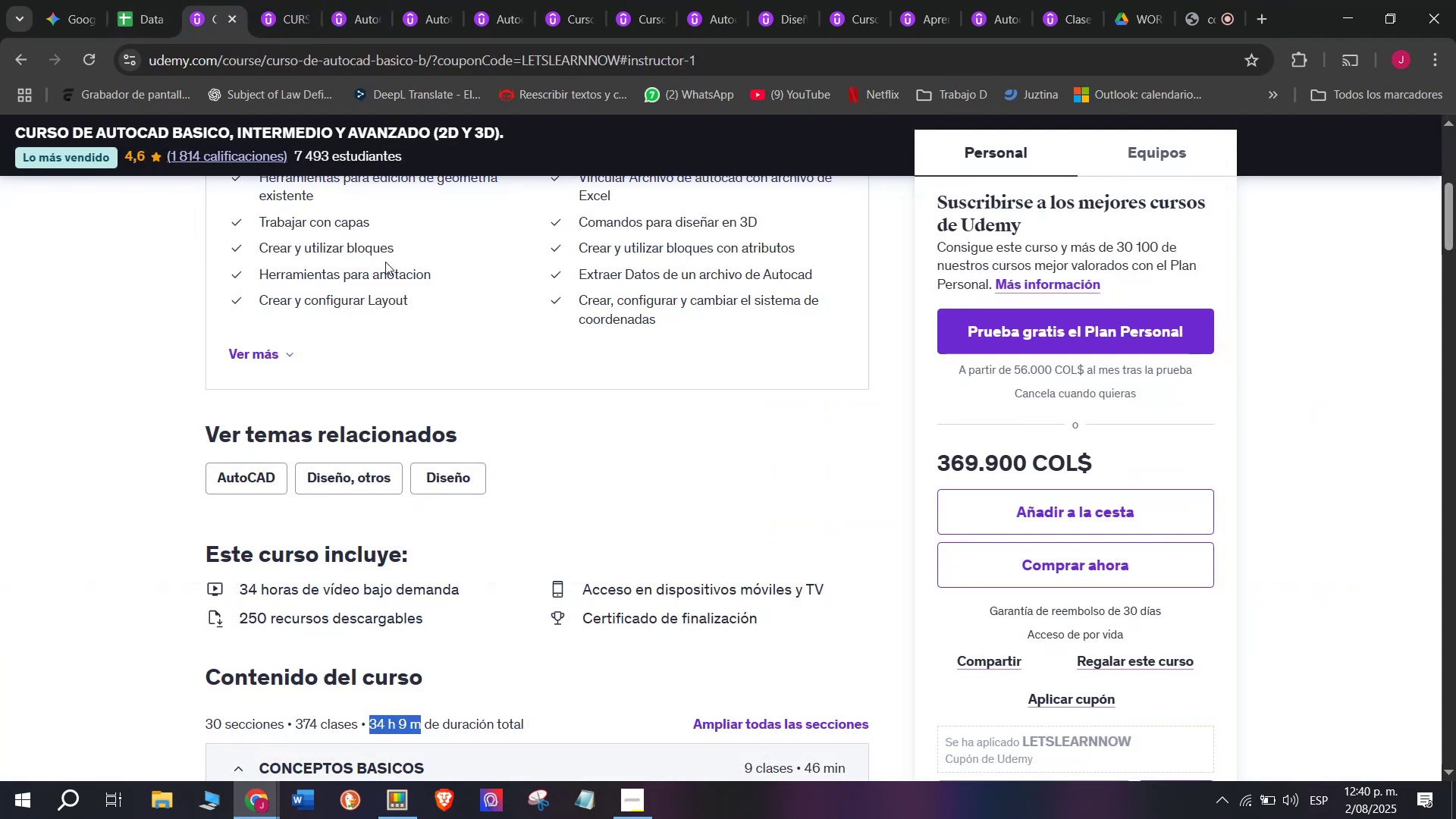 
left_click([135, 0])
 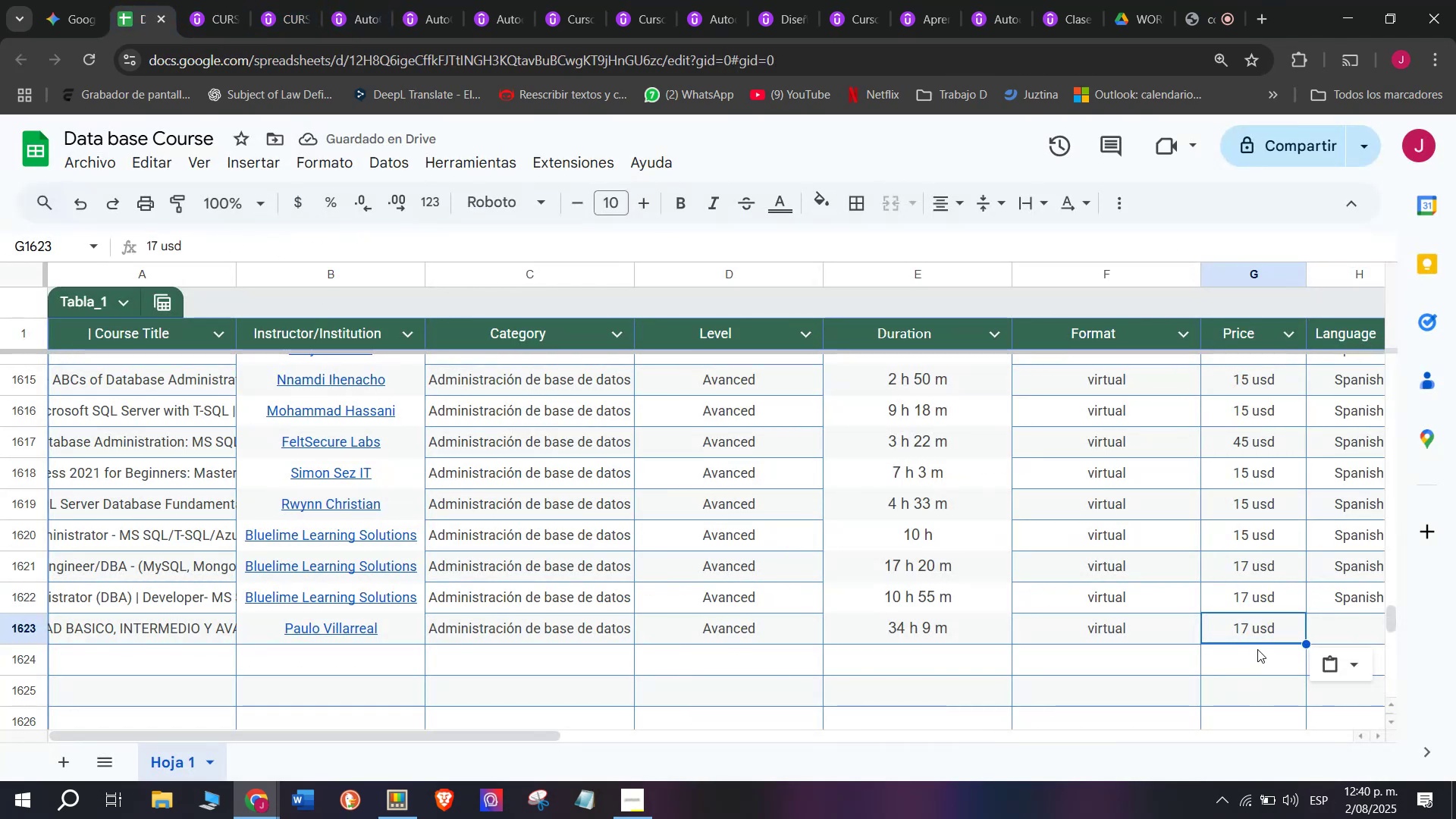 
double_click([1249, 628])
 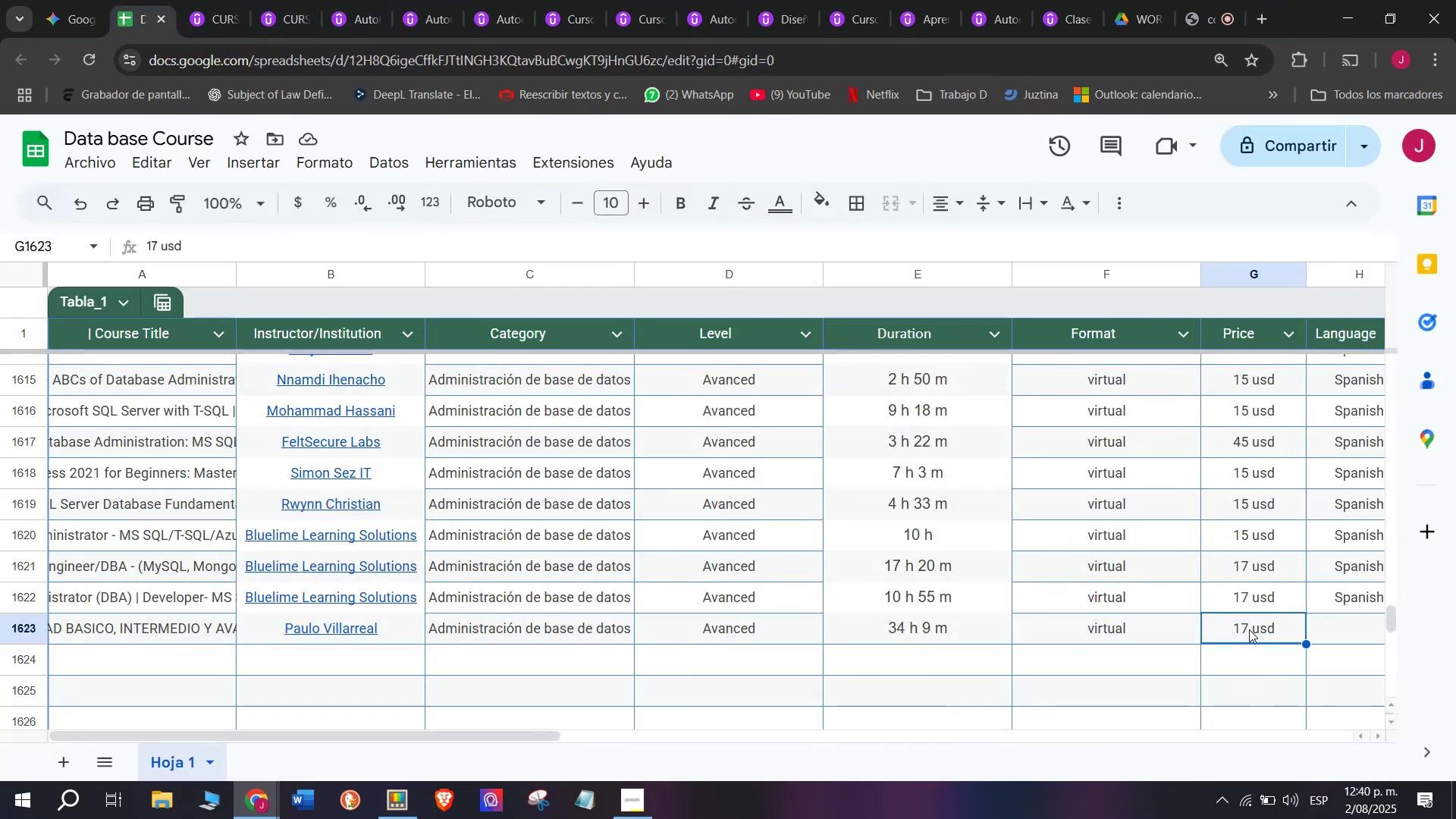 
left_click([1249, 629])
 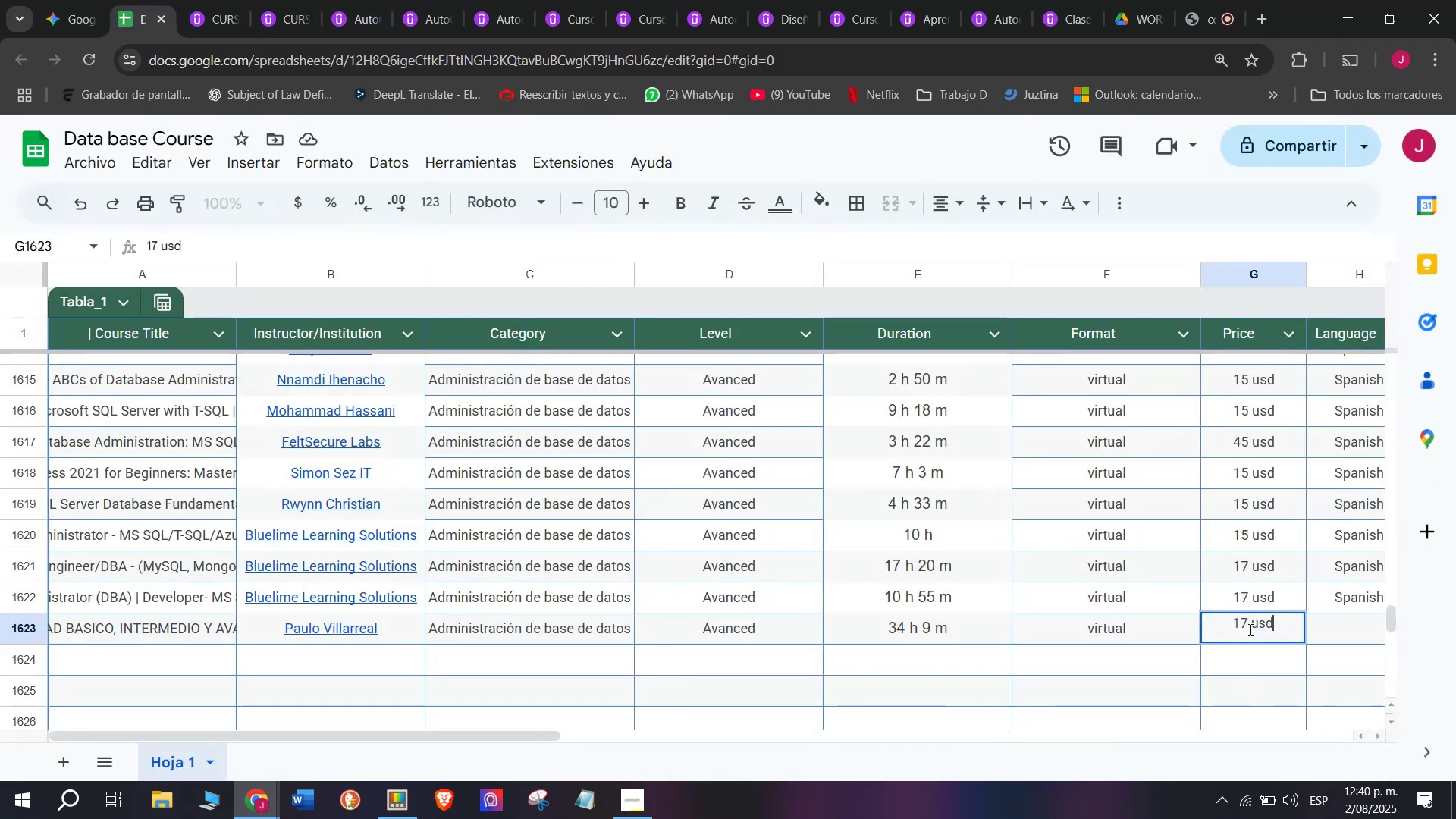 
left_click_drag(start_coordinate=[1249, 628], to_coordinate=[1222, 631])
 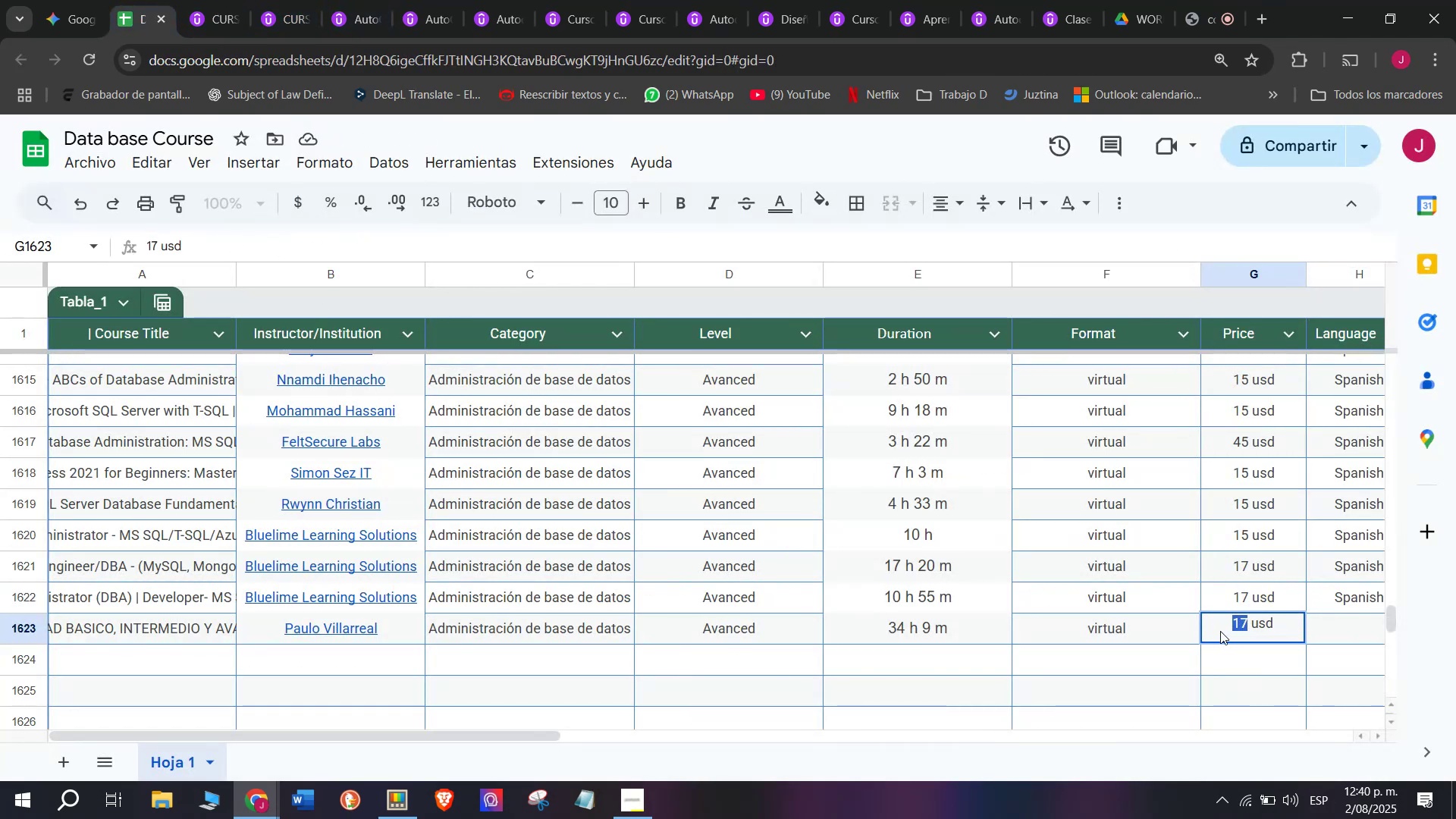 
type(95)
 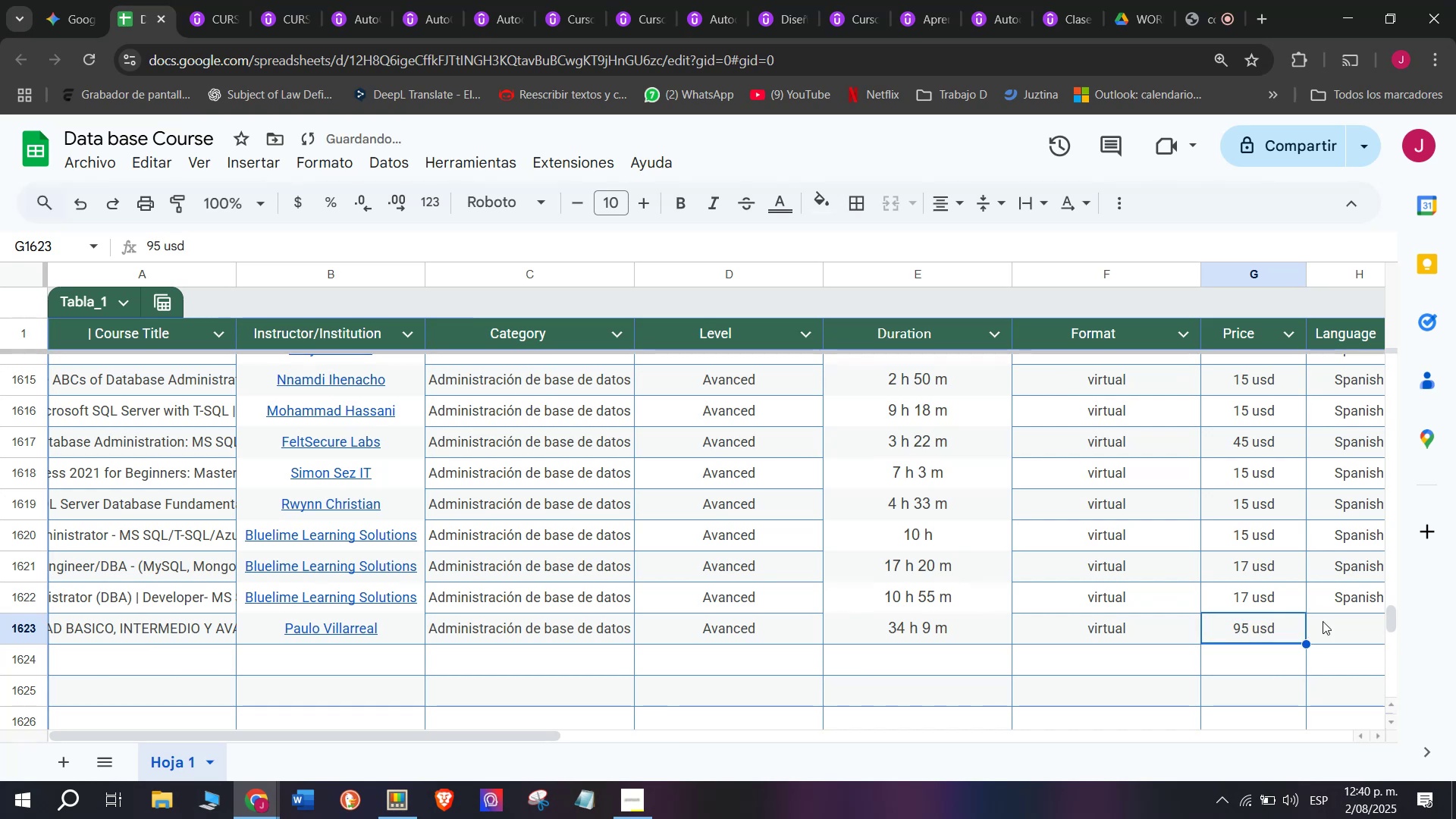 
left_click([1341, 601])
 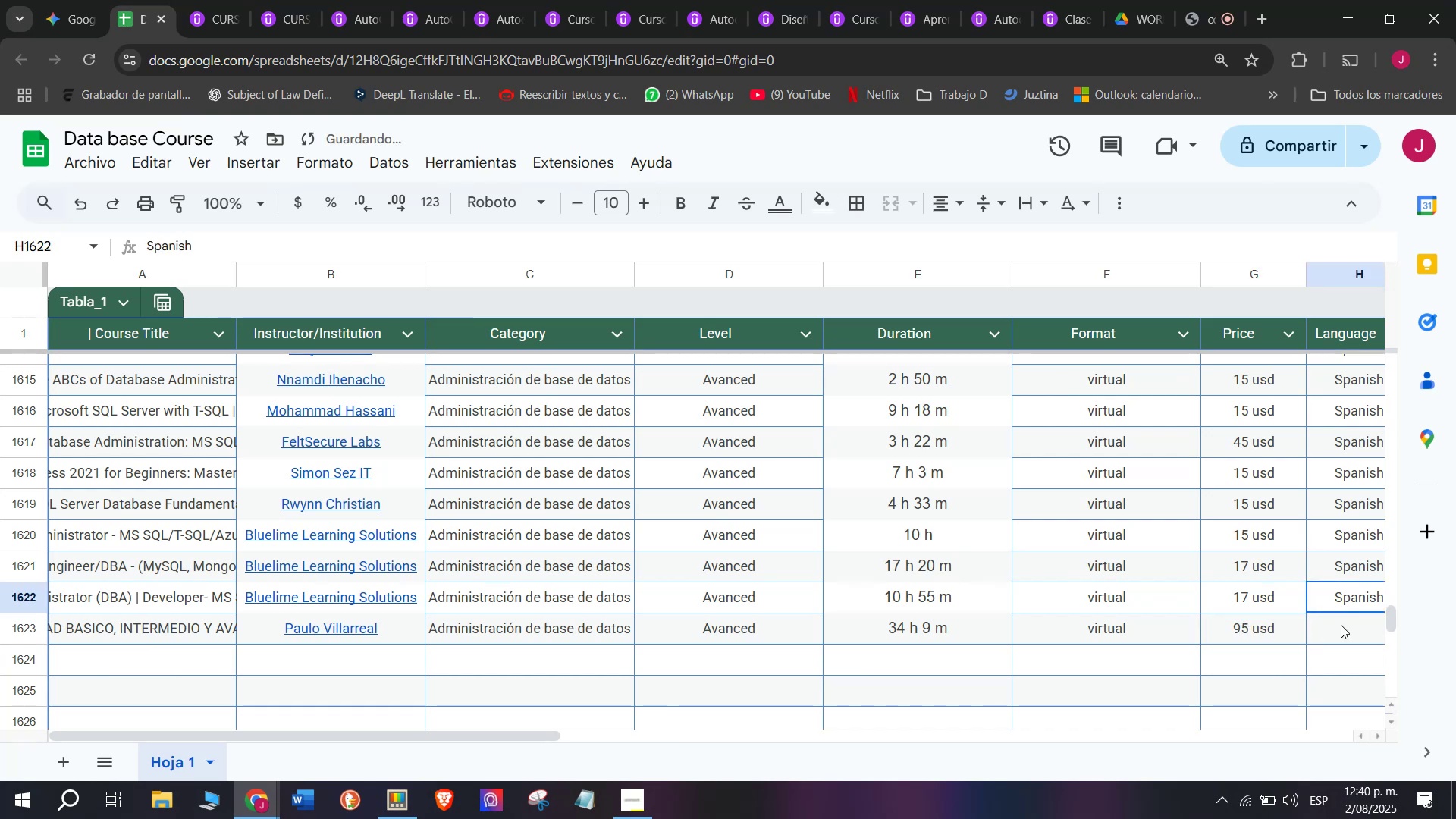 
key(Control+ControlLeft)
 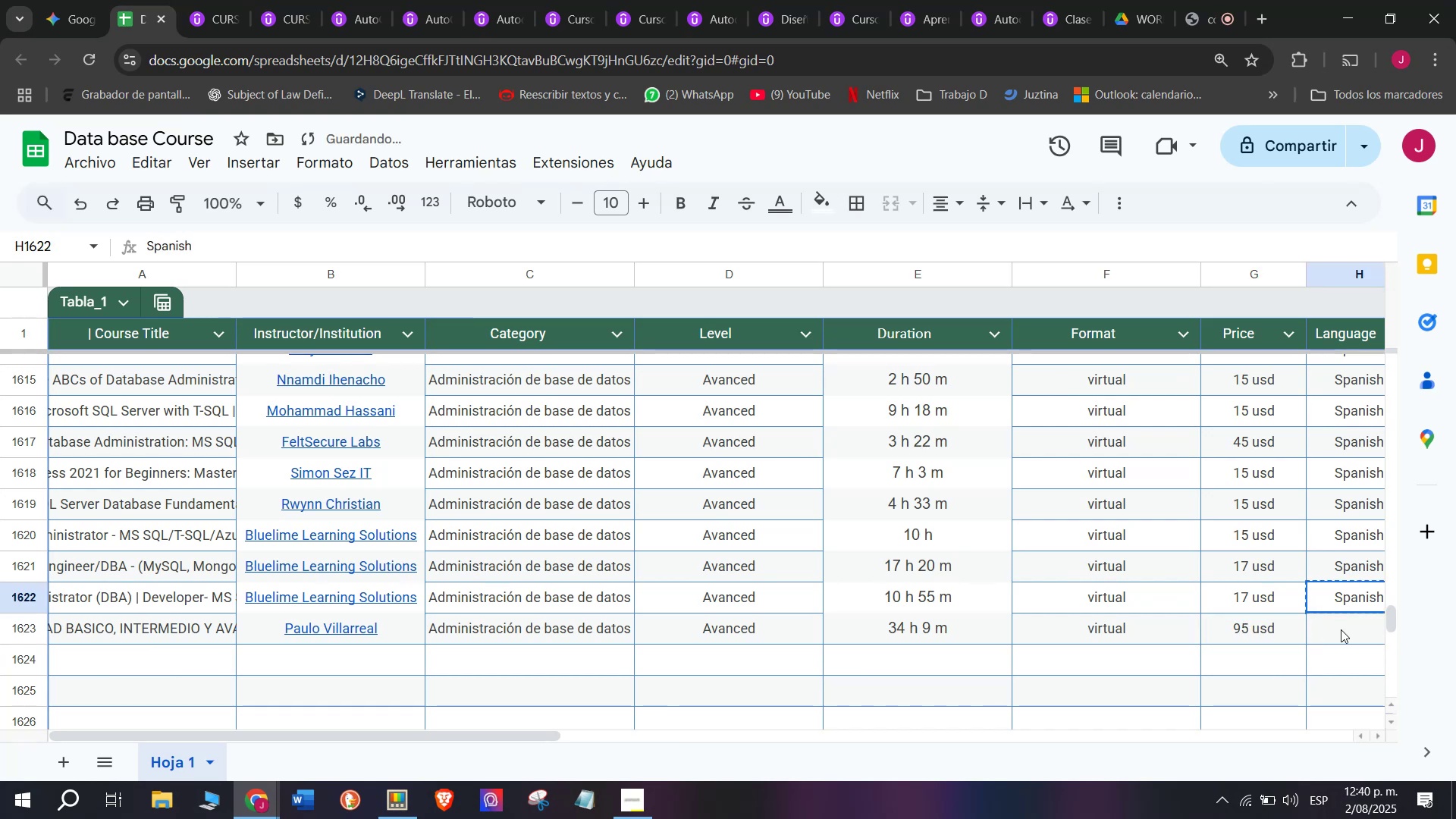 
key(Break)
 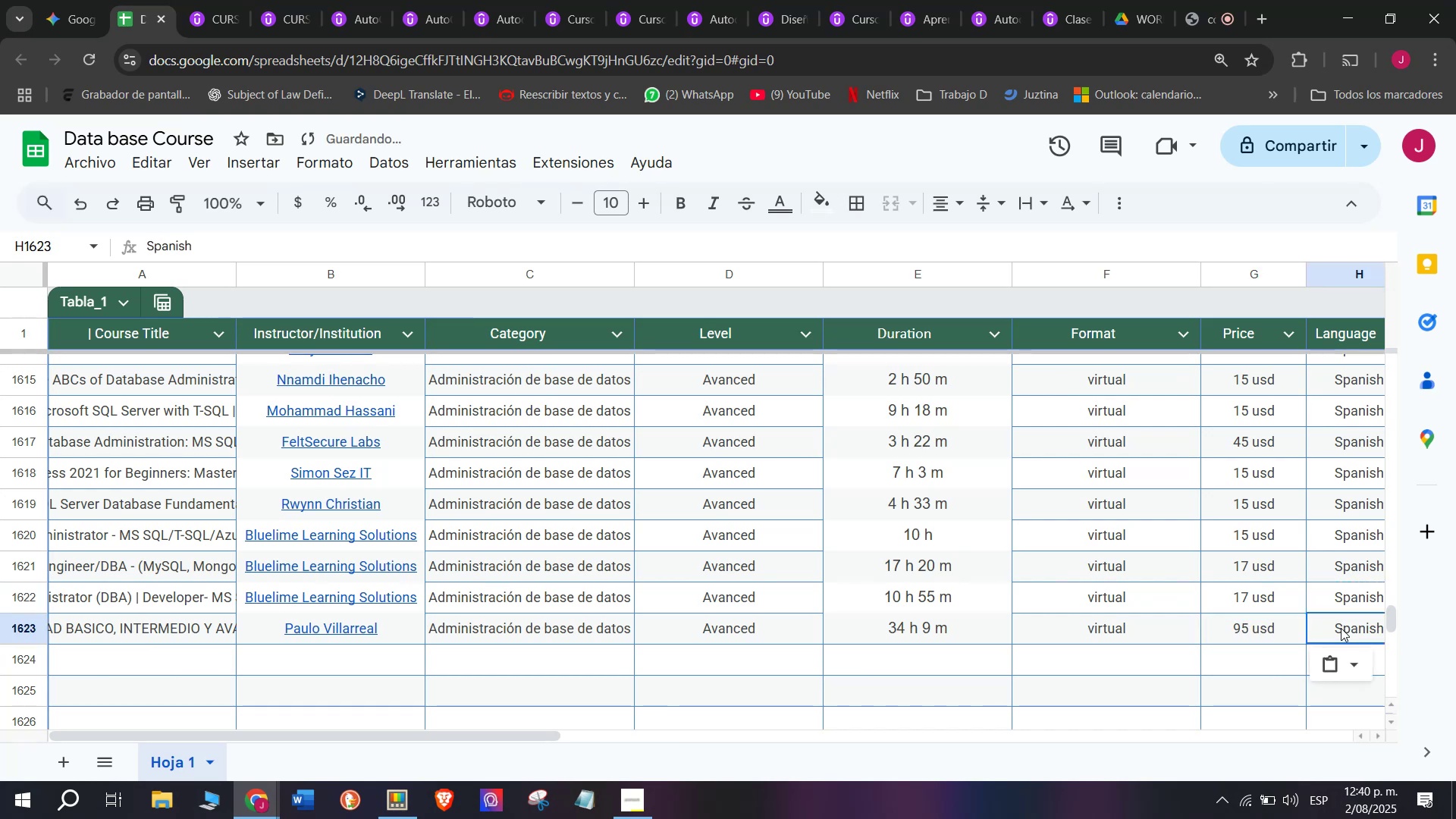 
key(Control+C)
 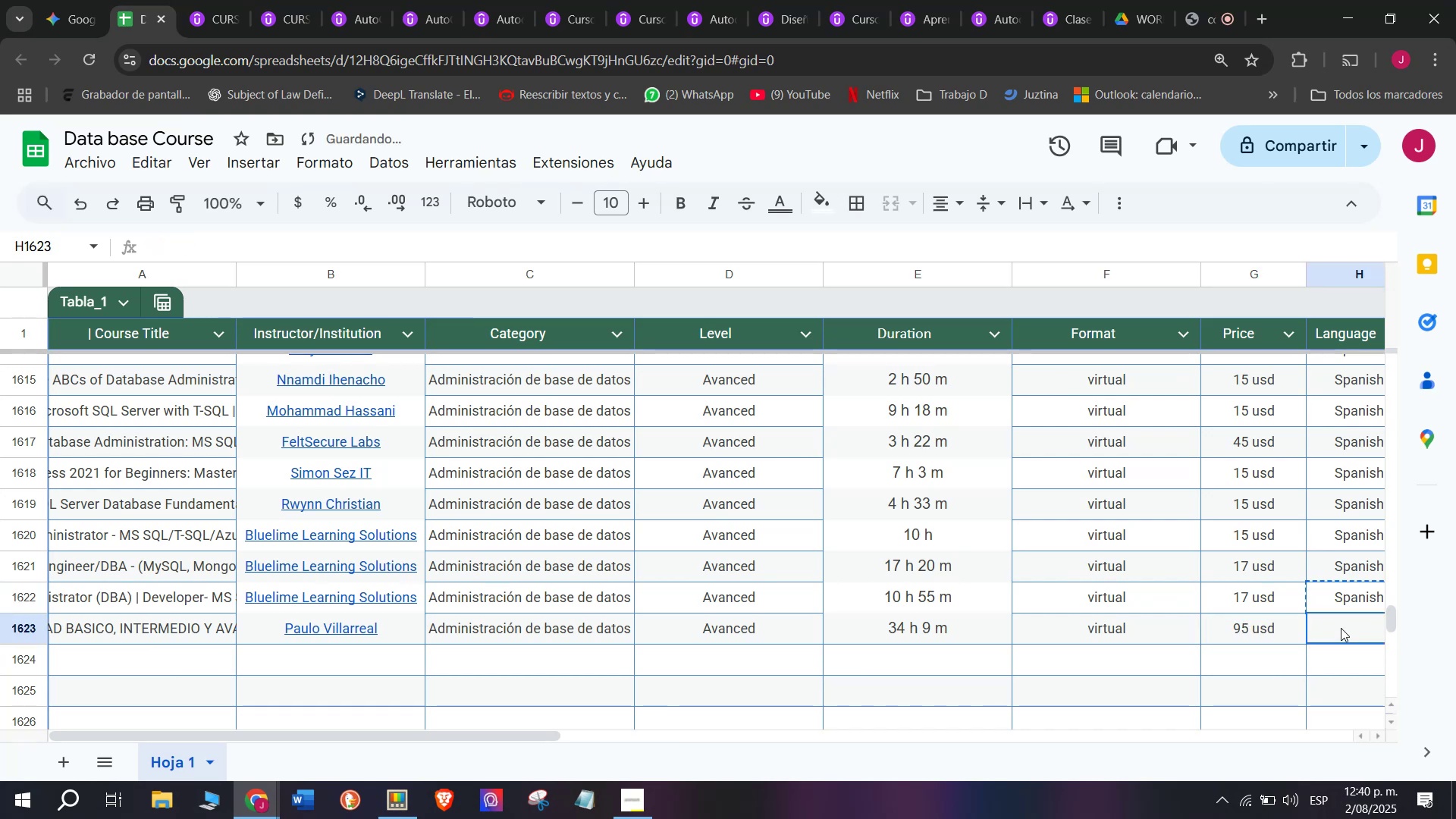 
key(Z)
 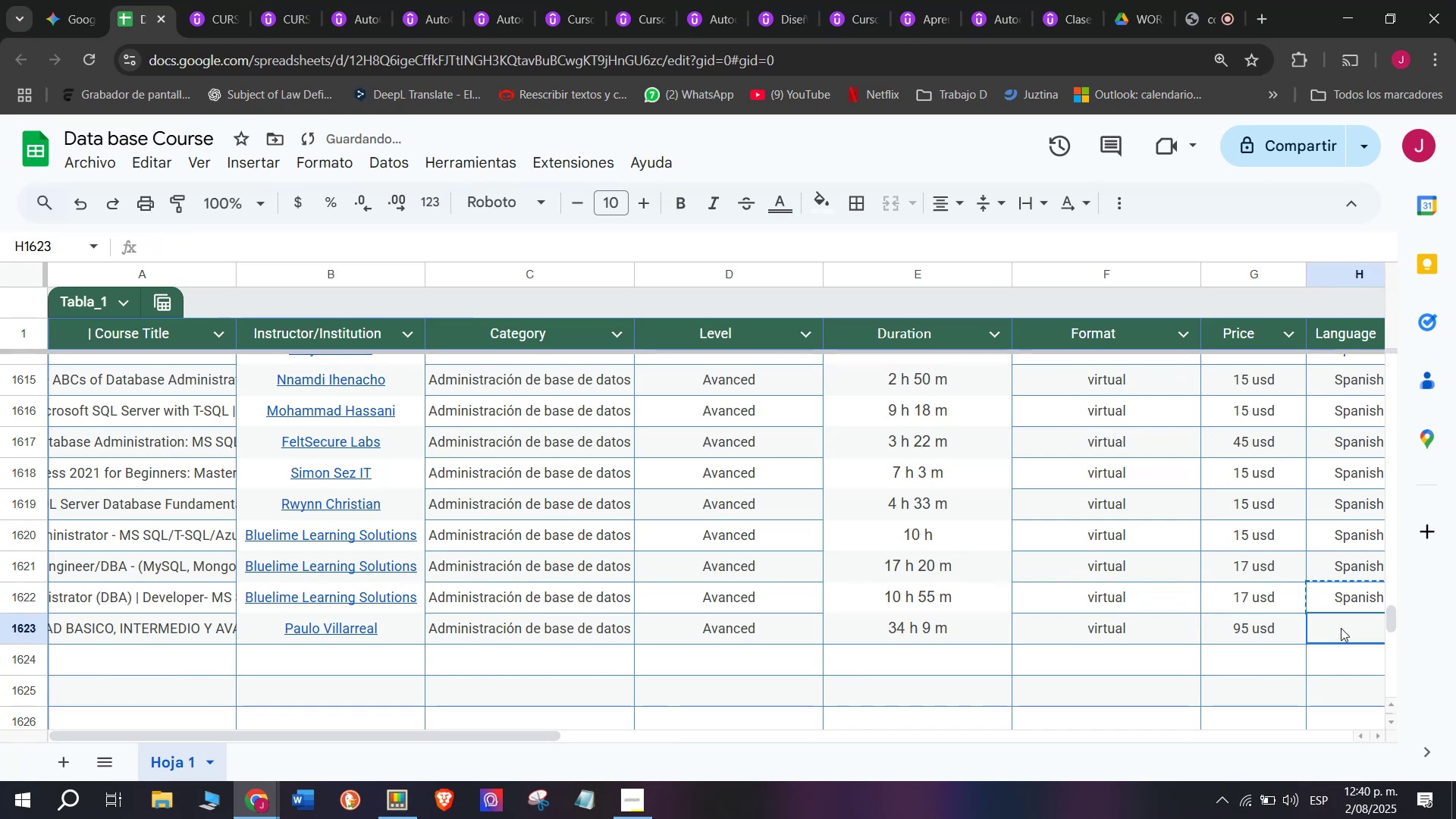 
key(Control+ControlLeft)
 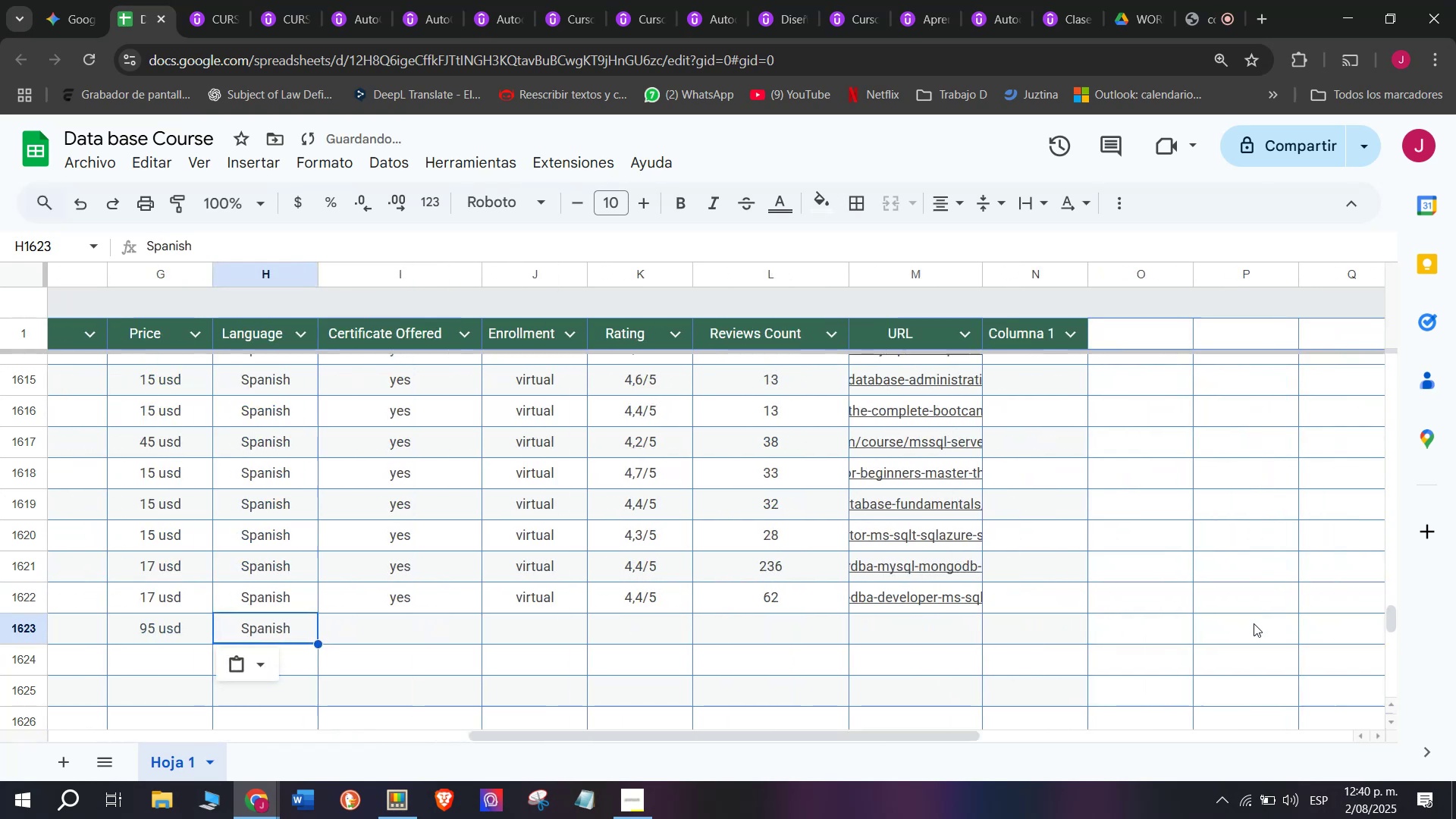 
key(Control+V)
 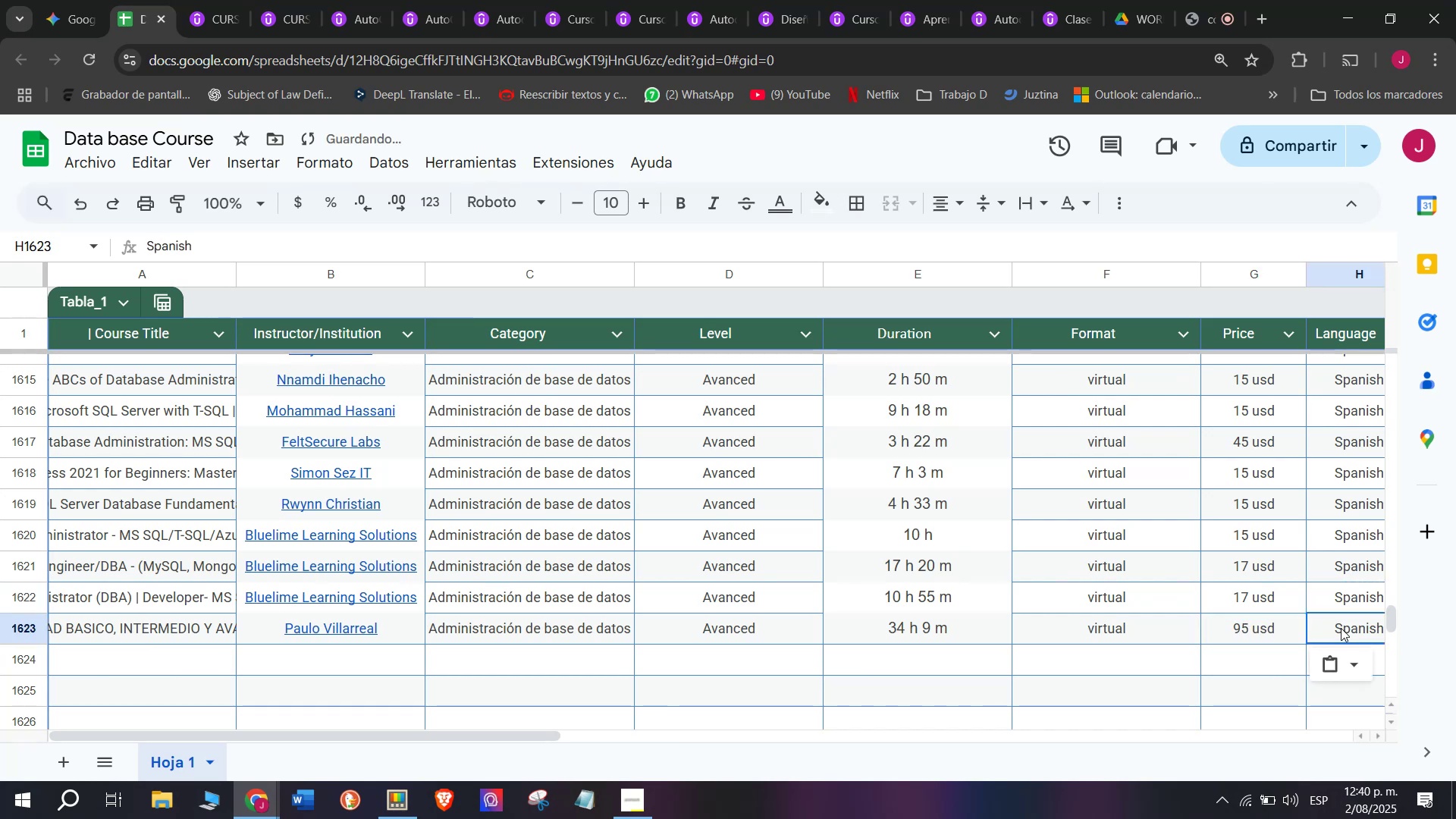 
scroll: coordinate [316, 670], scroll_direction: down, amount: 3.0
 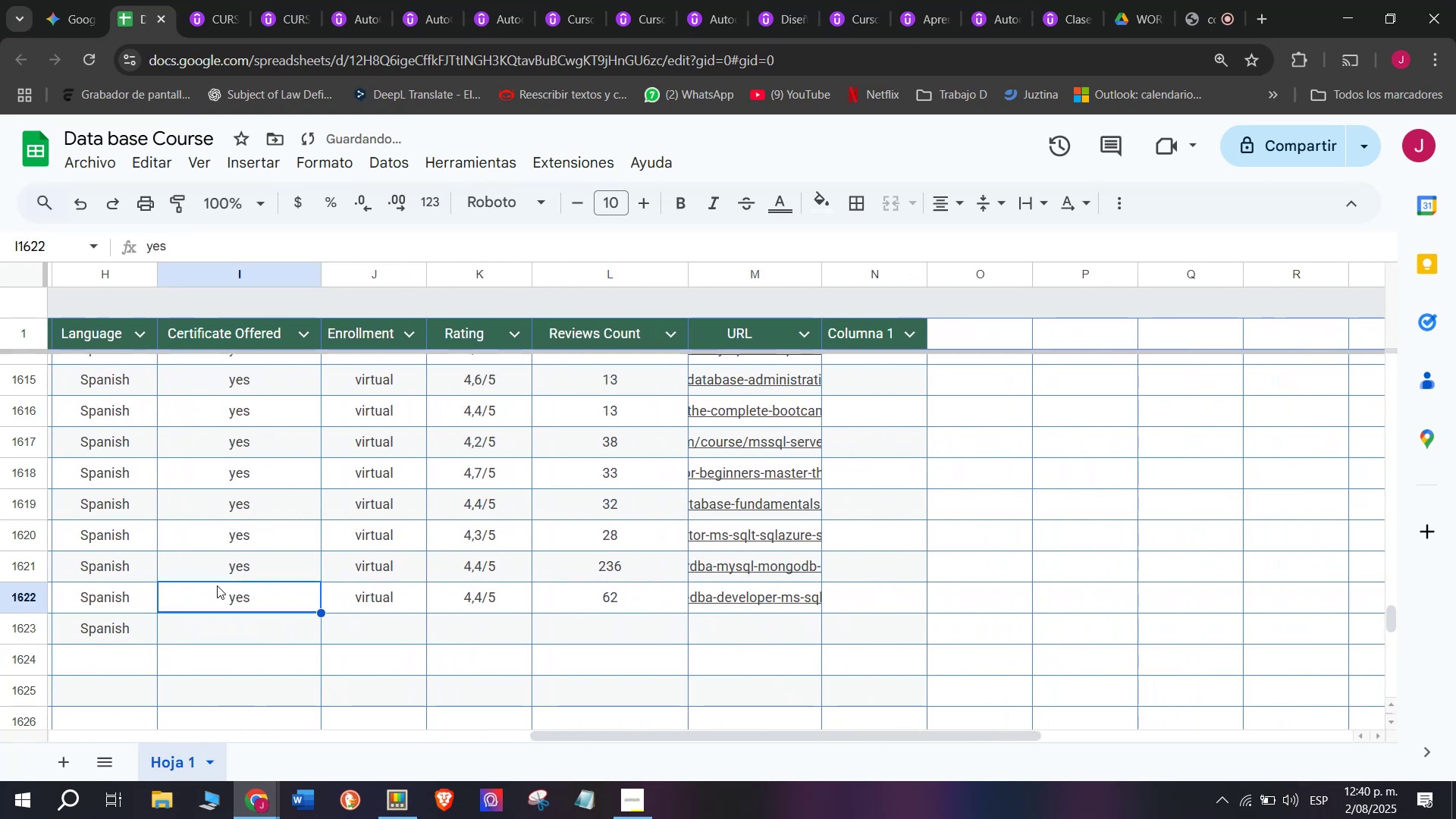 
key(Break)
 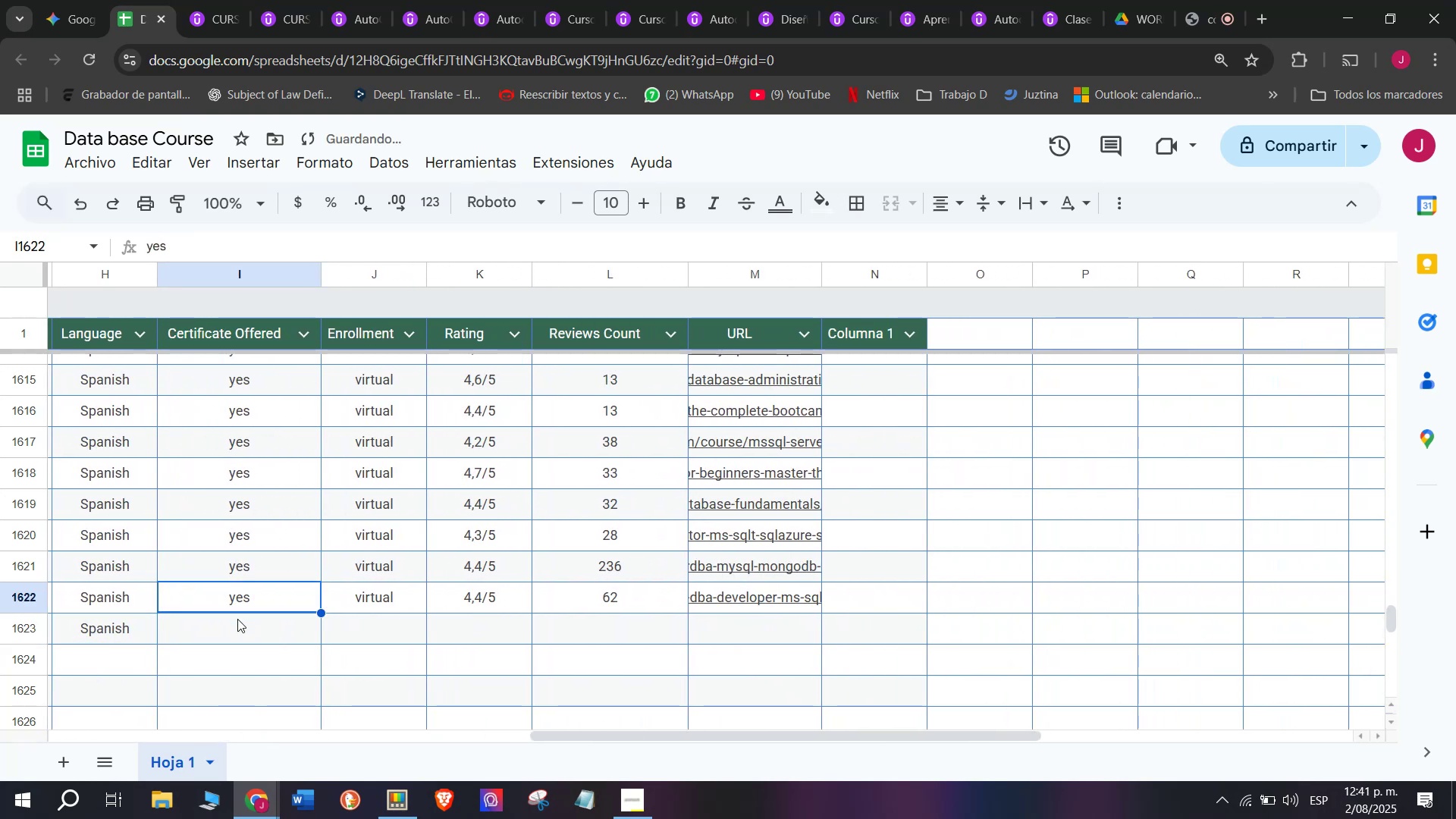 
key(Control+ControlLeft)
 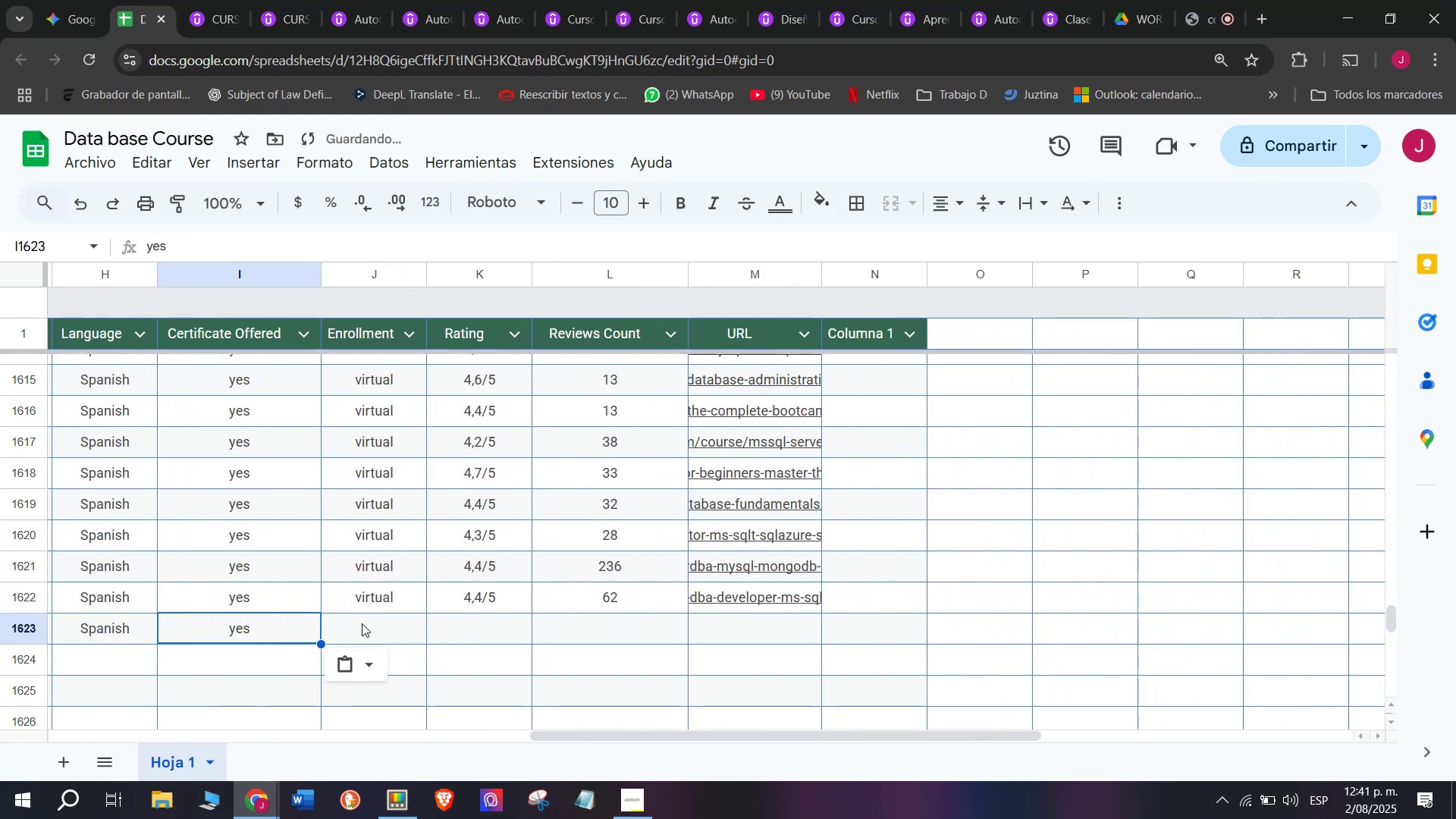 
key(Control+C)
 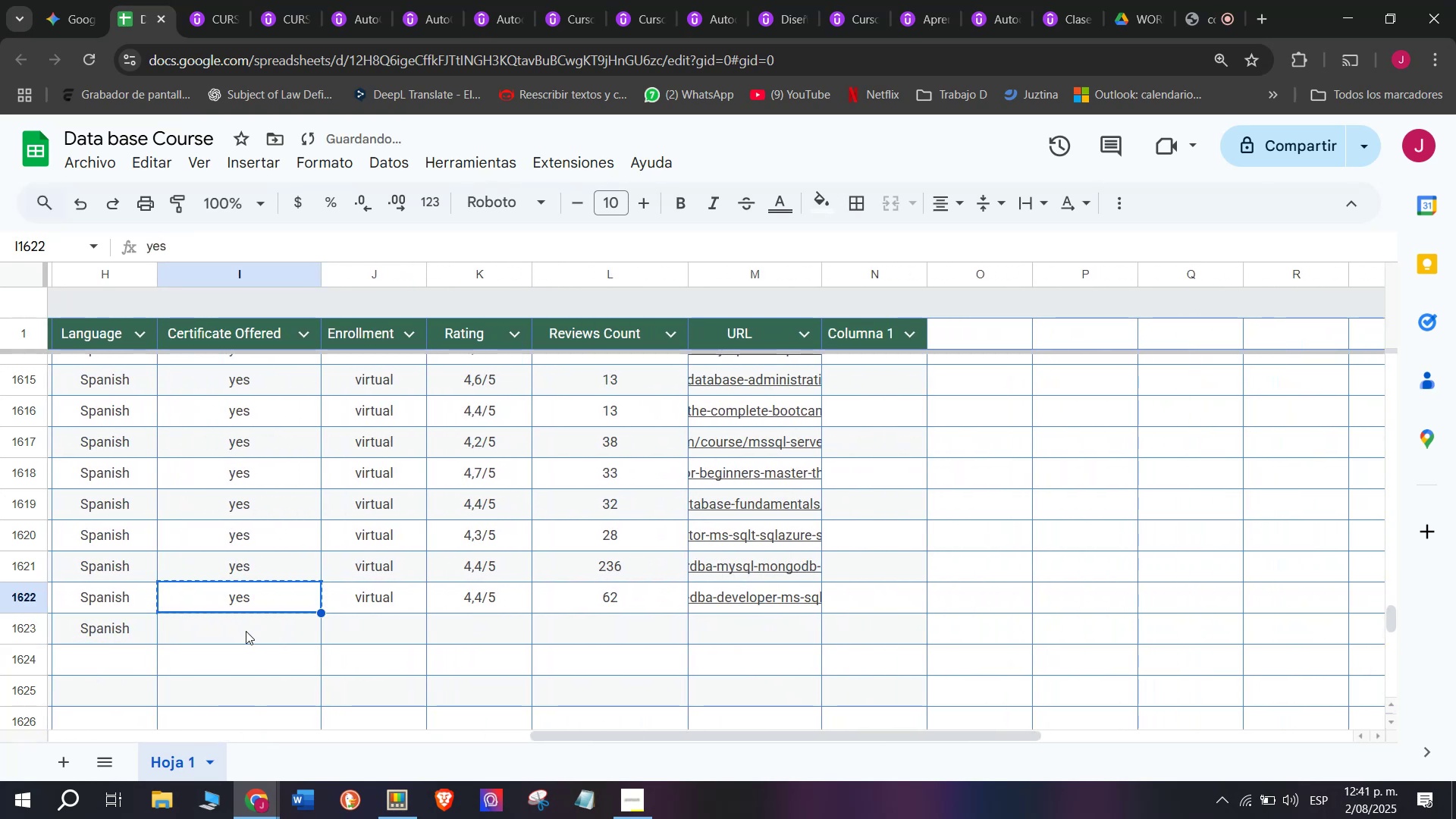 
double_click([246, 631])
 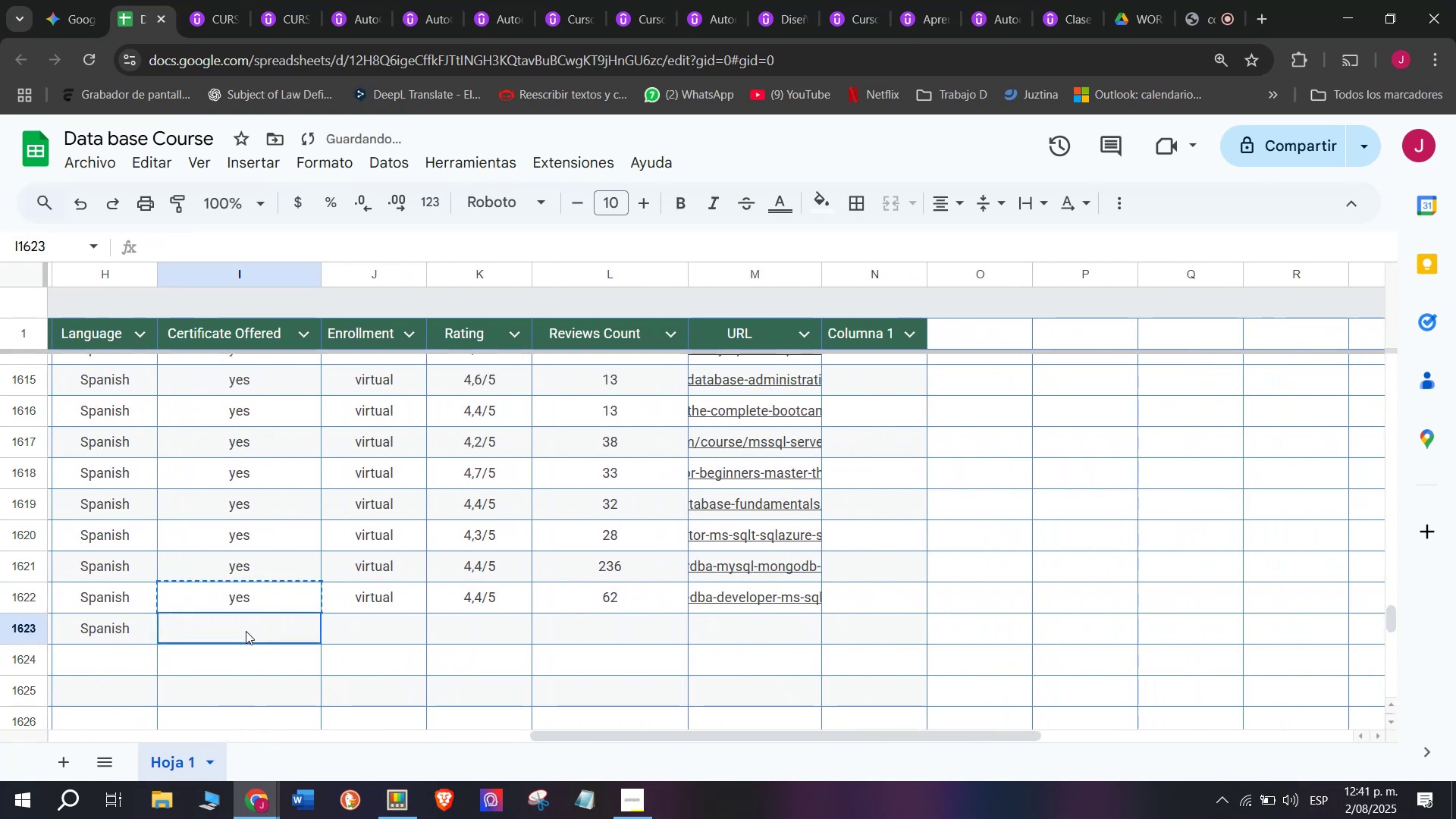 
key(Z)
 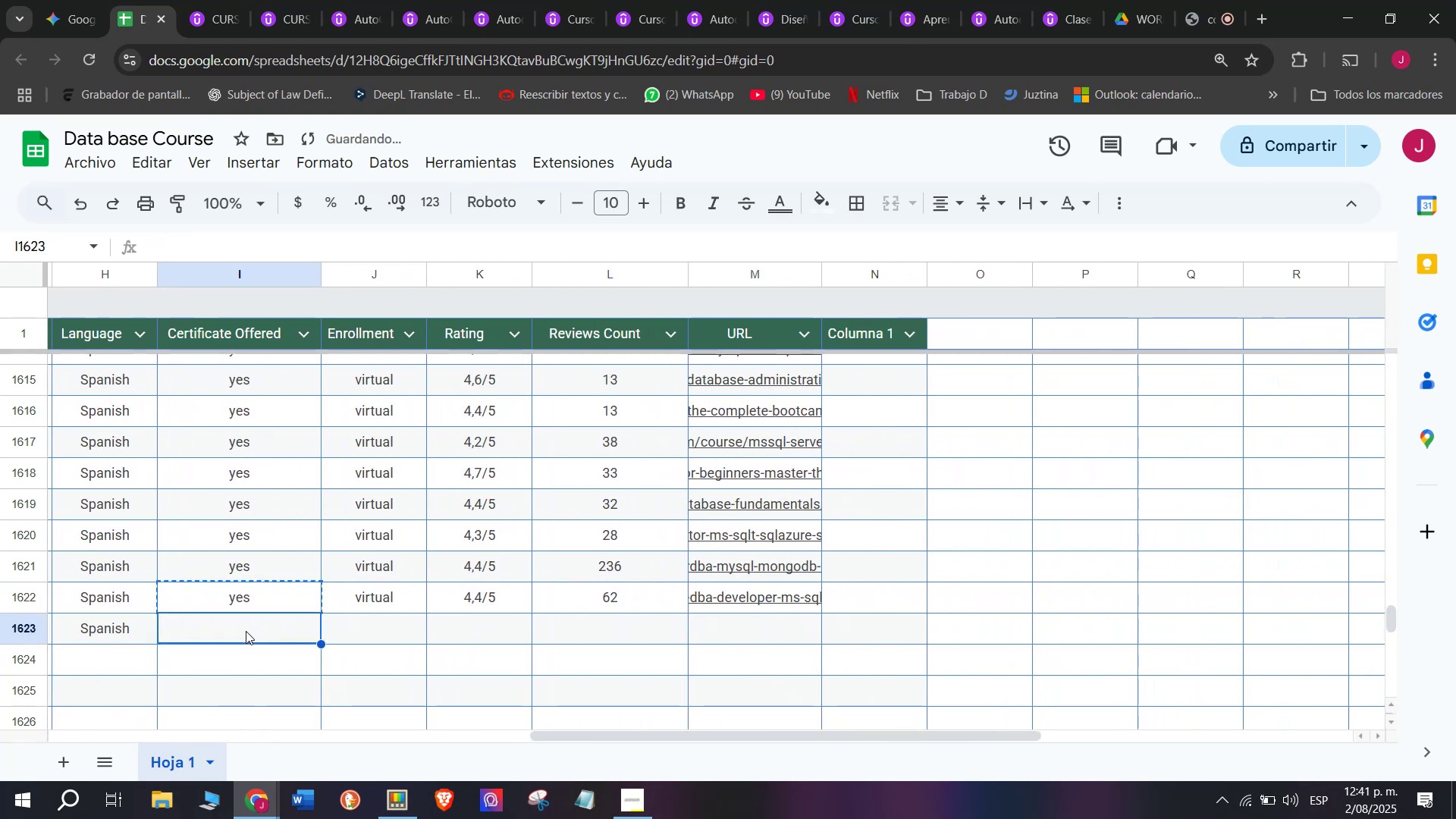 
key(Control+ControlLeft)
 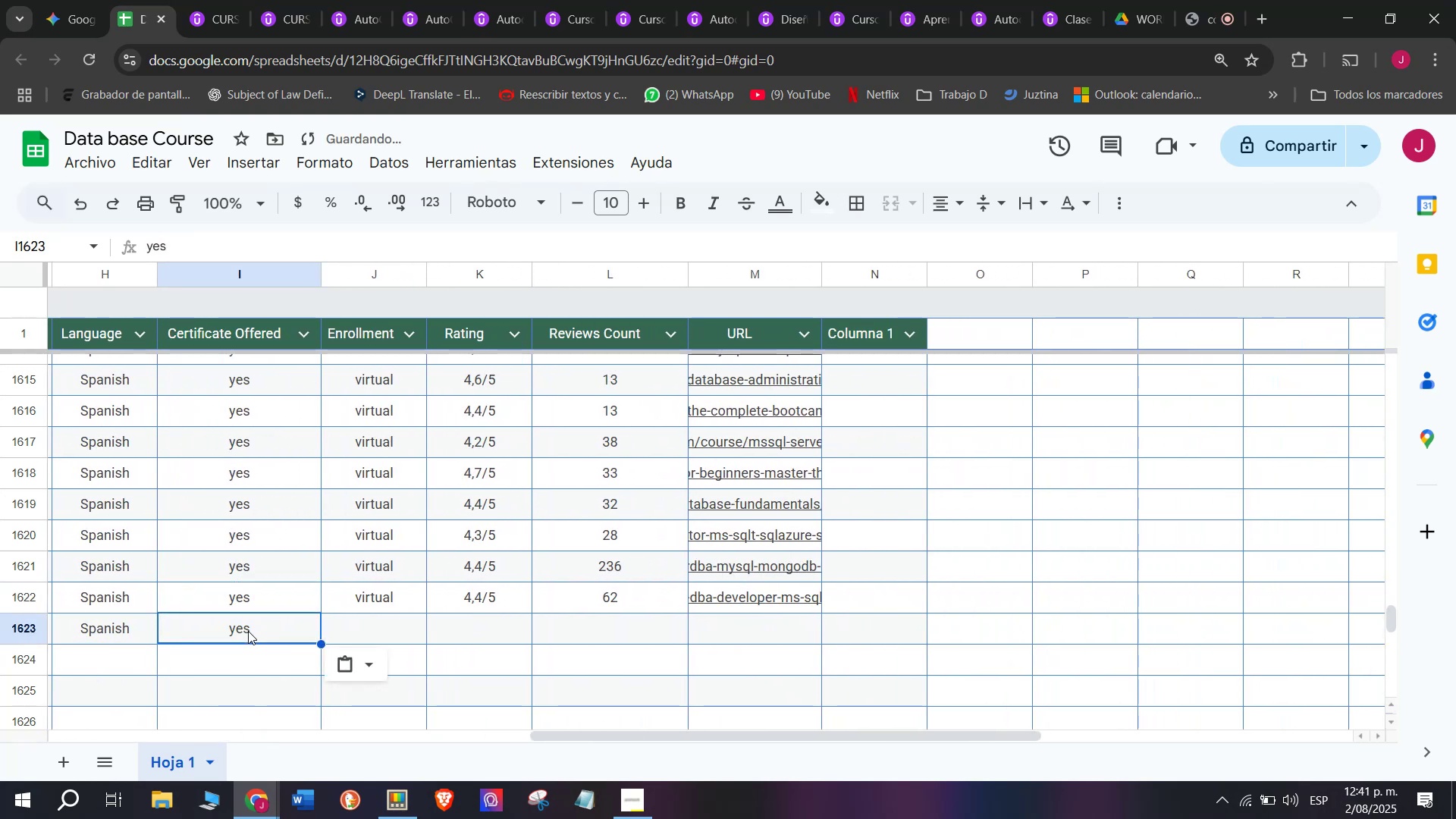 
key(Control+V)
 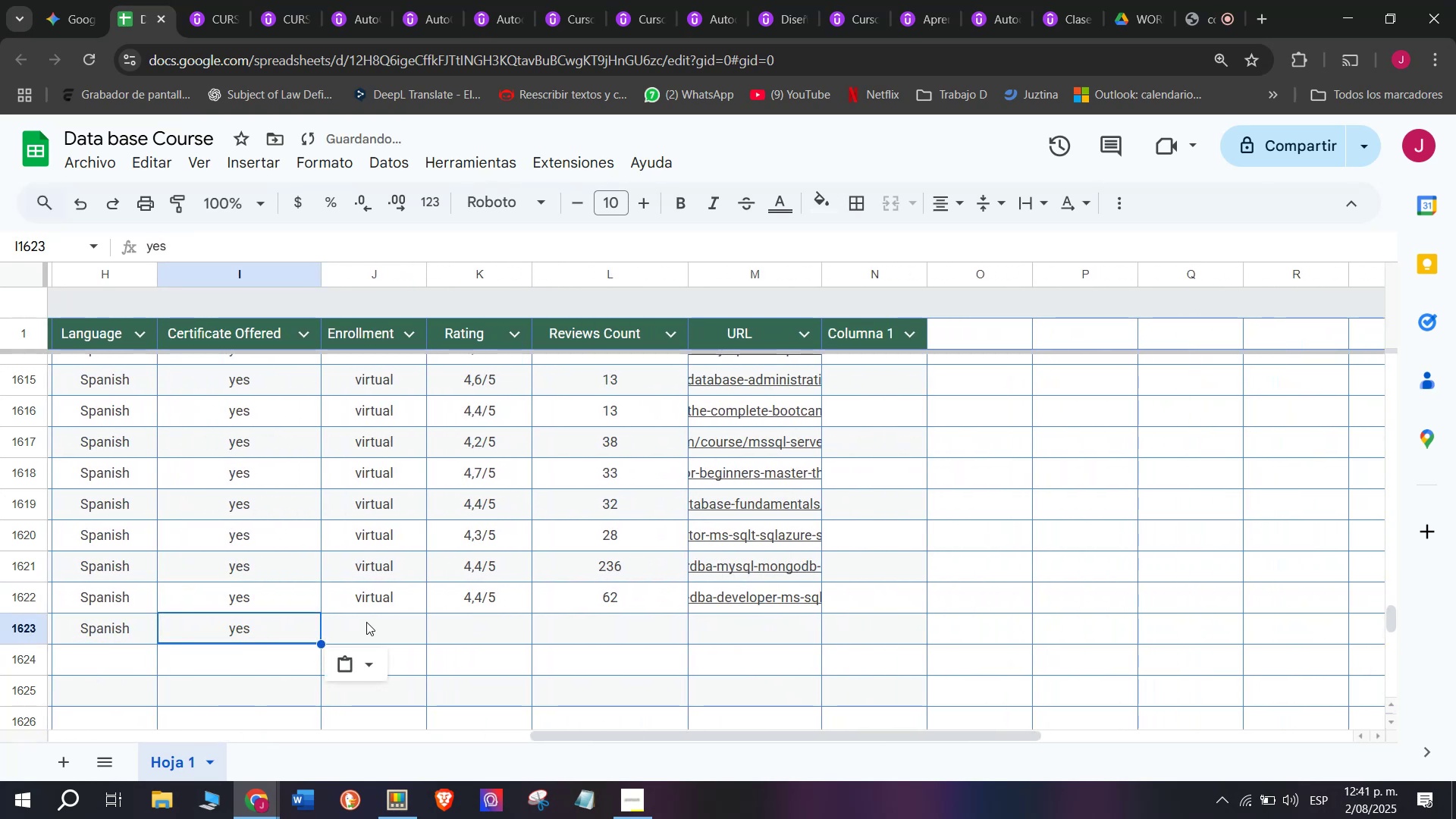 
triple_click([366, 622])
 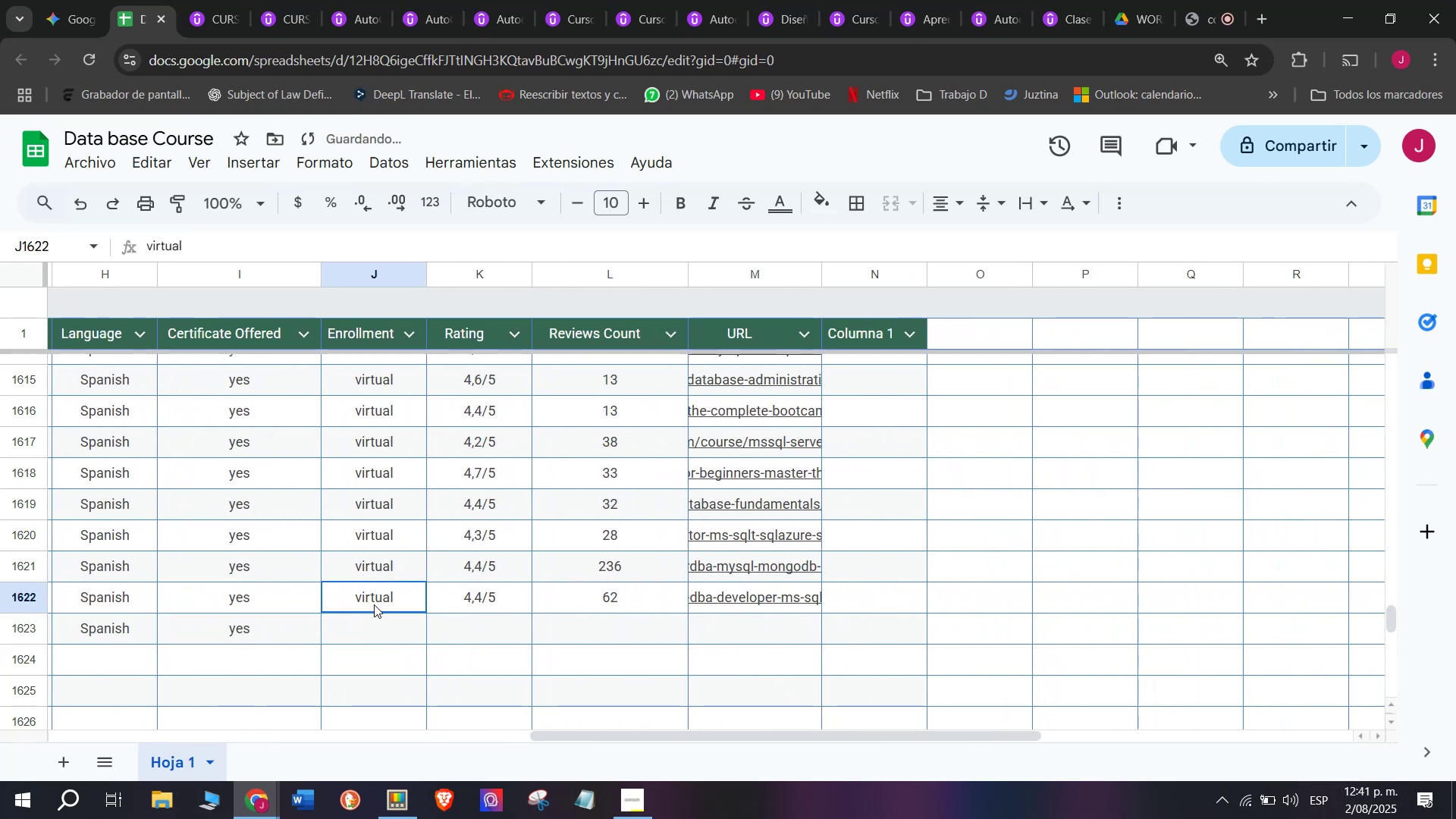 
key(Control+ControlLeft)
 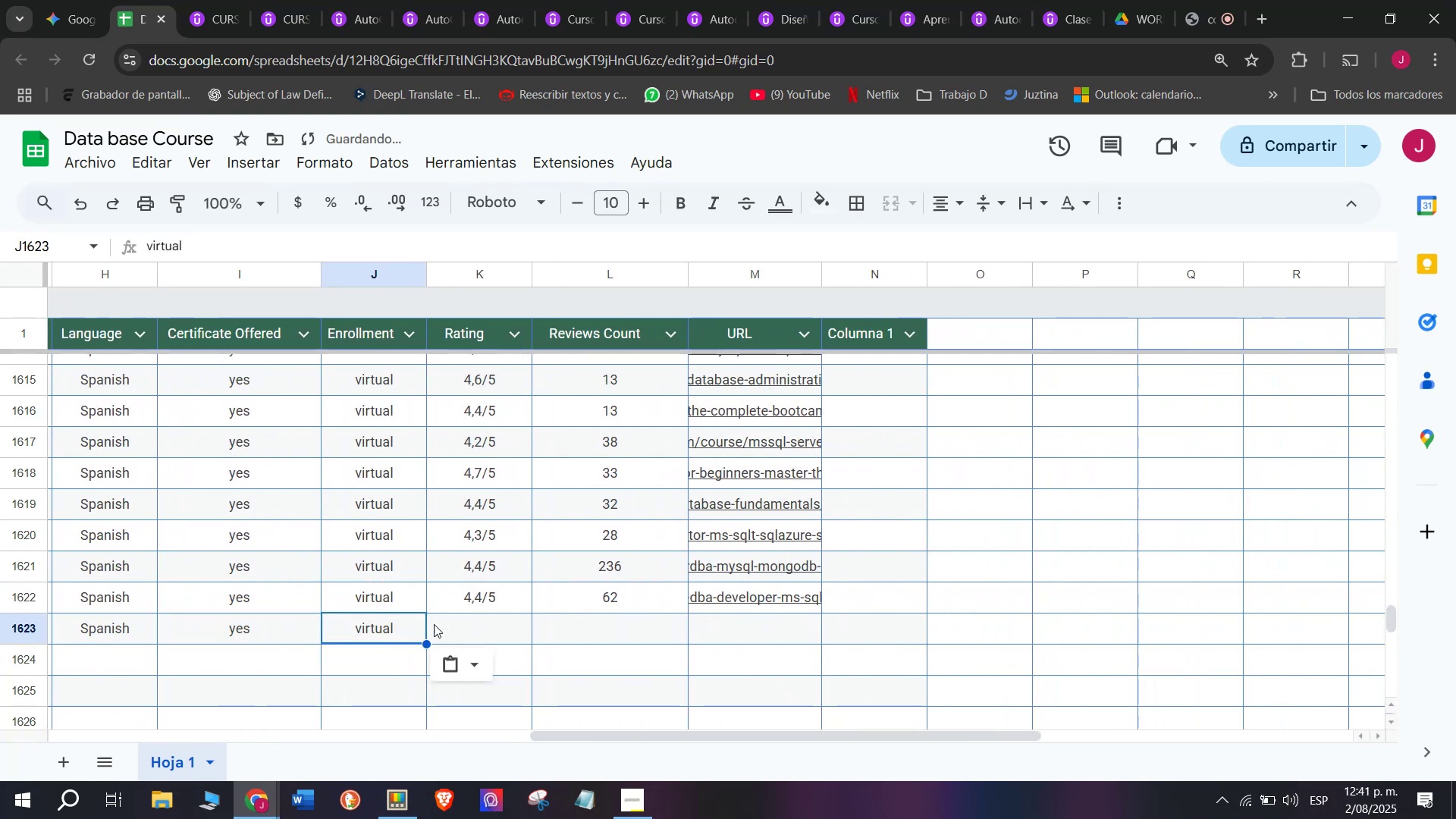 
key(Break)
 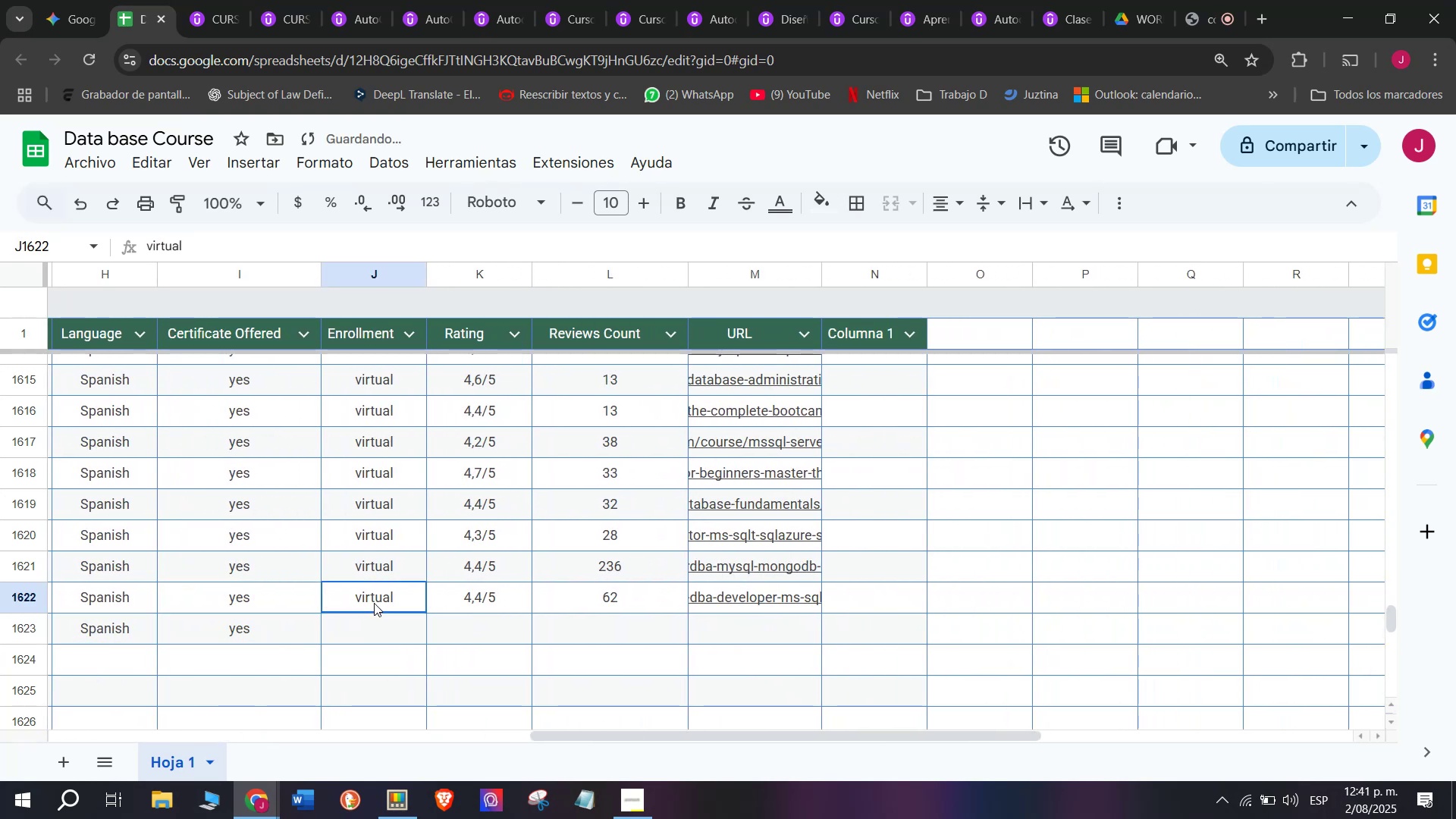 
key(Control+C)
 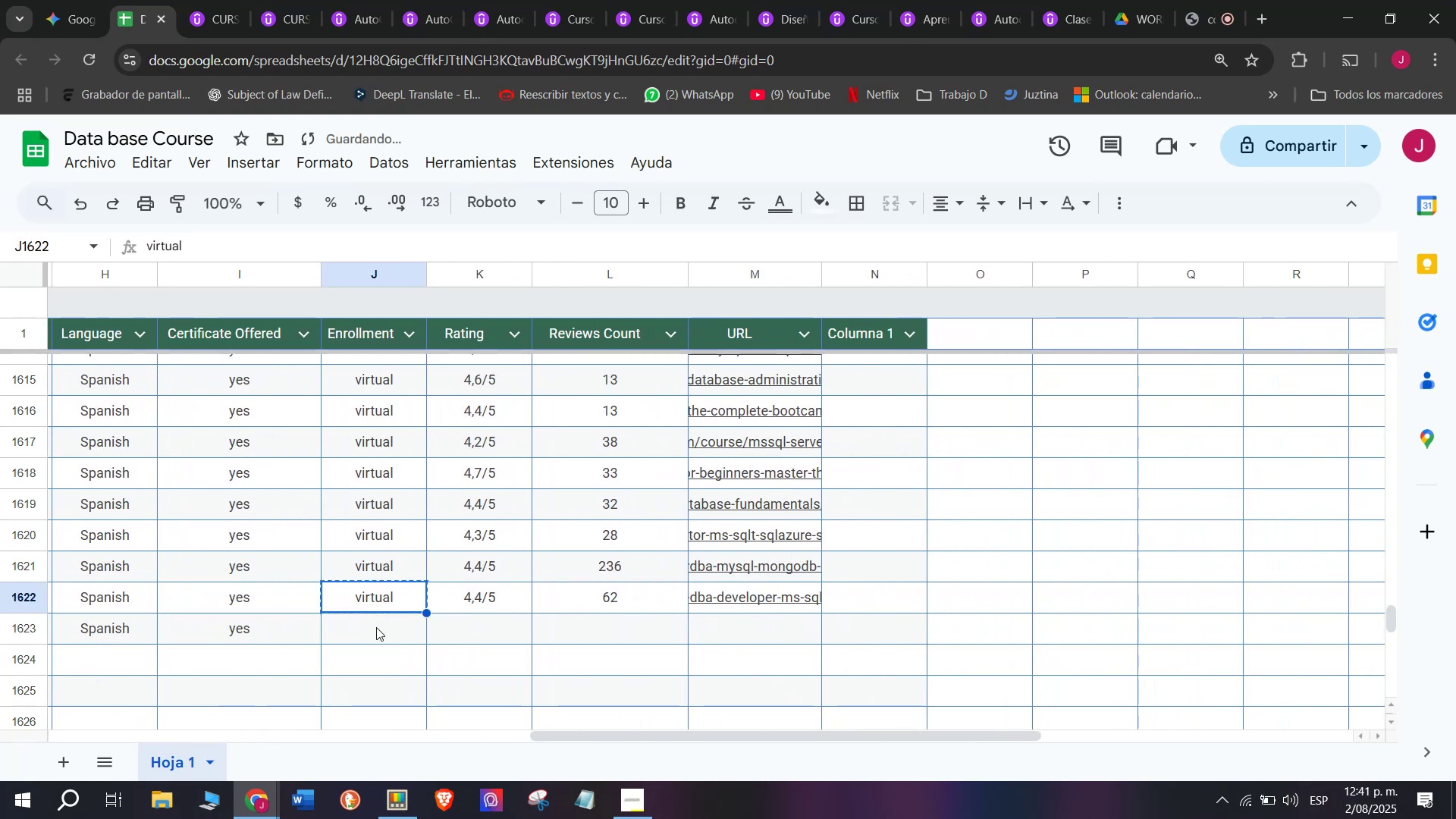 
triple_click([376, 627])
 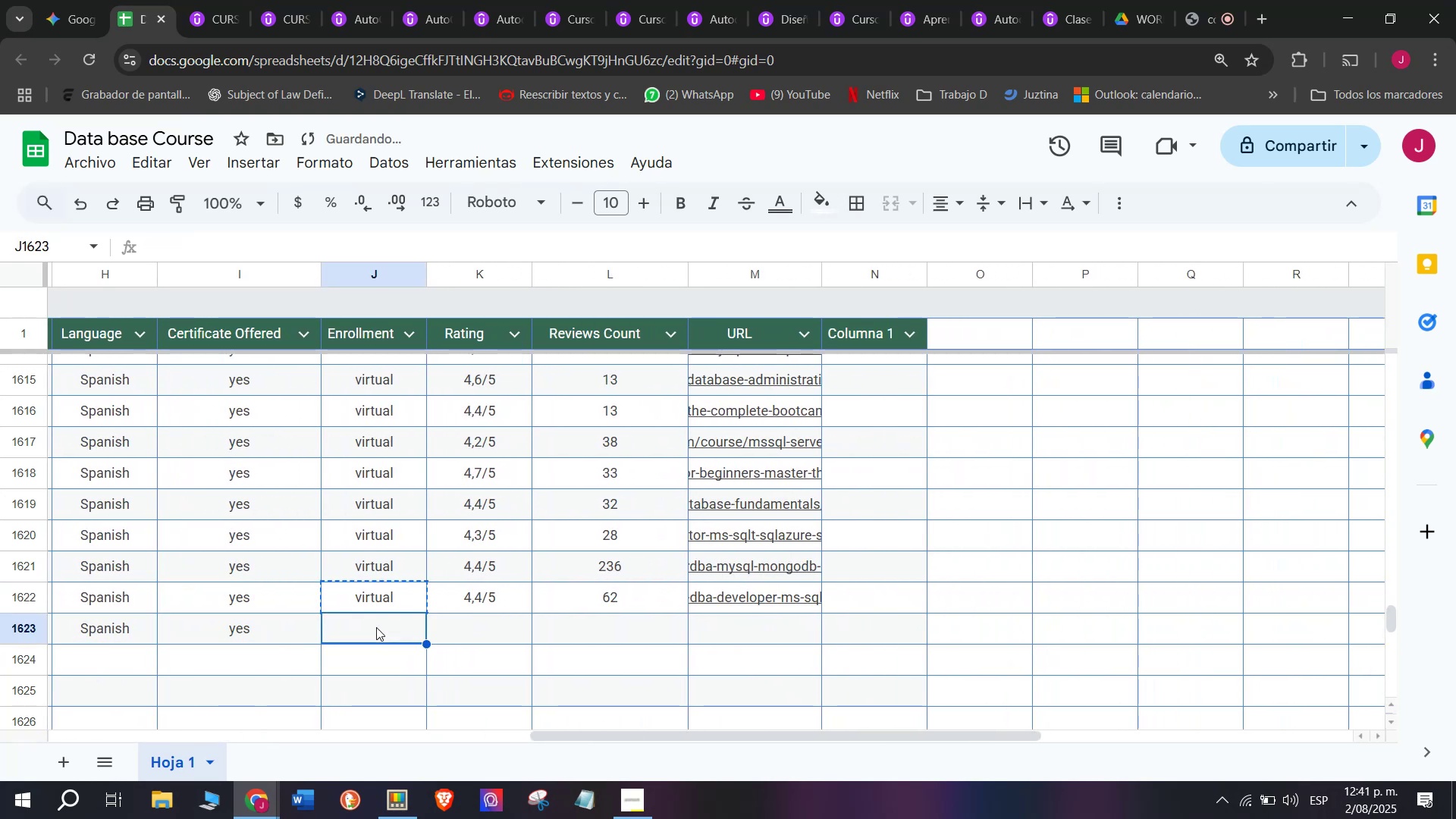 
key(Z)
 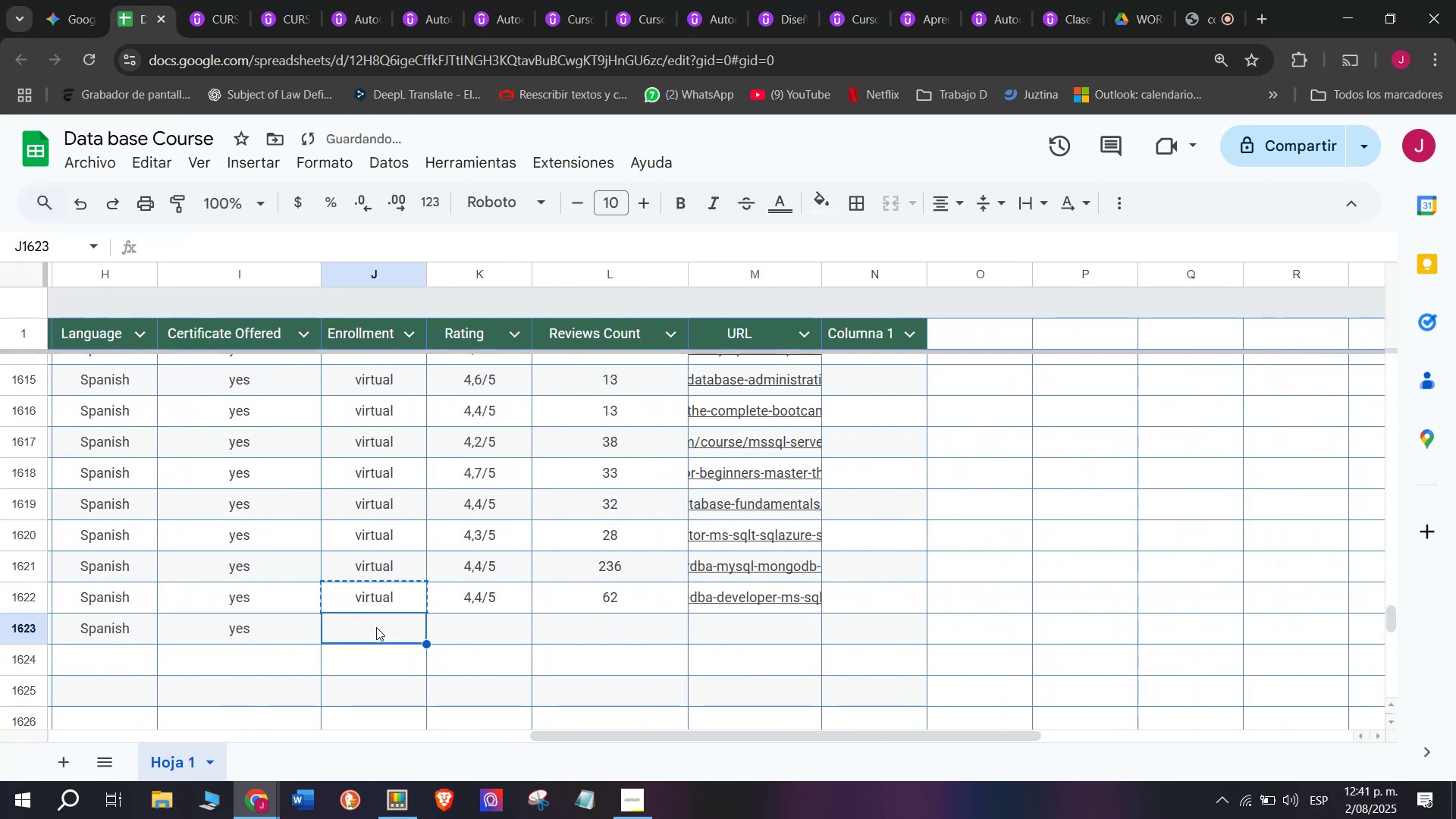 
key(Control+ControlLeft)
 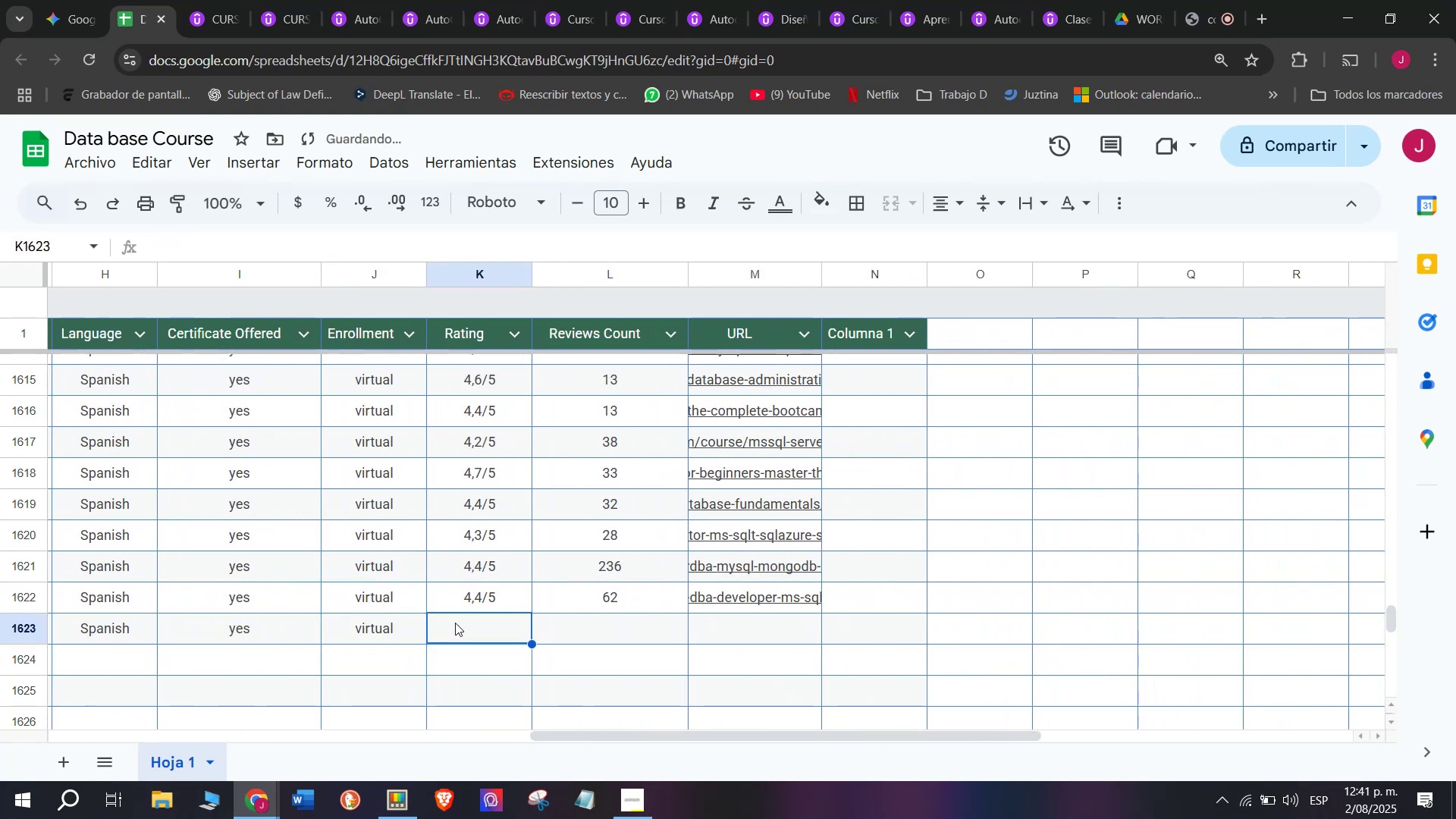 
key(Control+V)
 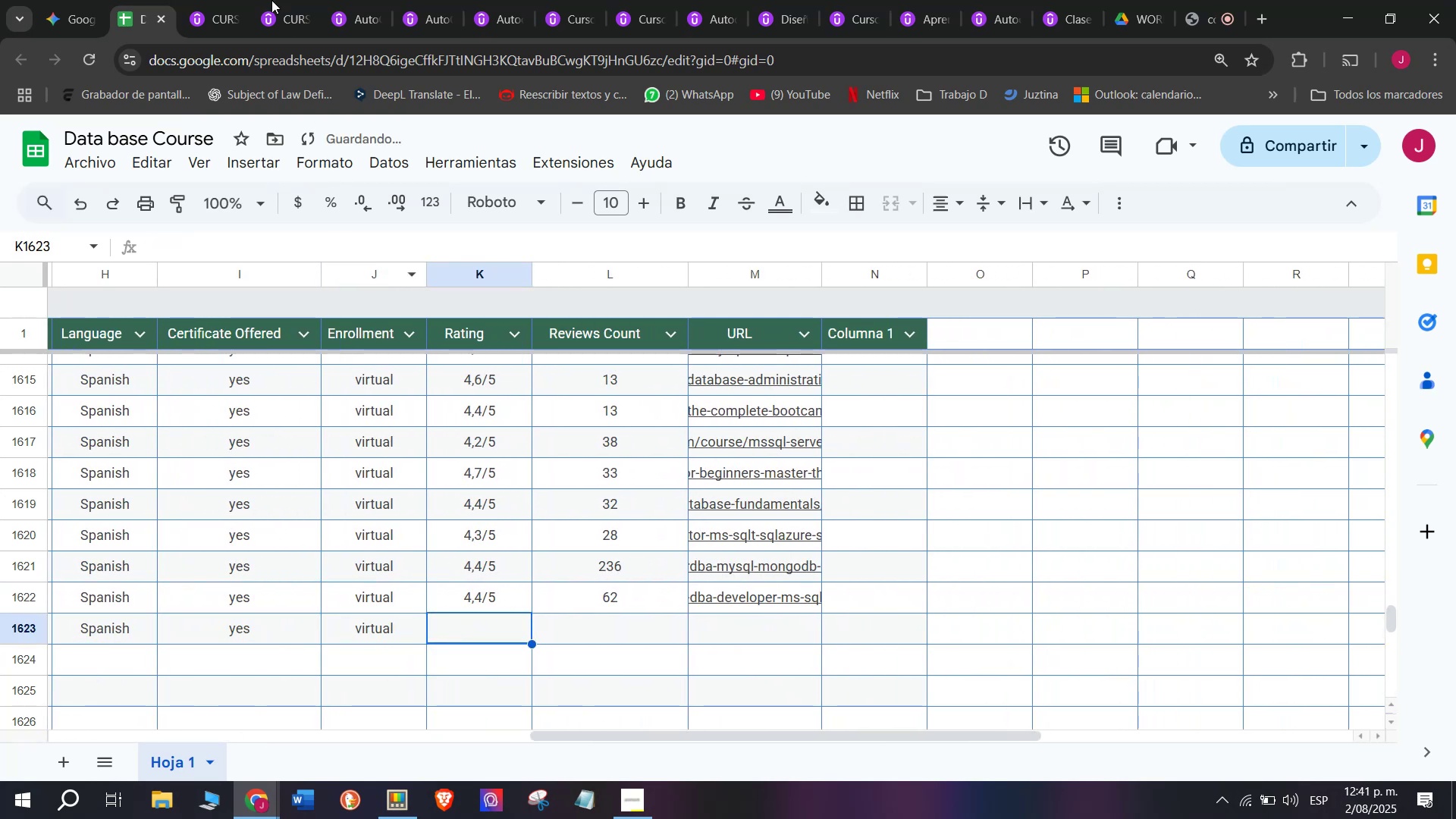 
left_click([219, 0])
 